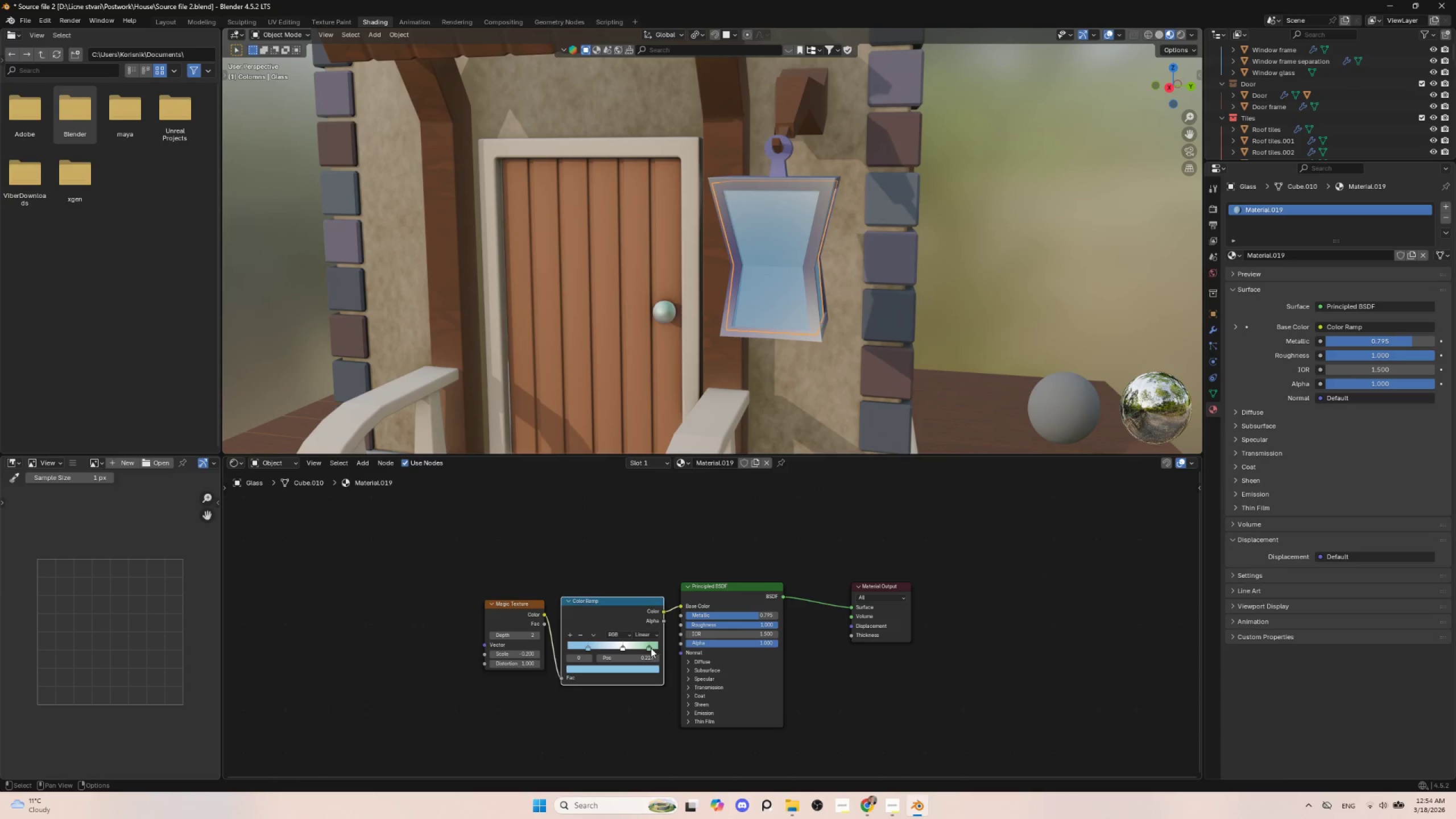 
wait(5.12)
 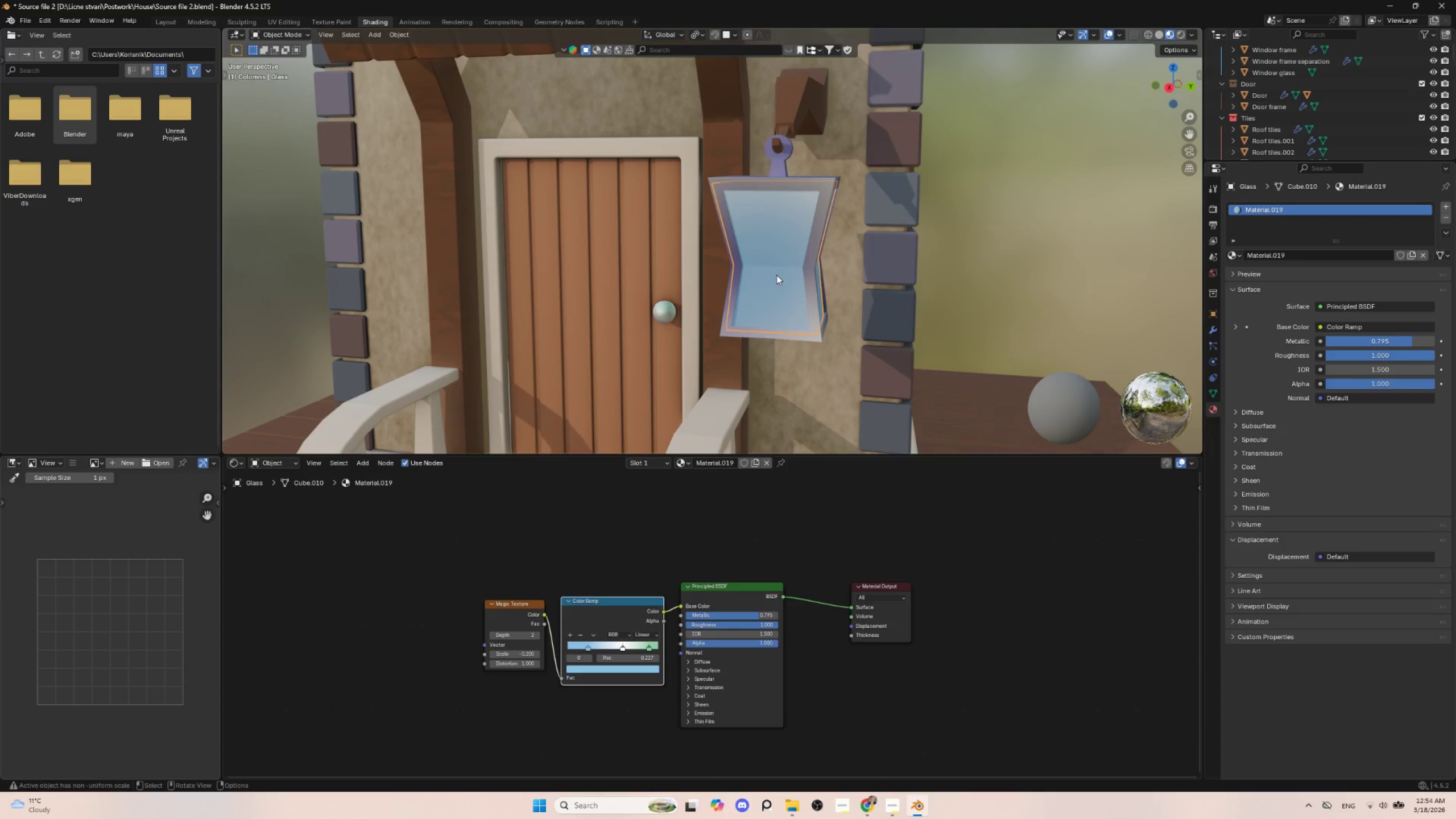 
left_click([642, 668])
 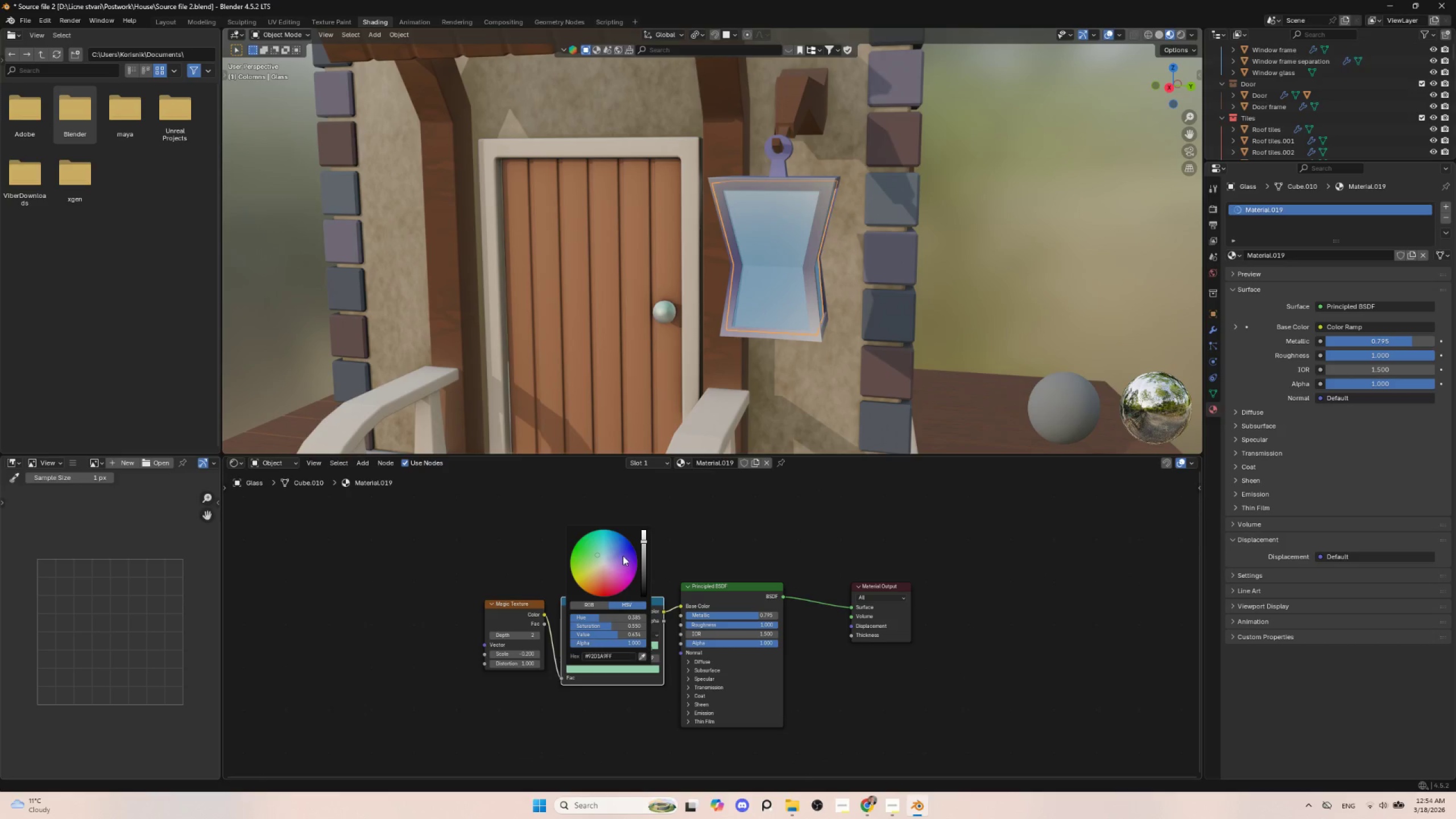 
left_click([623, 543])
 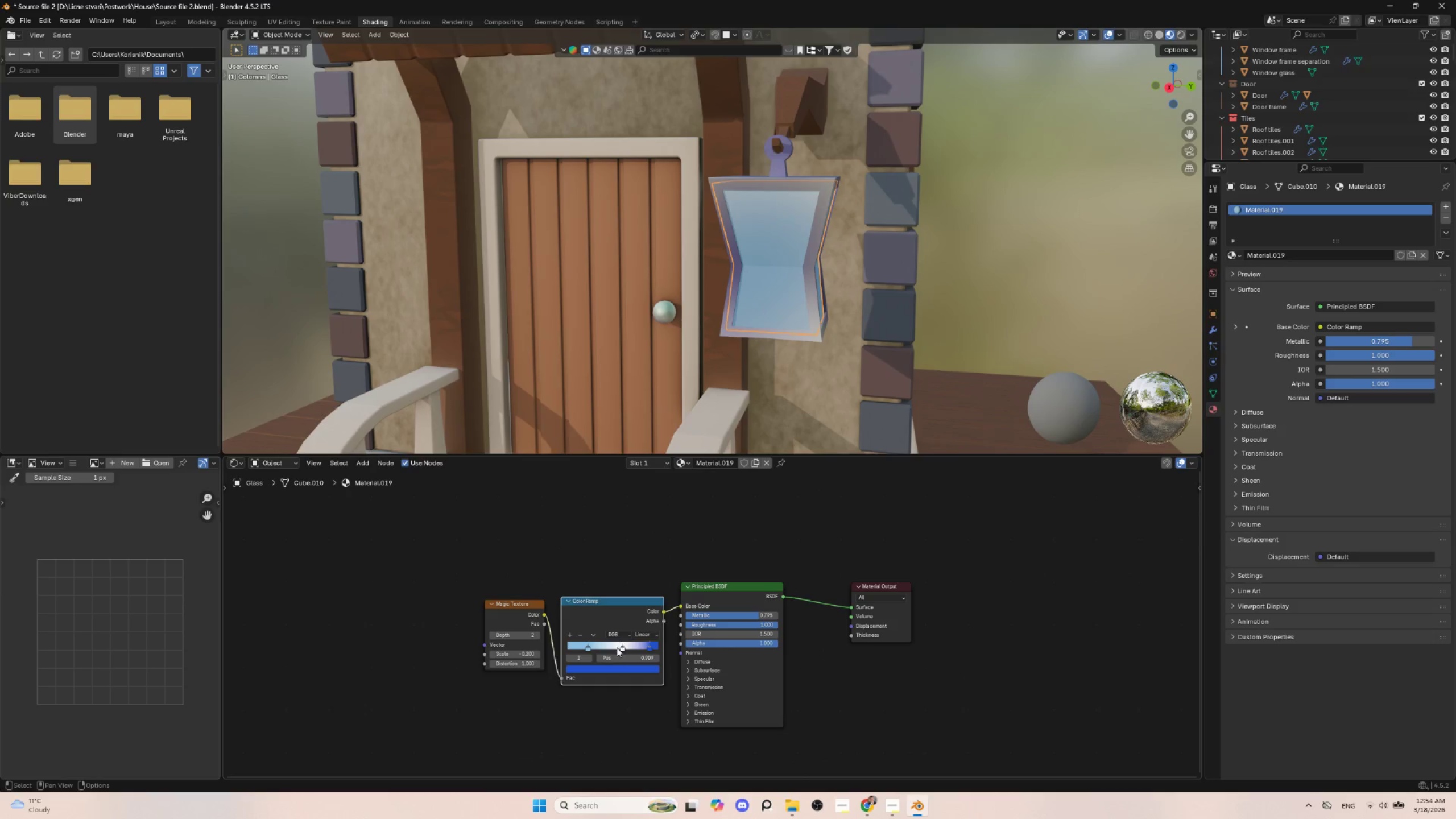 
left_click_drag(start_coordinate=[508, 655], to_coordinate=[501, 170])
 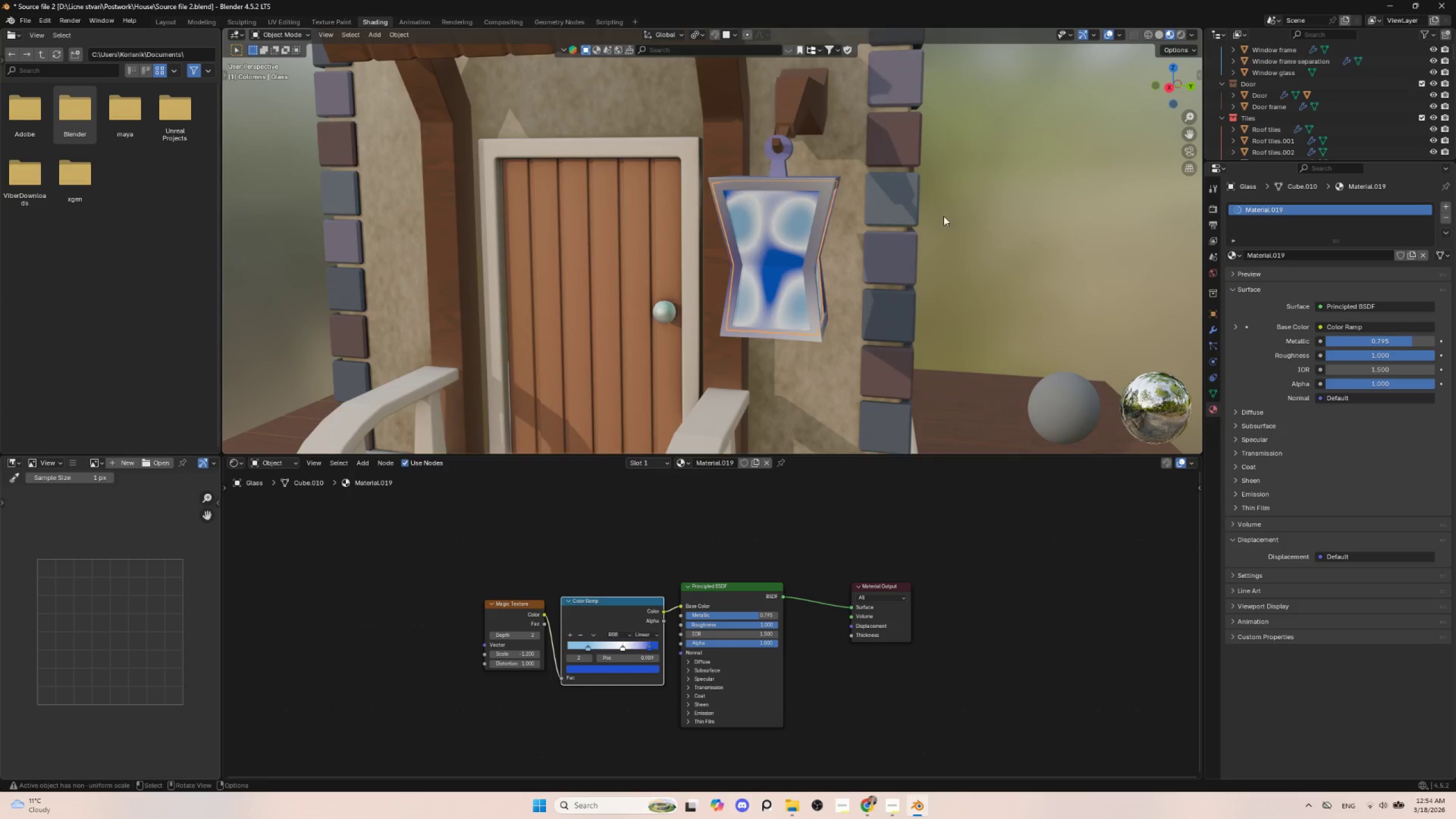 
scroll: coordinate [934, 238], scroll_direction: down, amount: 5.0
 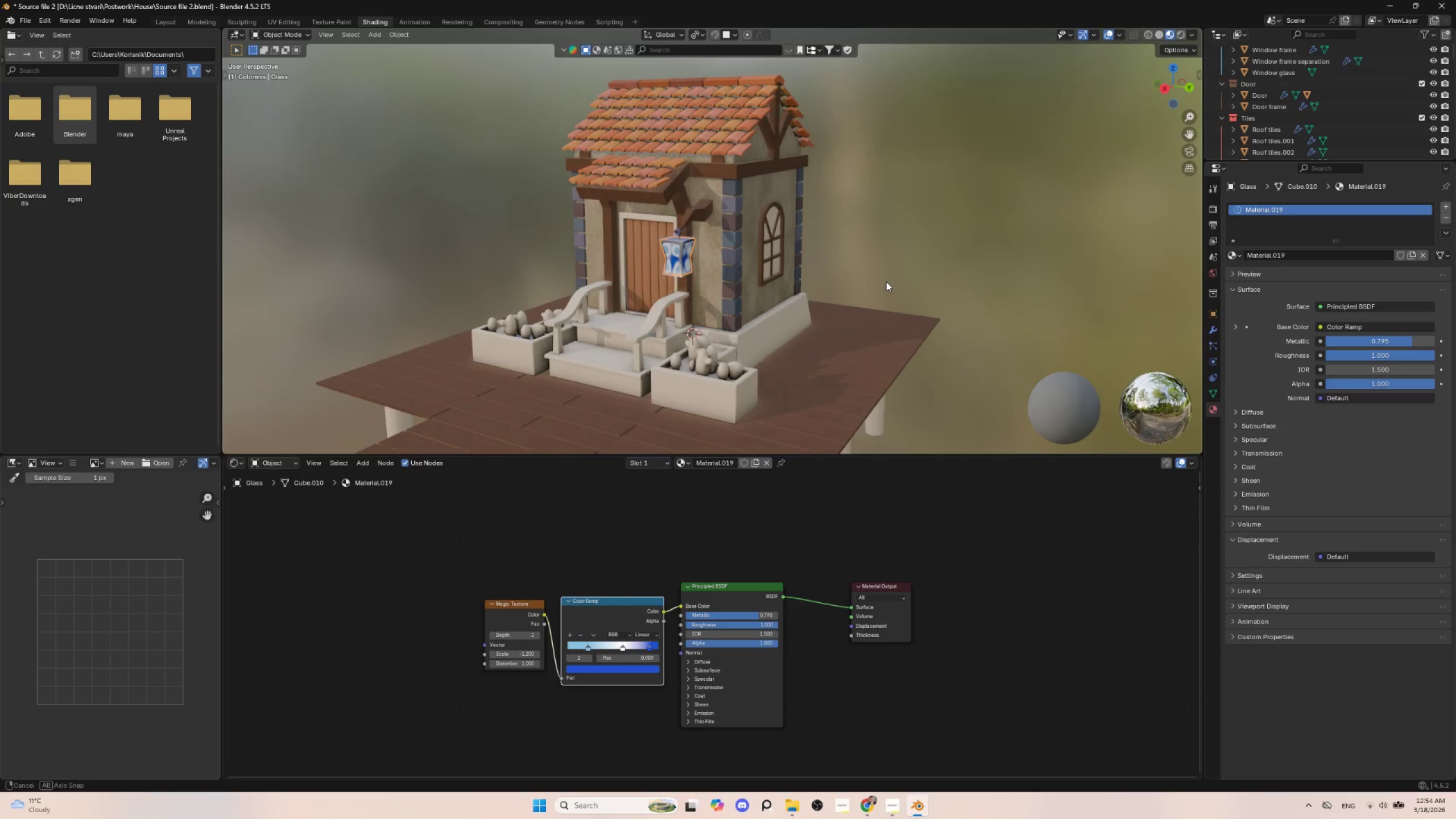 
scroll: coordinate [829, 321], scroll_direction: up, amount: 3.0
 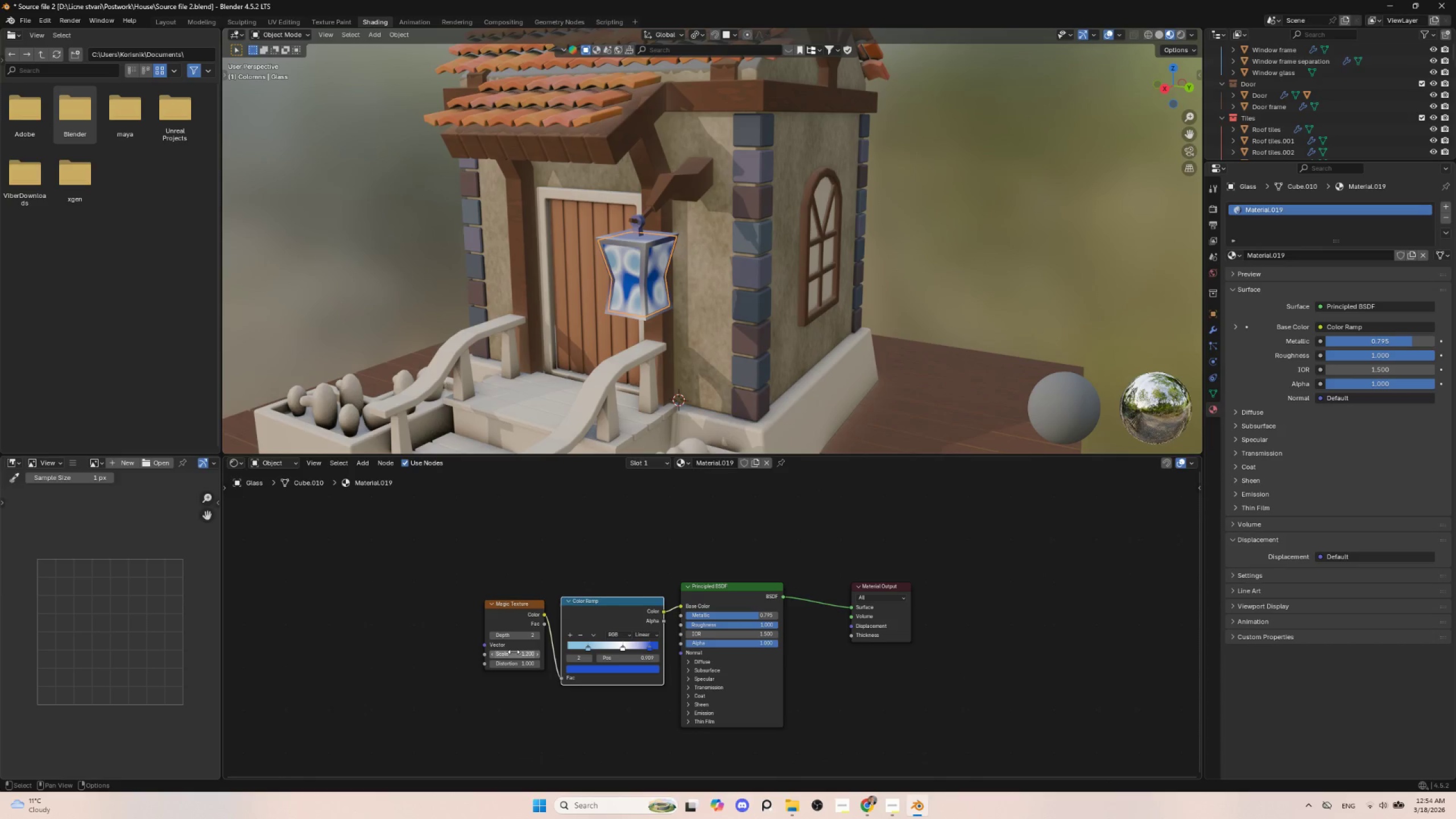 
left_click_drag(start_coordinate=[515, 653], to_coordinate=[523, 166])
 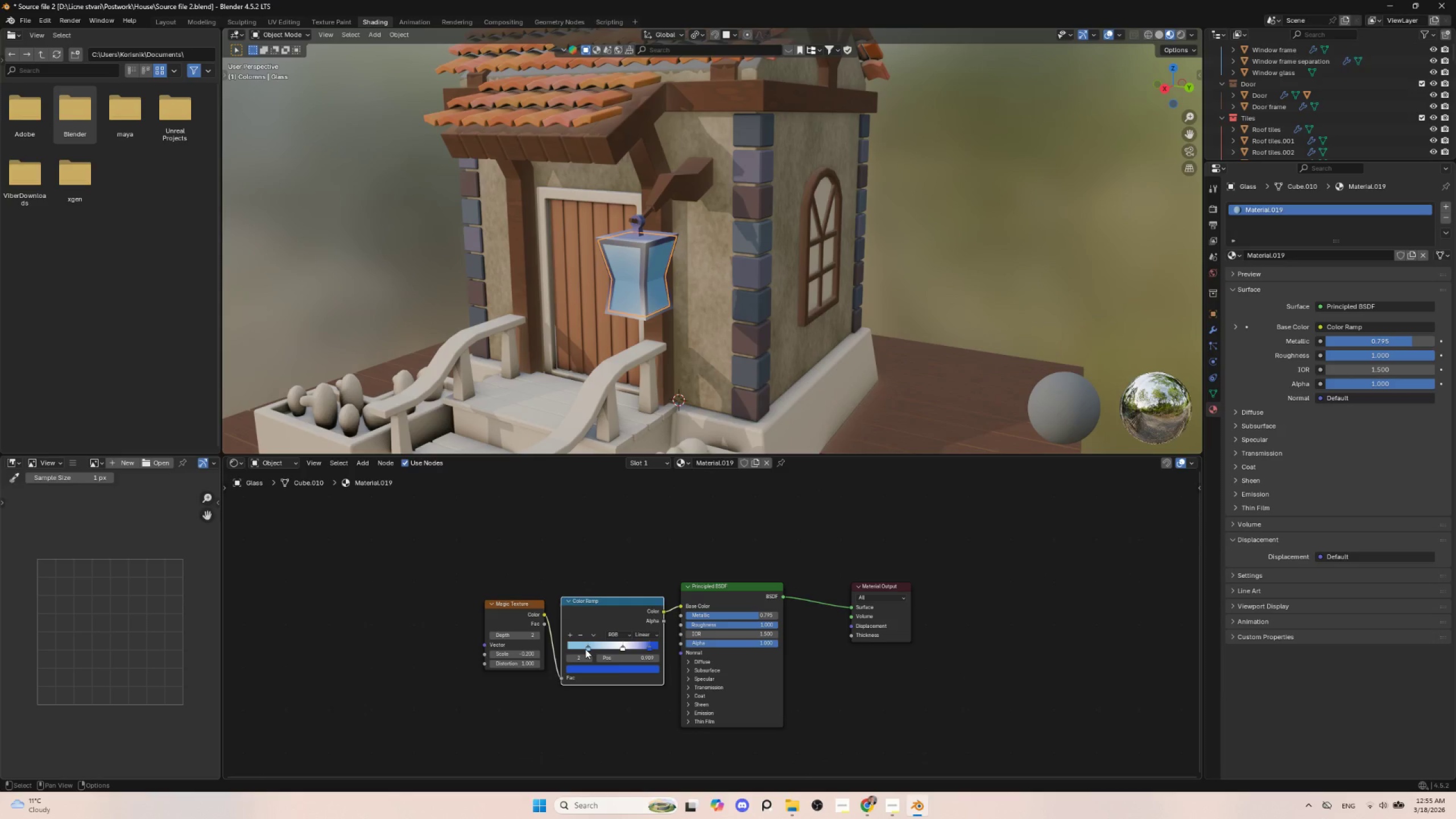 
left_click_drag(start_coordinate=[587, 648], to_coordinate=[582, 648])
 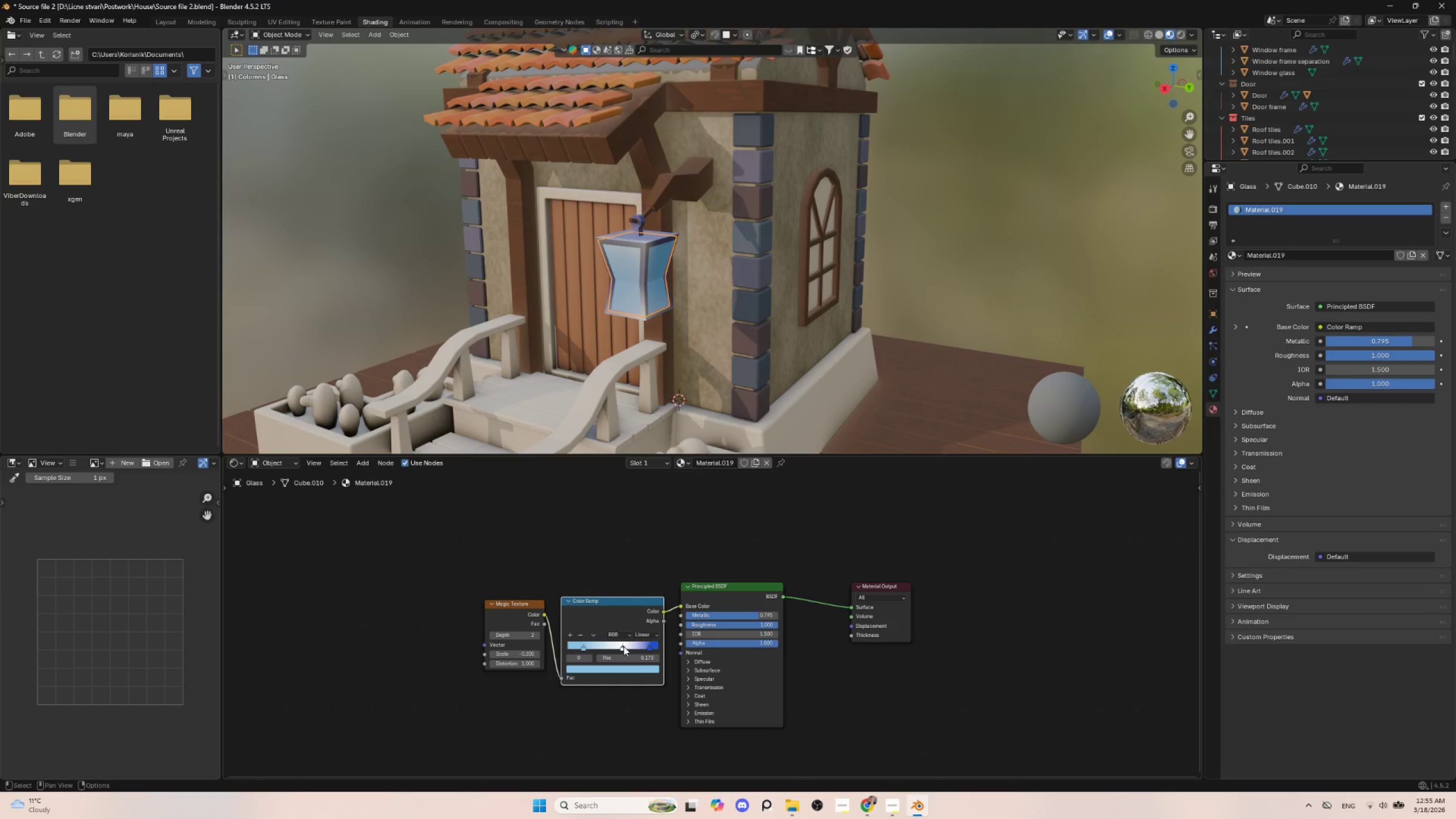 
left_click_drag(start_coordinate=[624, 646], to_coordinate=[606, 648])
 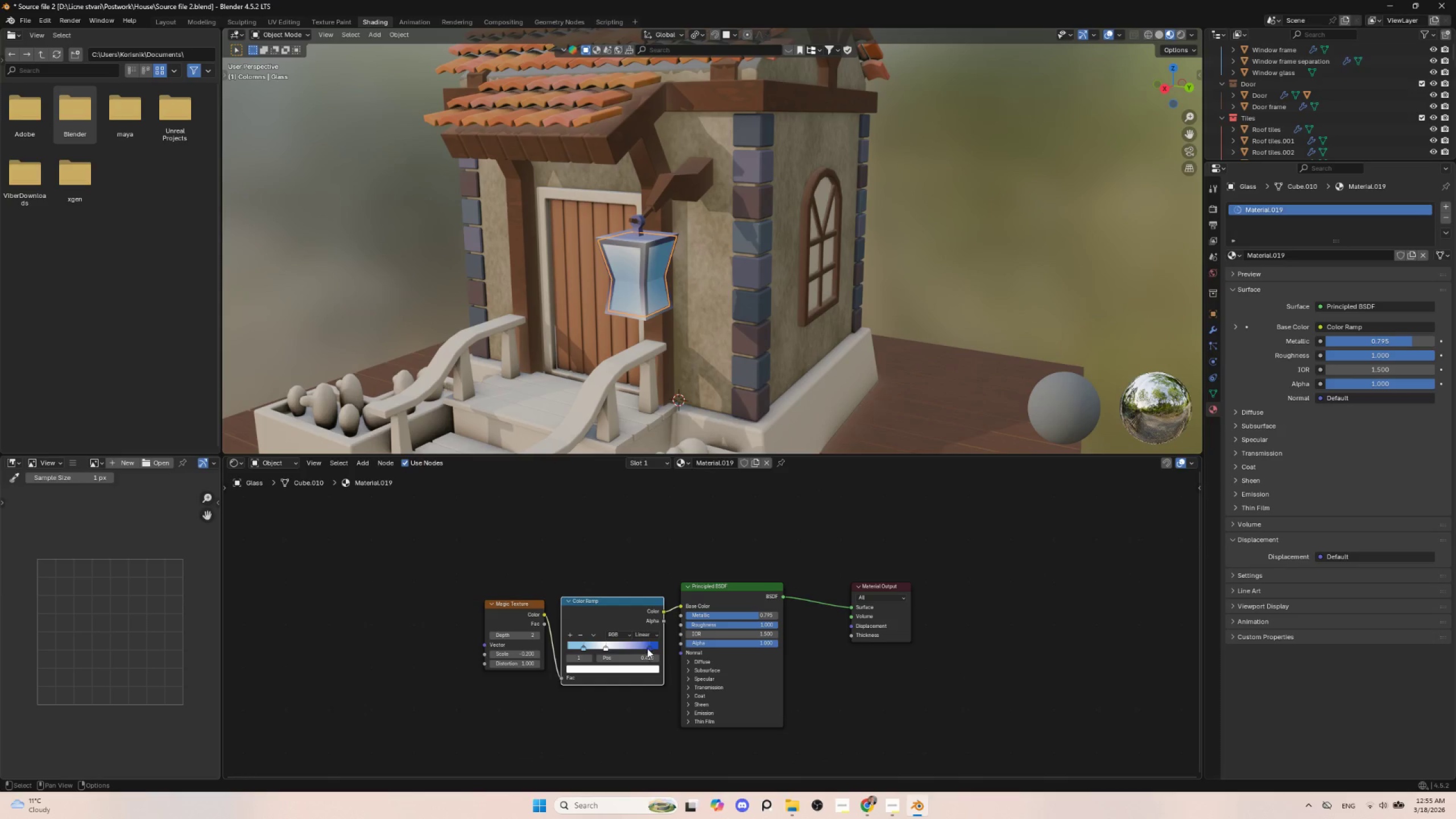 
left_click_drag(start_coordinate=[647, 648], to_coordinate=[563, 644])
 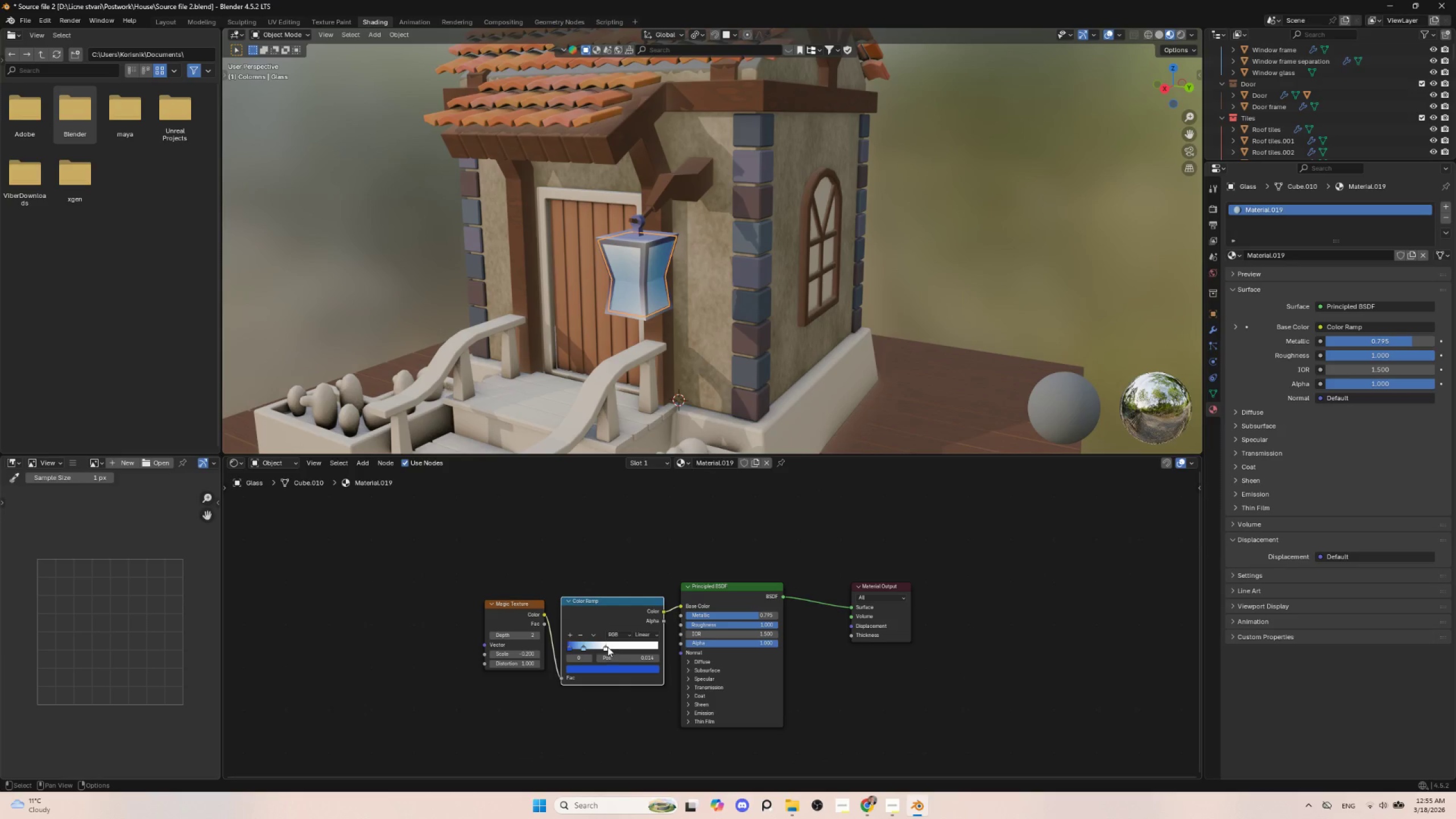 
left_click_drag(start_coordinate=[606, 647], to_coordinate=[628, 650])
 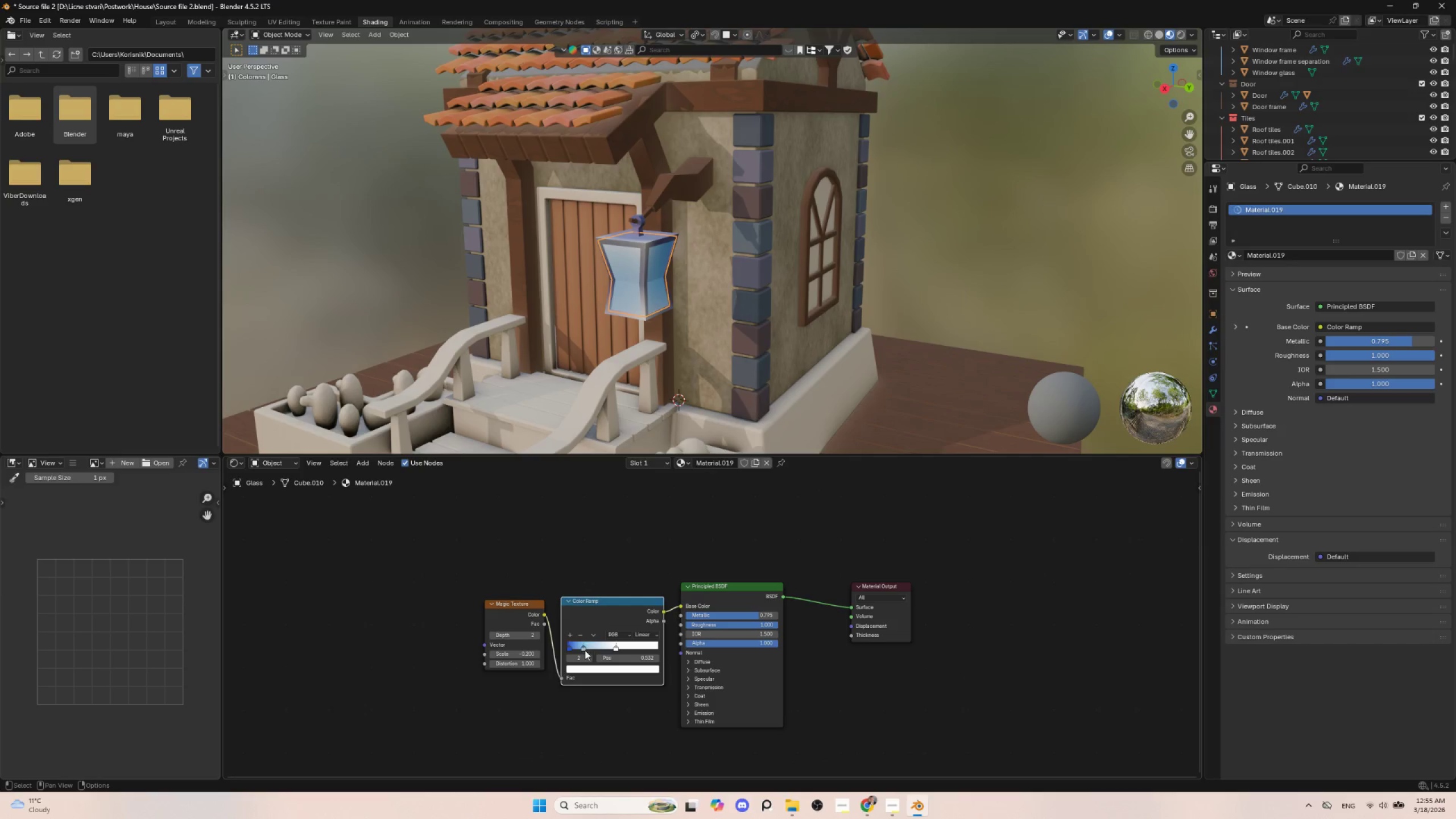 
left_click_drag(start_coordinate=[585, 650], to_coordinate=[597, 651])
 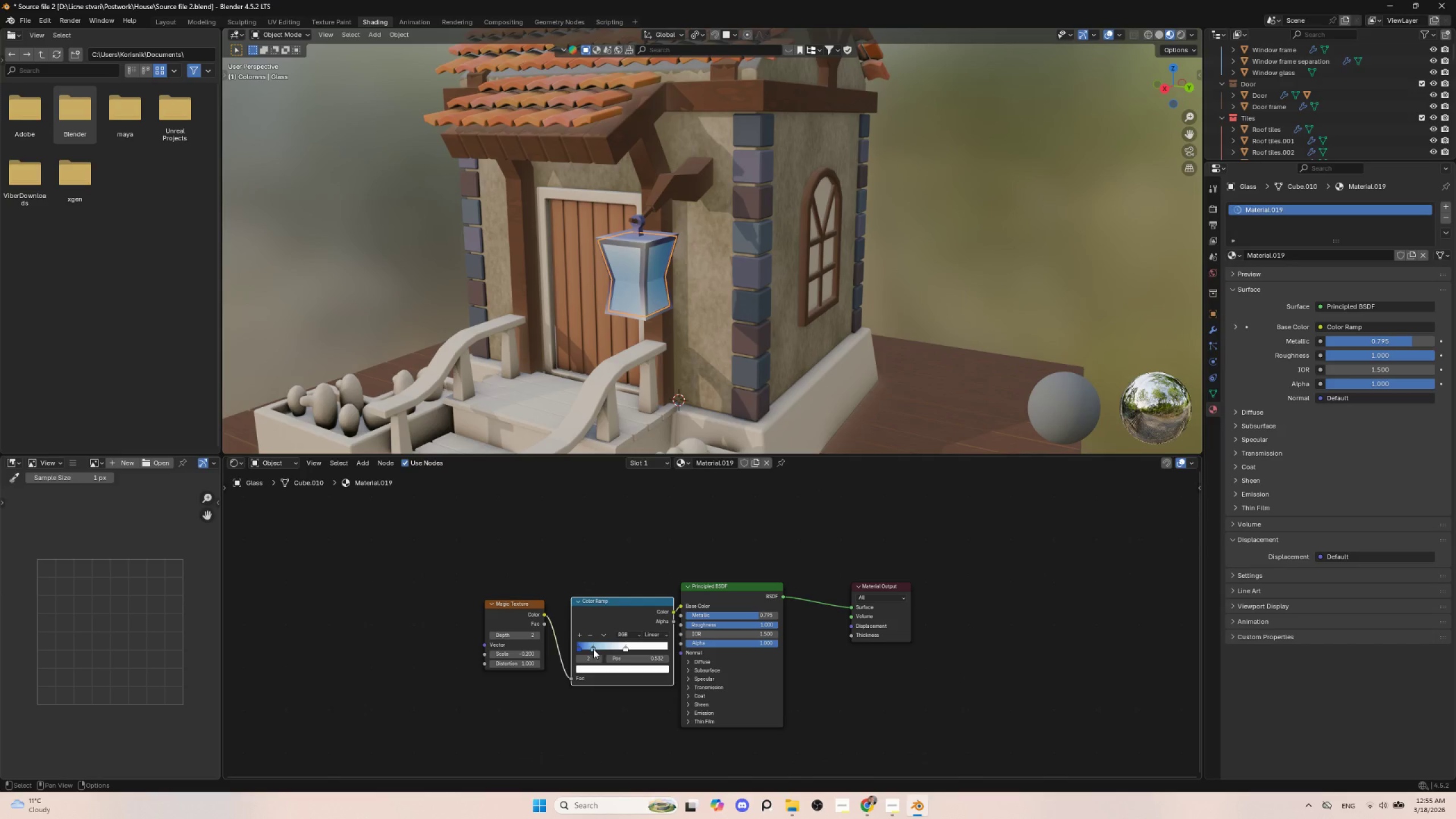 
left_click_drag(start_coordinate=[593, 649], to_coordinate=[597, 649])
 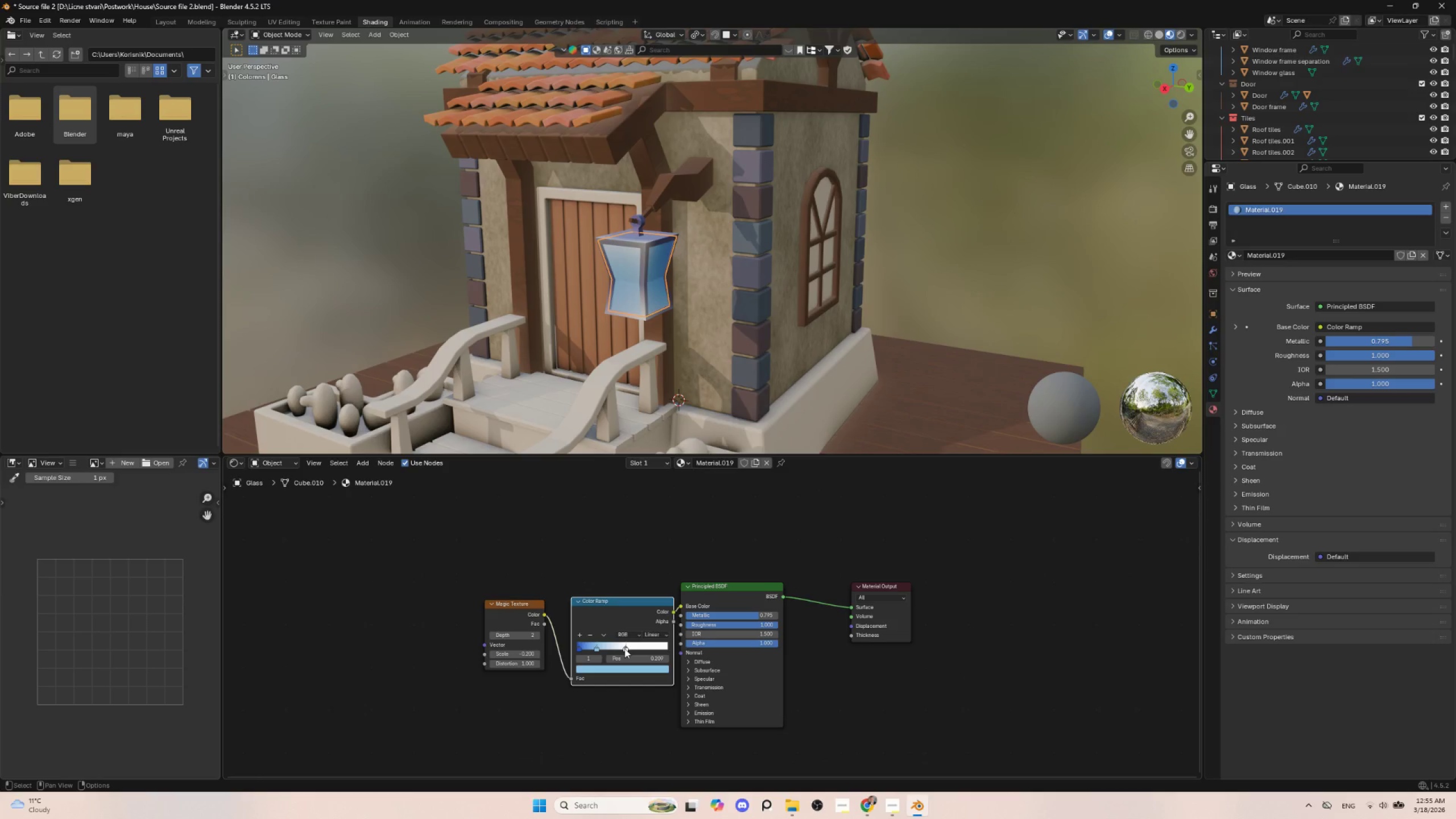 
left_click_drag(start_coordinate=[624, 648], to_coordinate=[627, 651])
 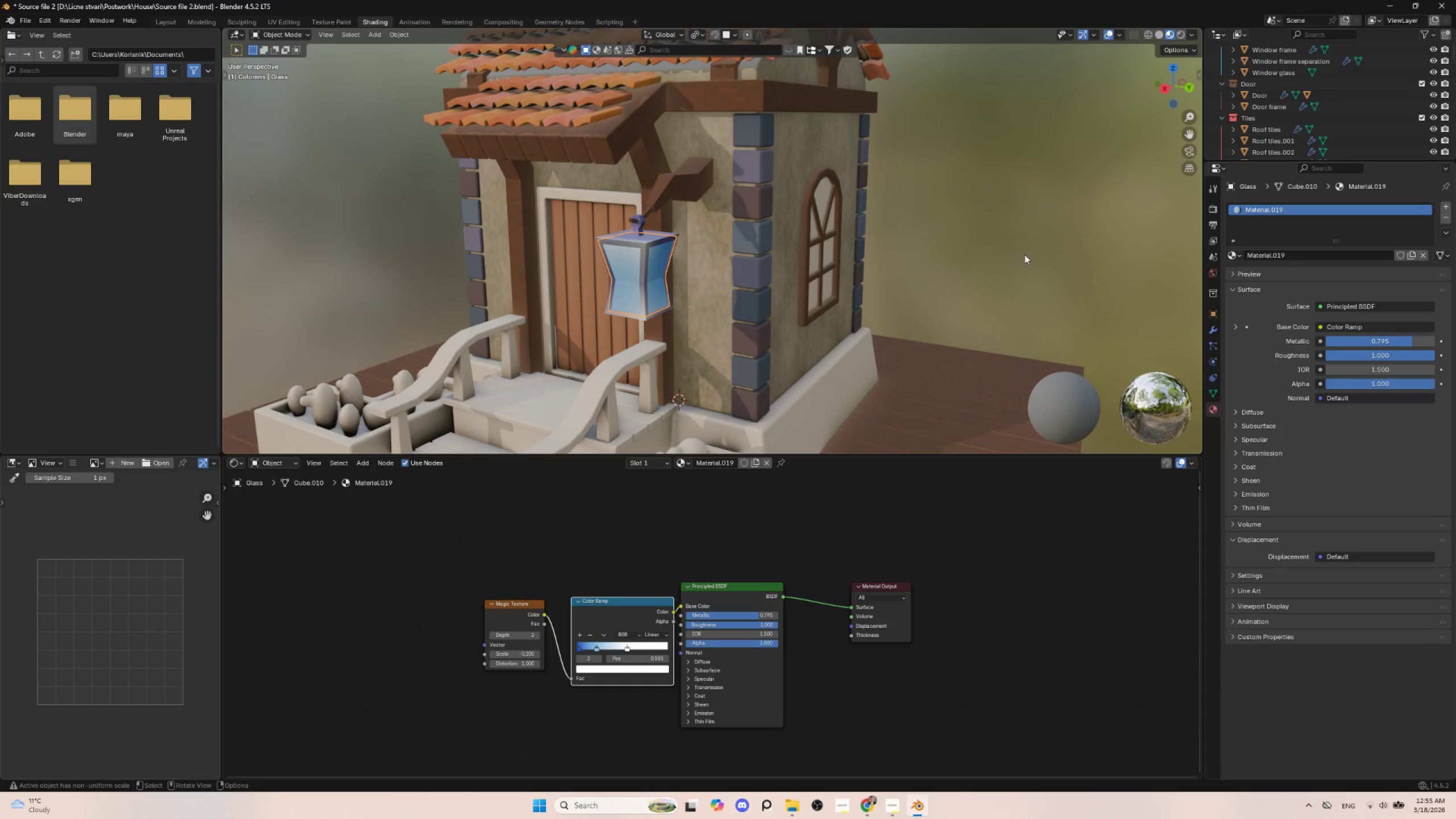 
left_click([1014, 247])
 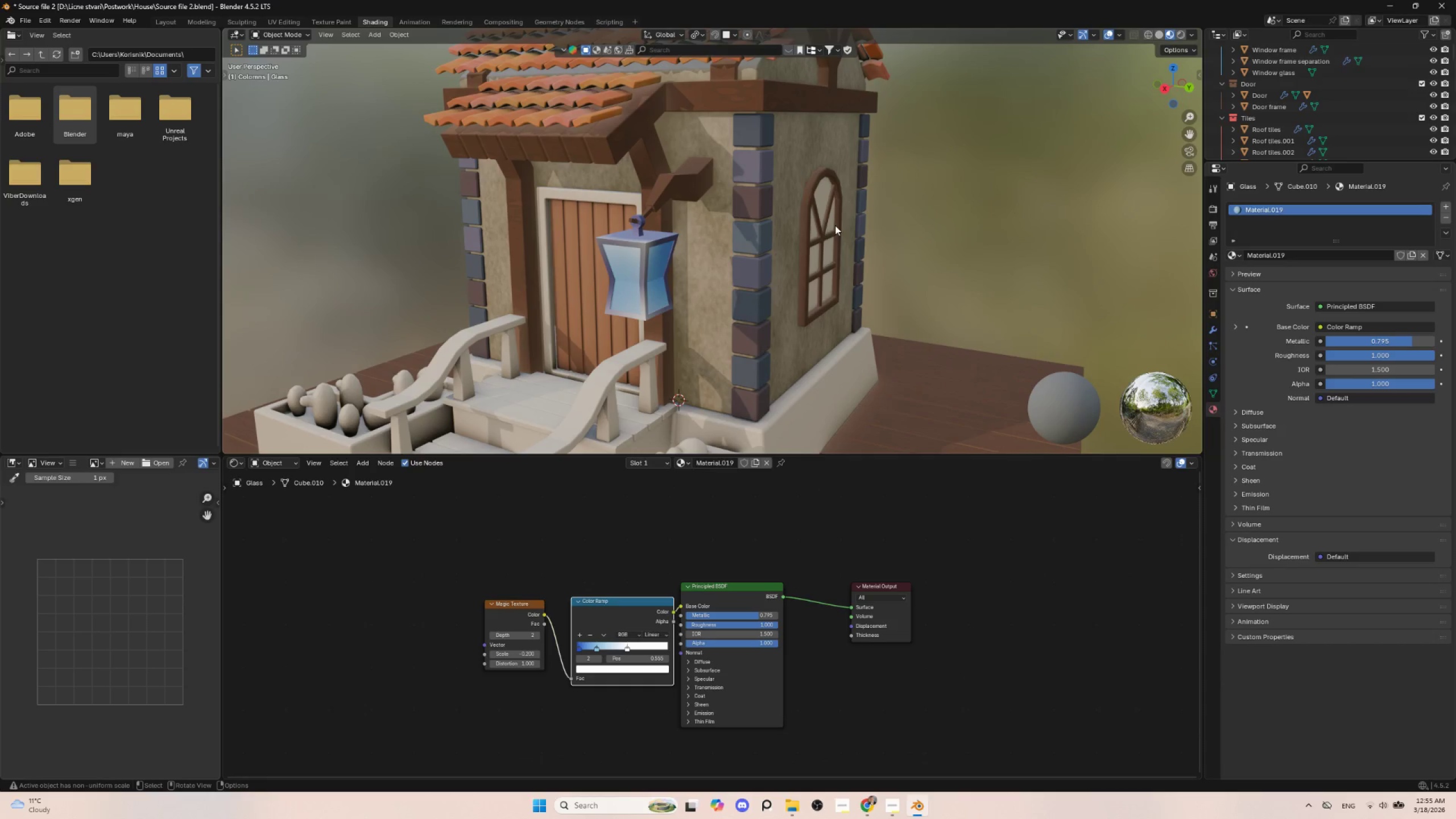 
left_click([826, 191])
 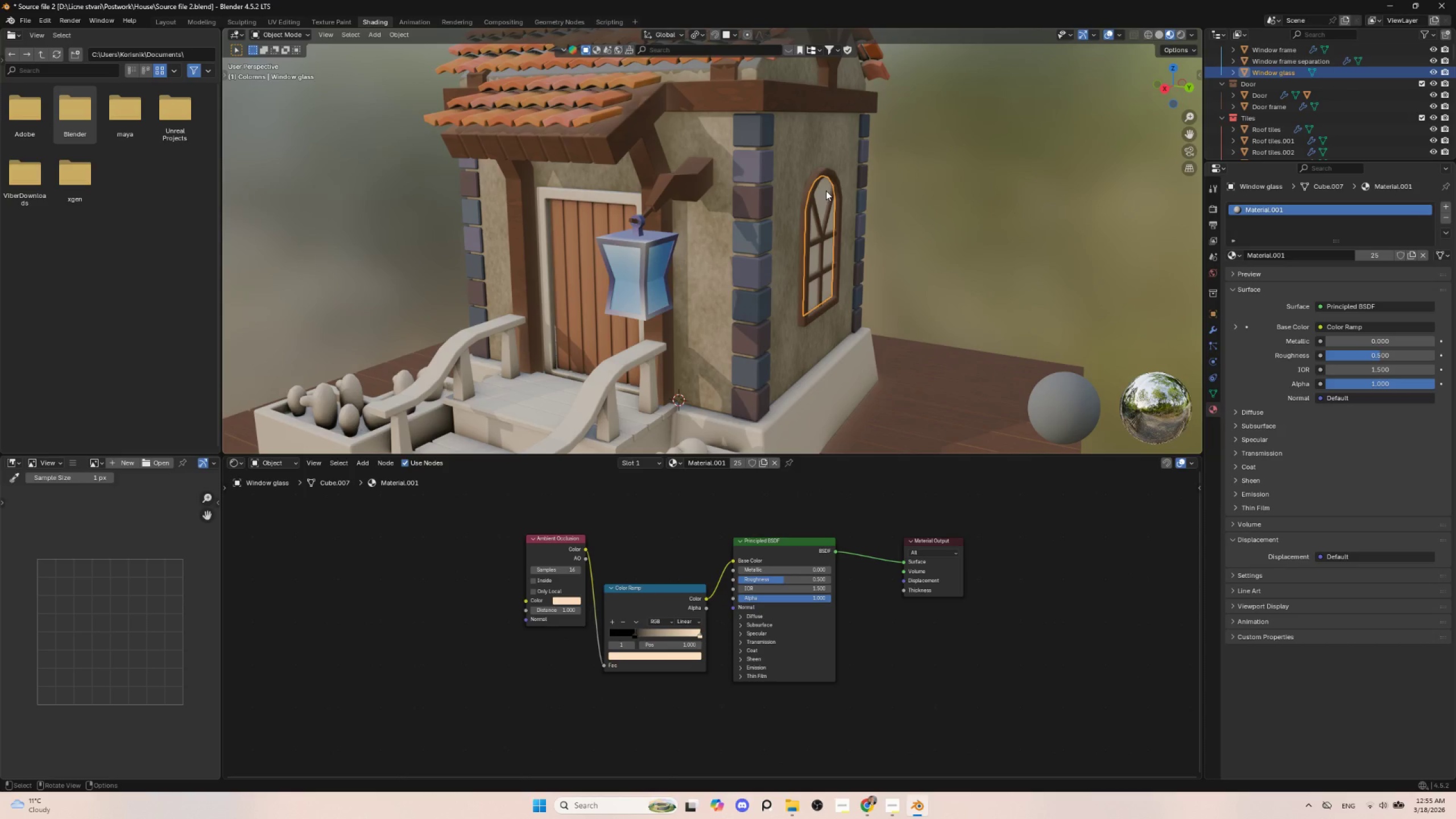 
hold_key(key=ShiftLeft, duration=0.88)
left_click([628, 254])
 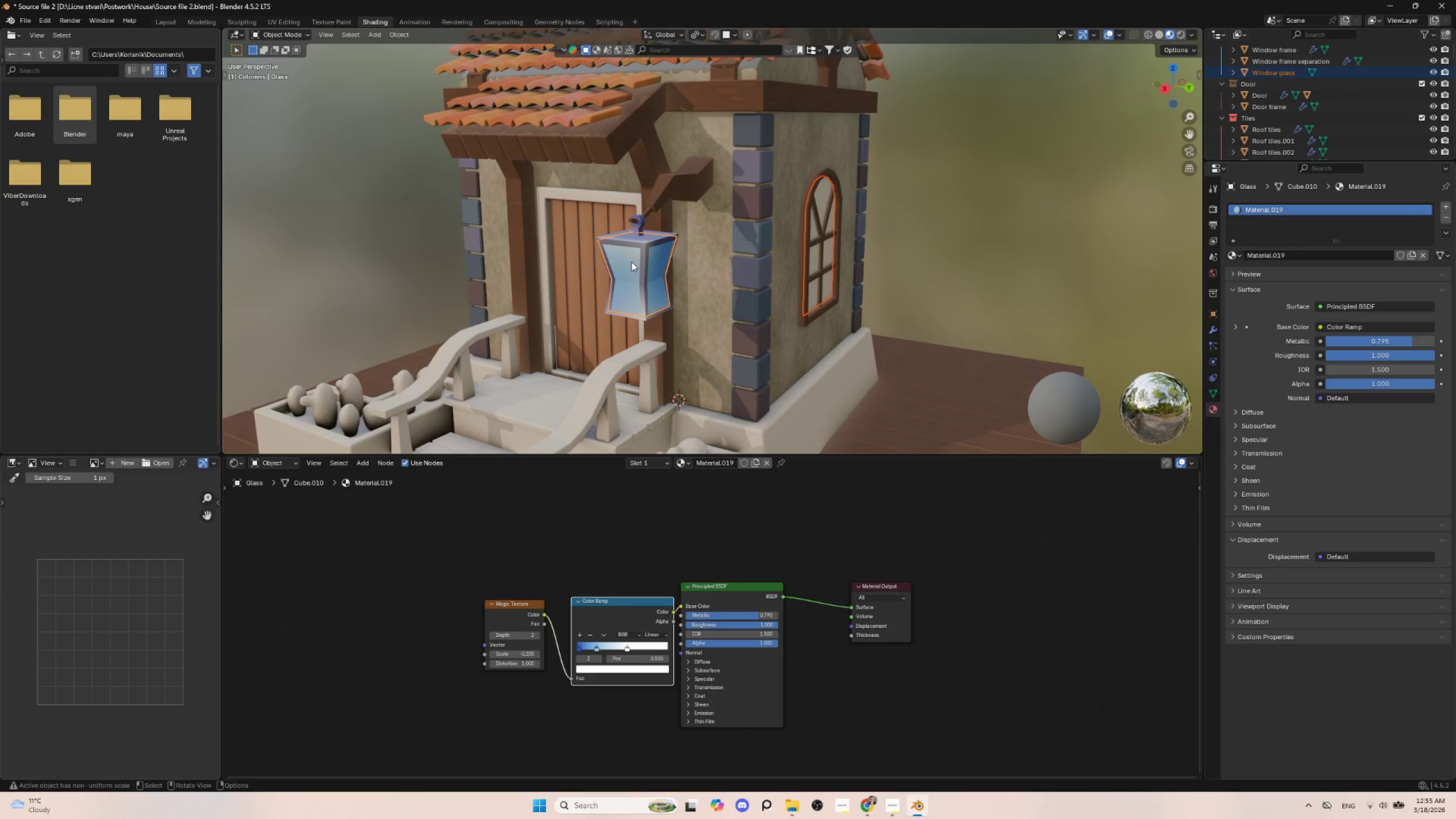 
key(Q)
 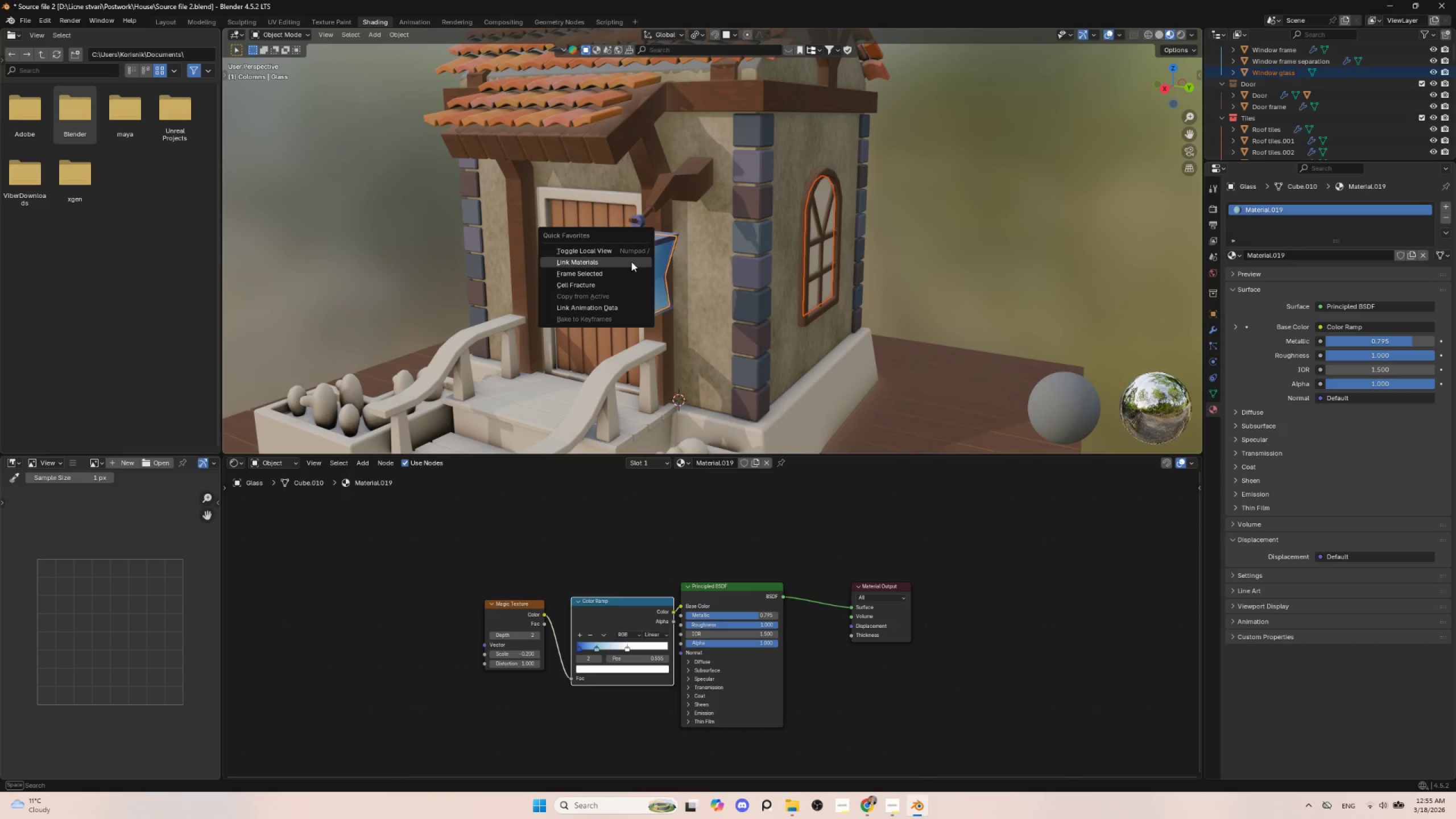 
left_click([631, 262])
 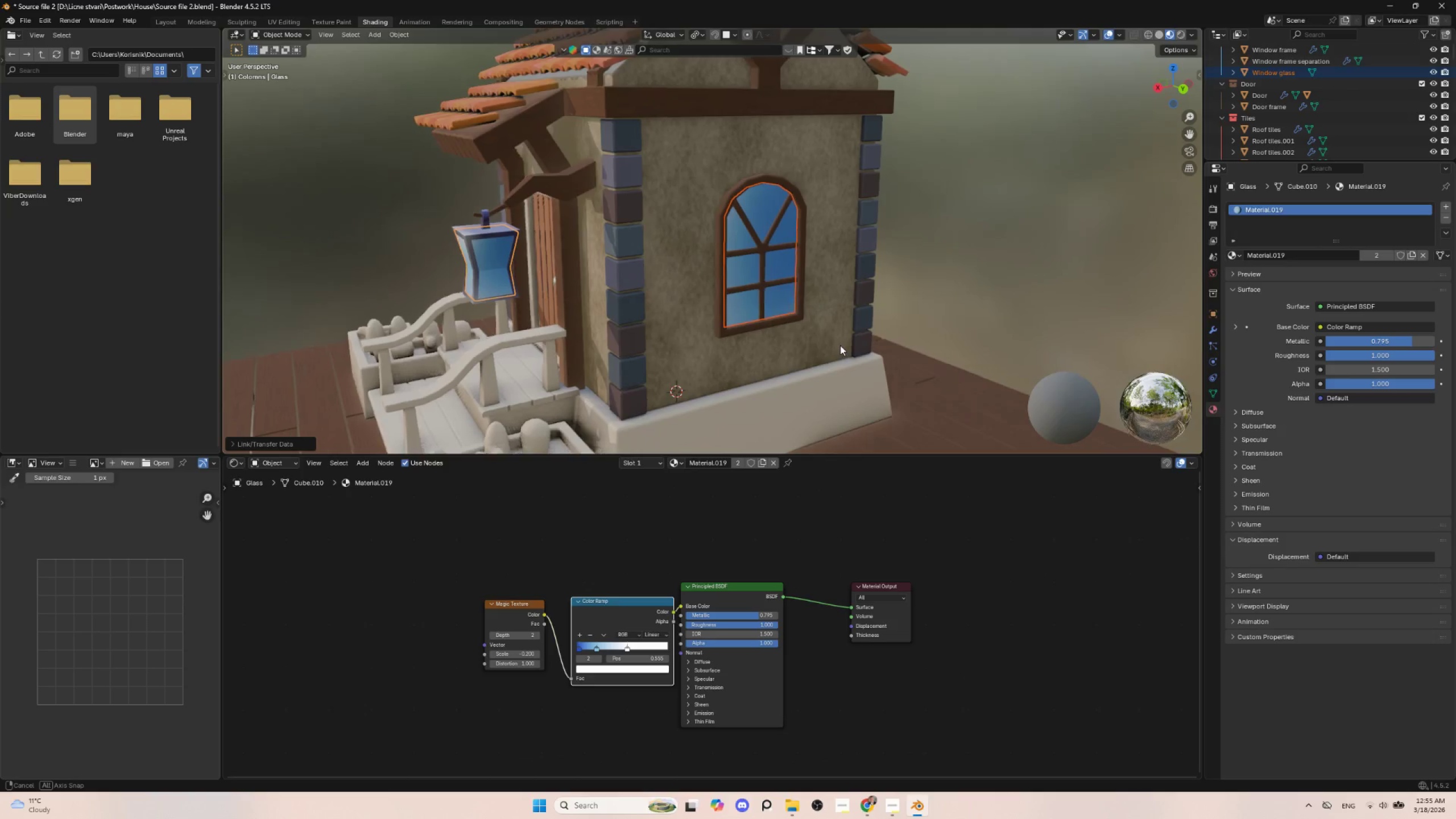 
left_click([917, 271])
 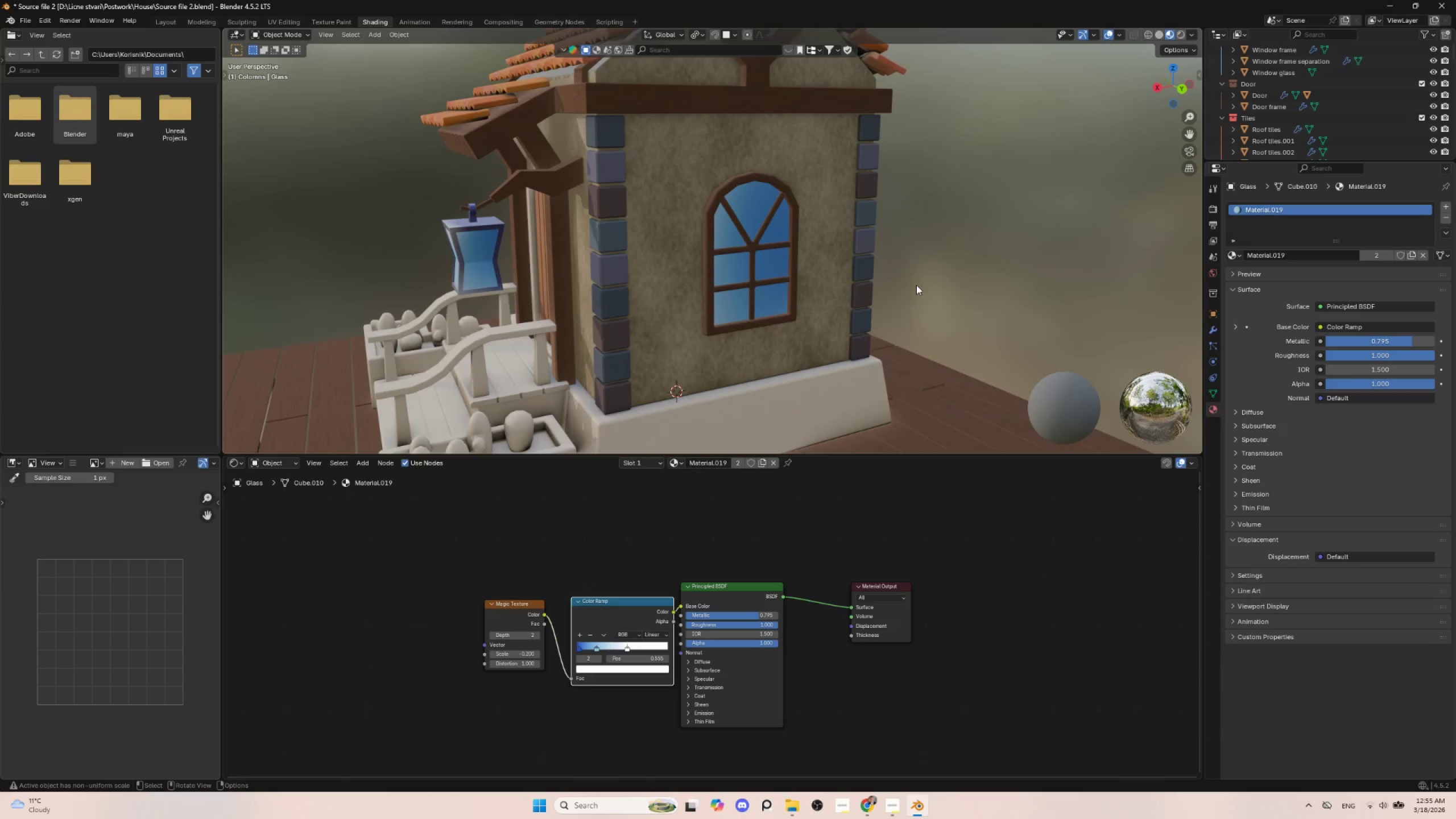 
scroll: coordinate [916, 296], scroll_direction: down, amount: 3.0
 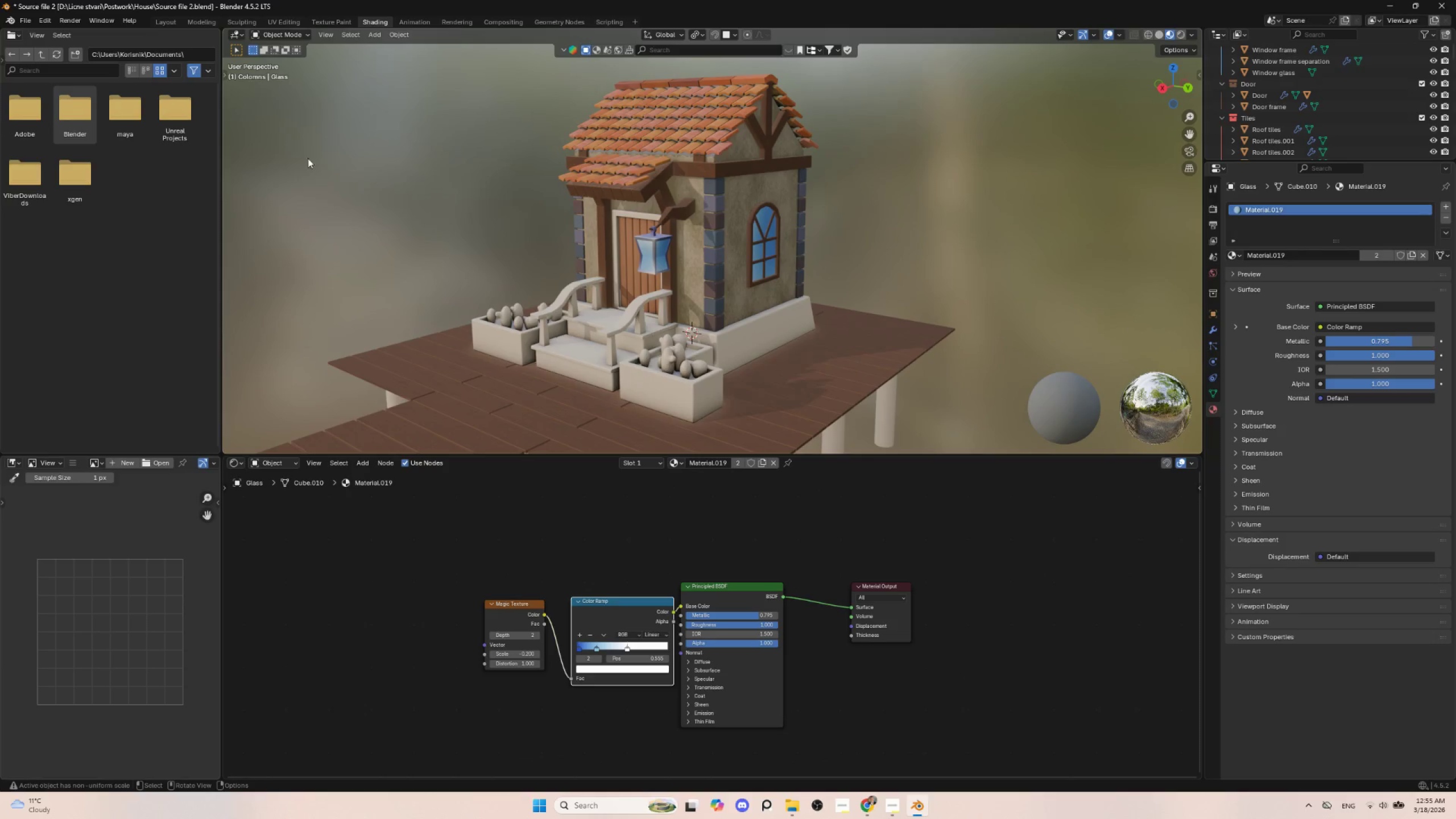 
left_click([27, 18])
 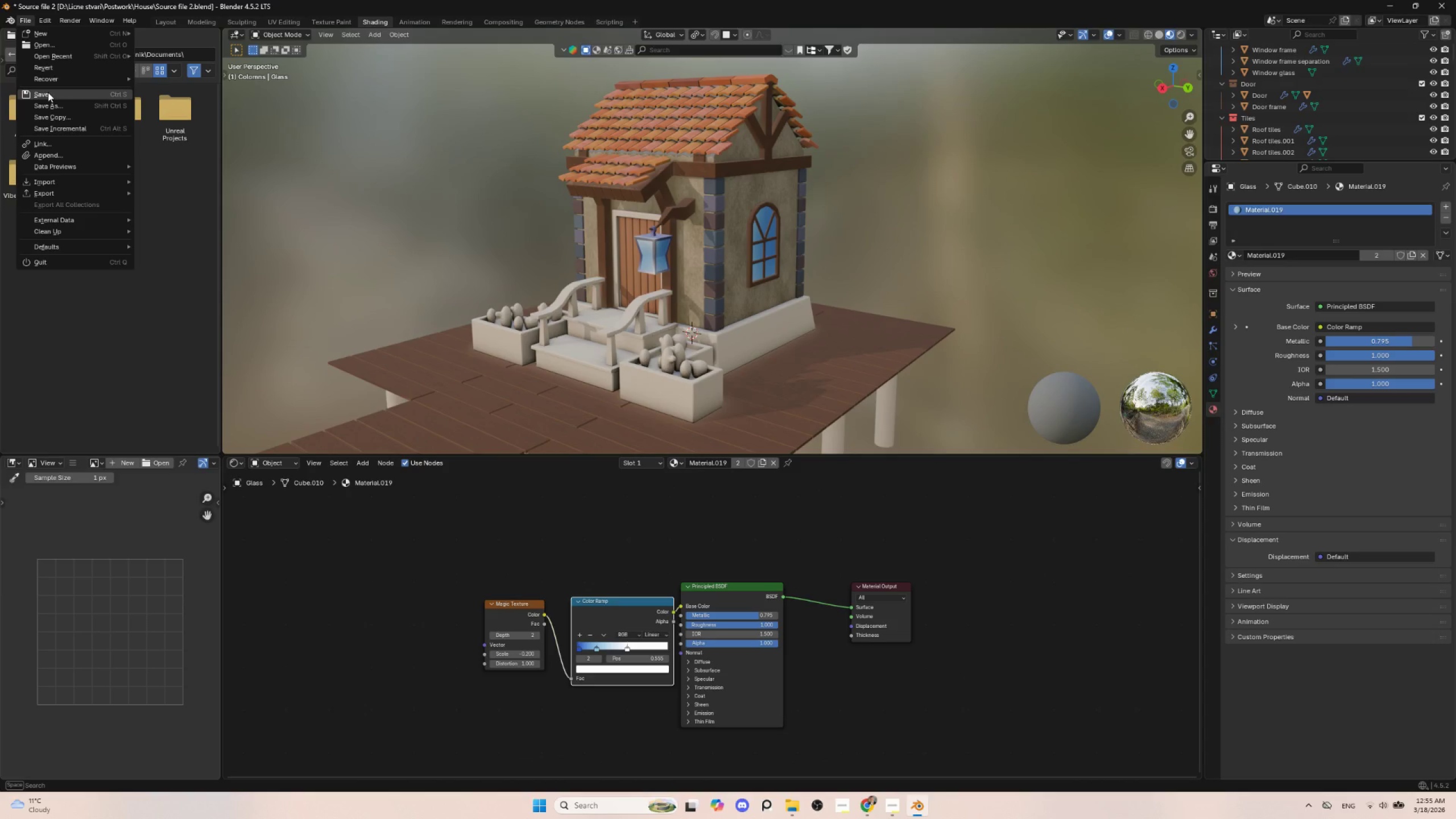 
left_click([48, 92])
 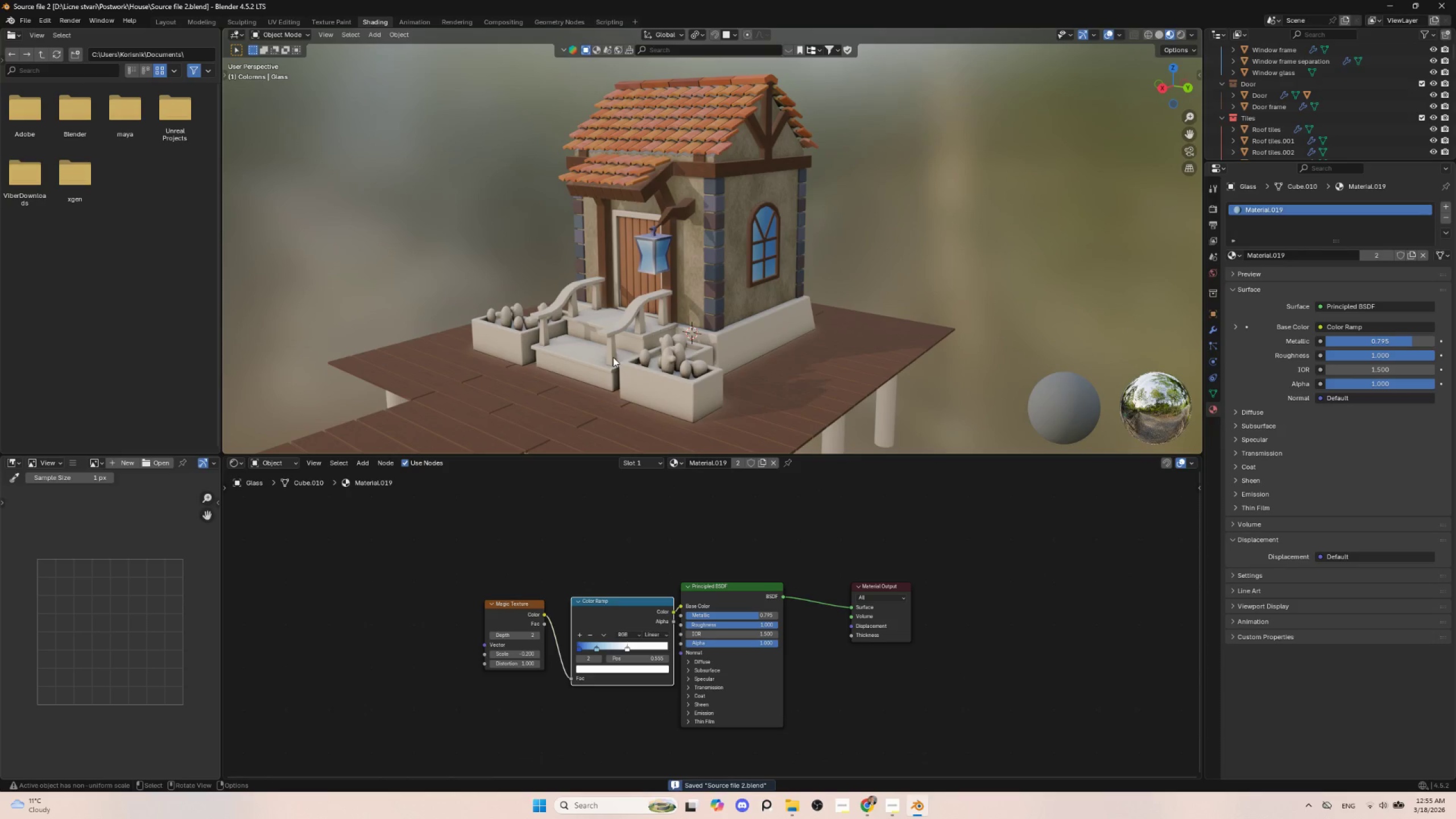 
scroll: coordinate [606, 317], scroll_direction: up, amount: 4.0
 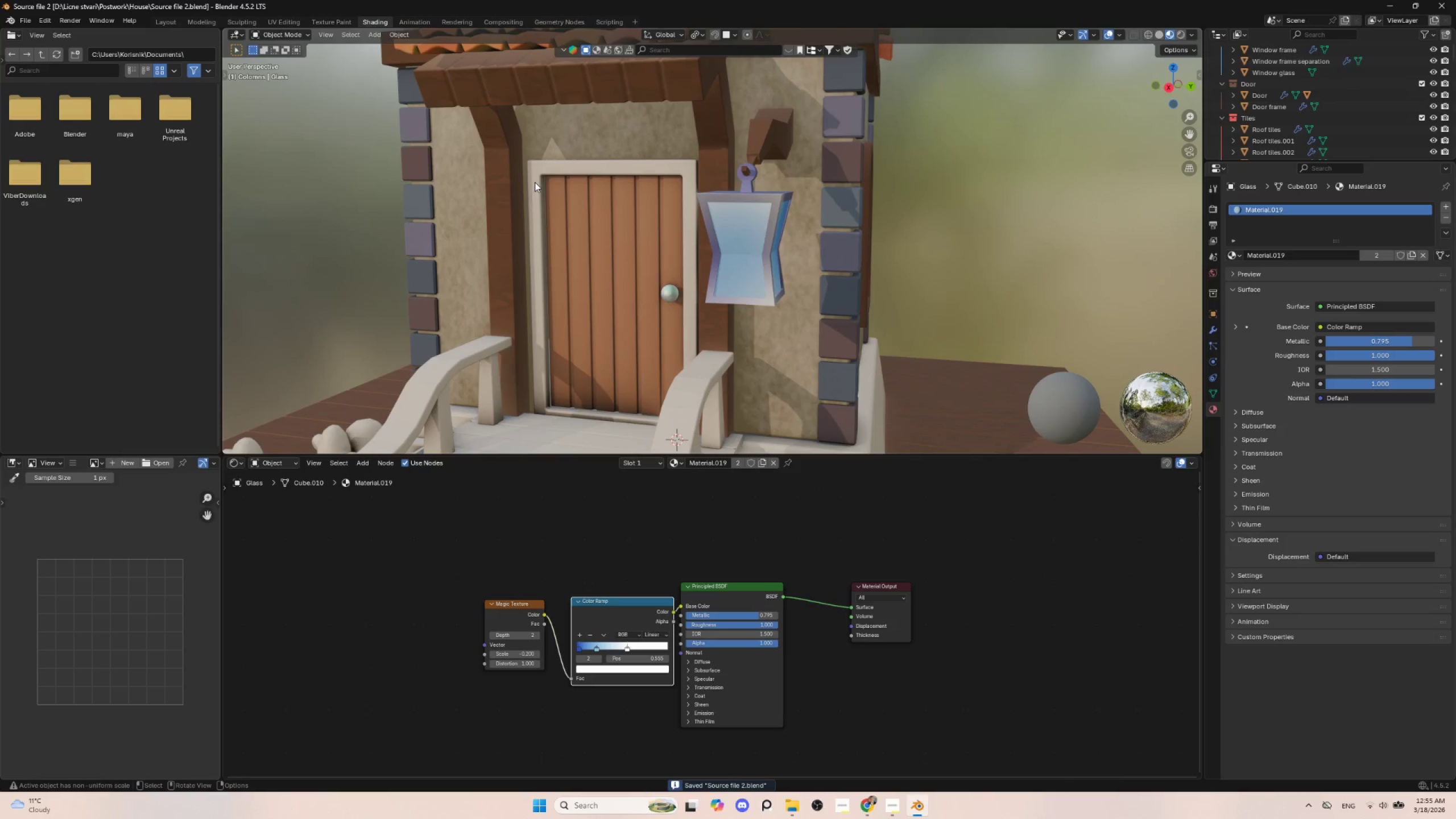 
left_click([535, 180])
 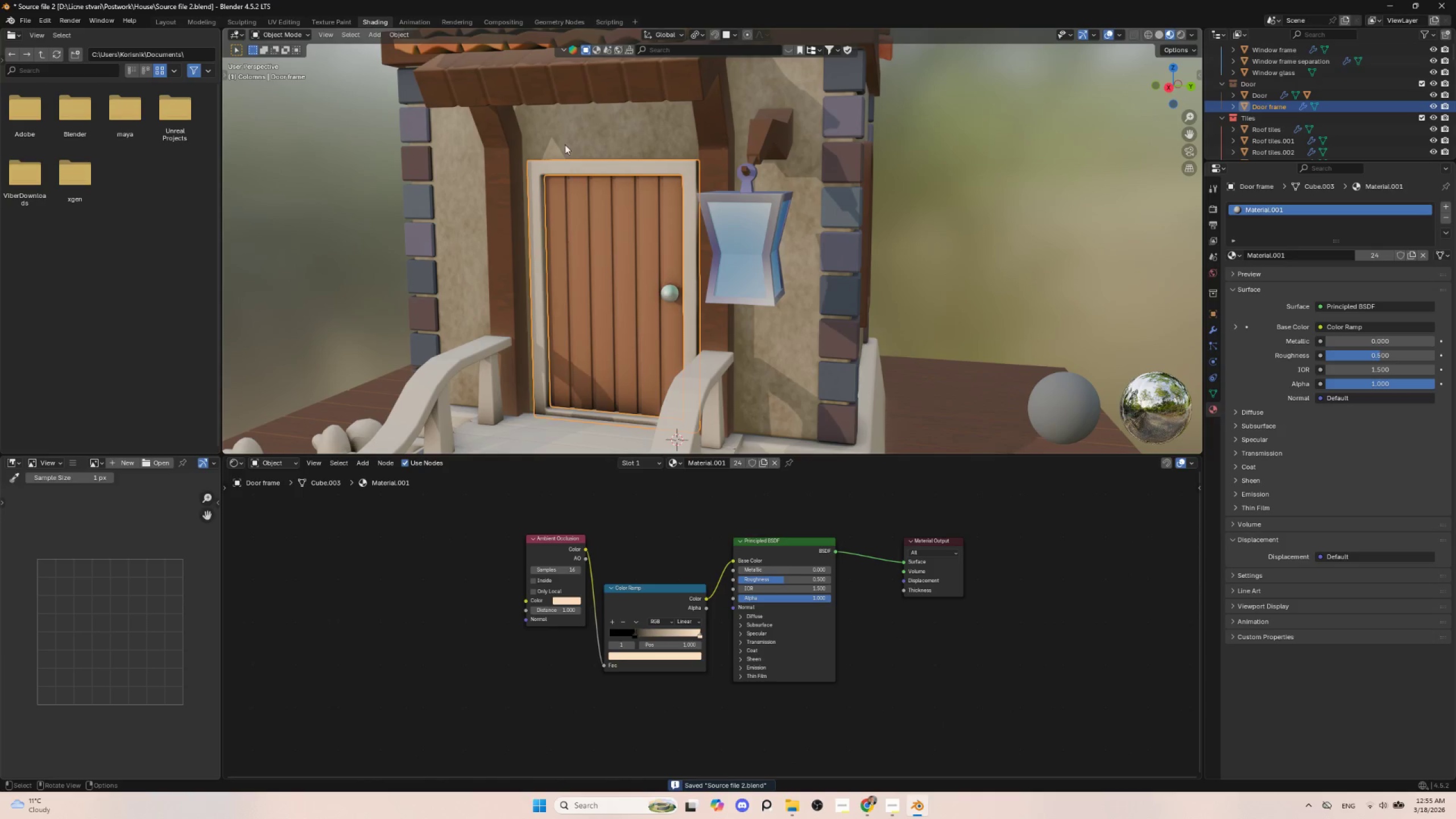 
hold_key(key=ShiftLeft, duration=0.84)
left_click([477, 90])
 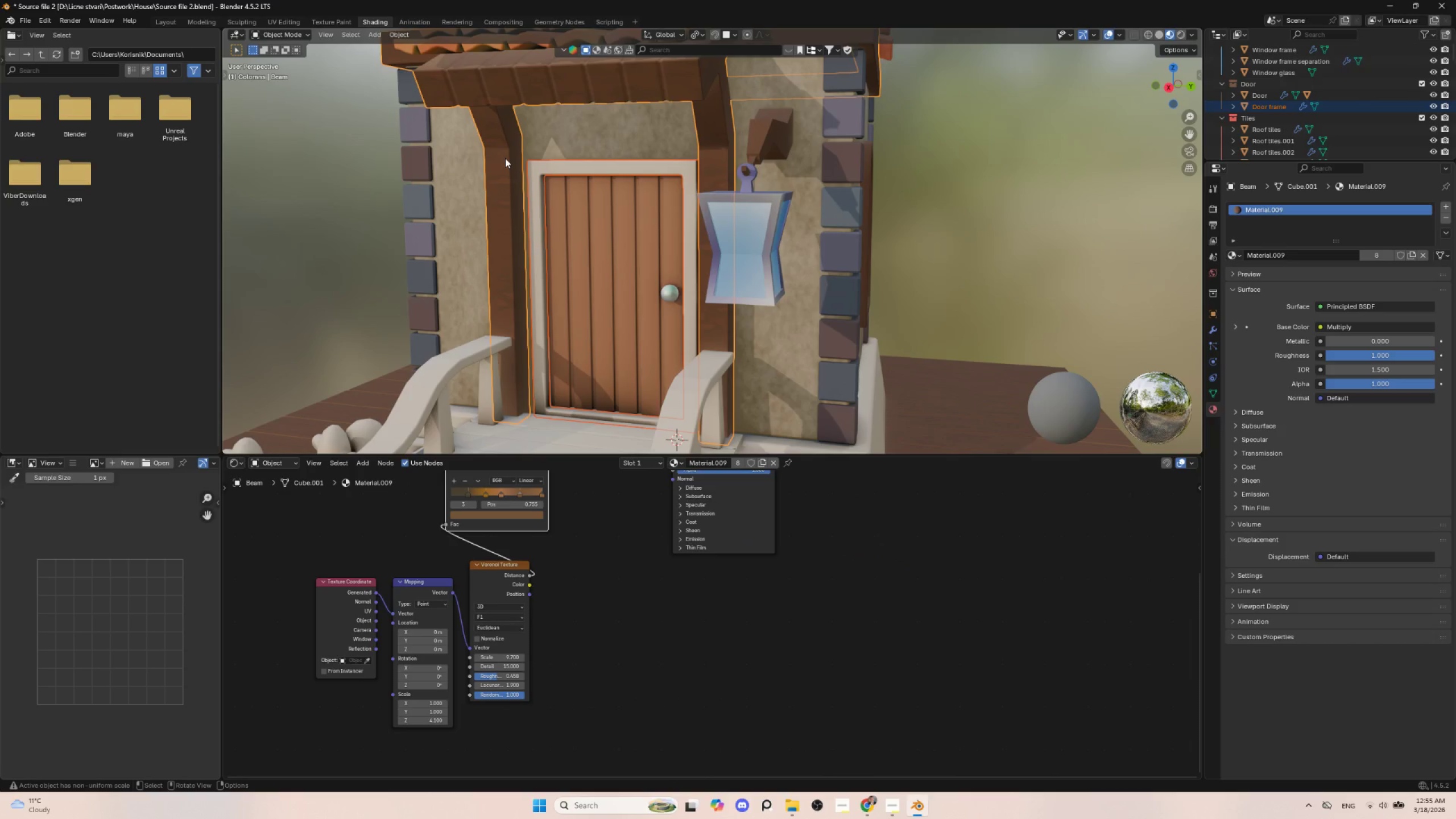 
key(Q)
 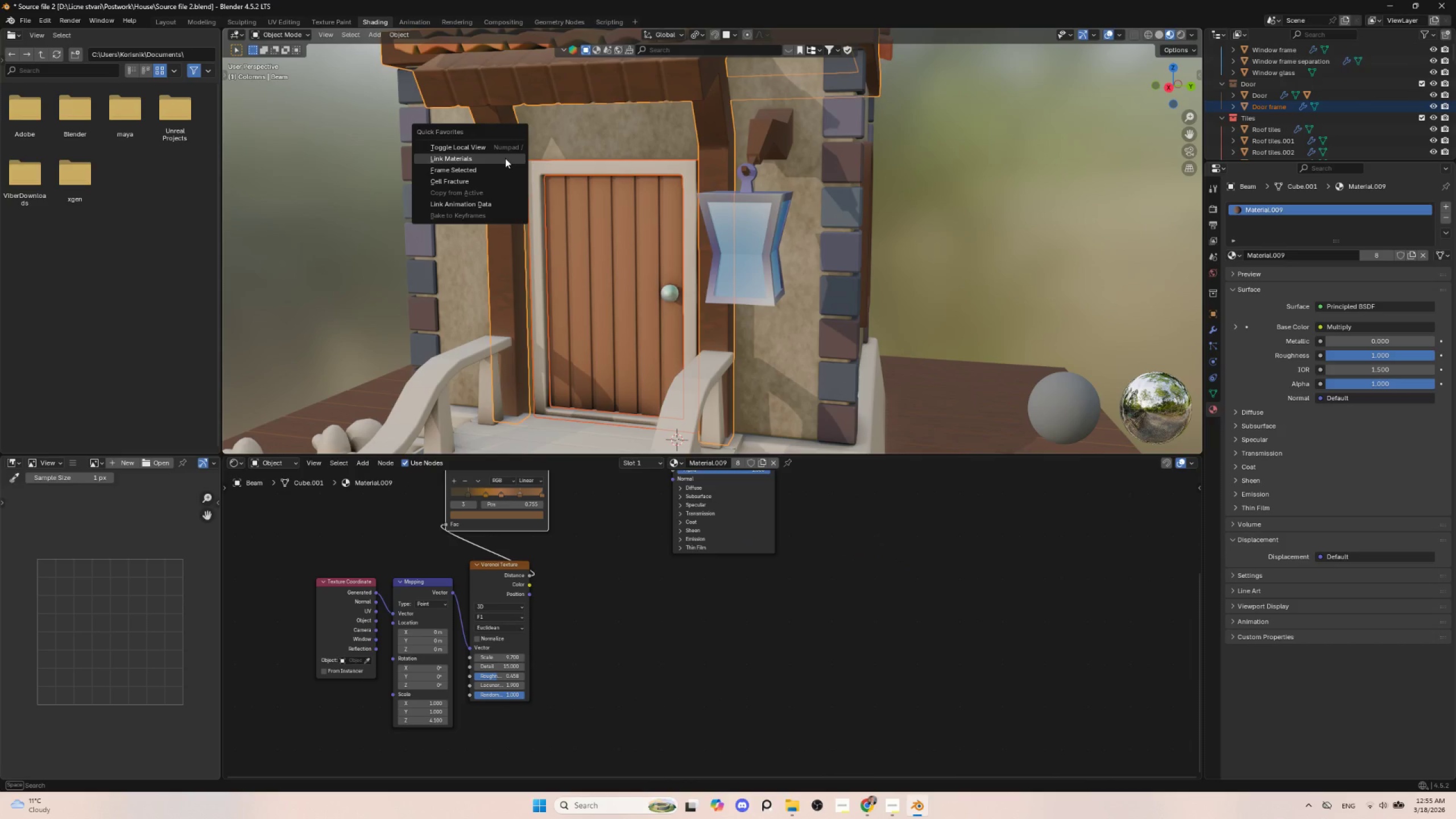 
left_click([505, 158])
 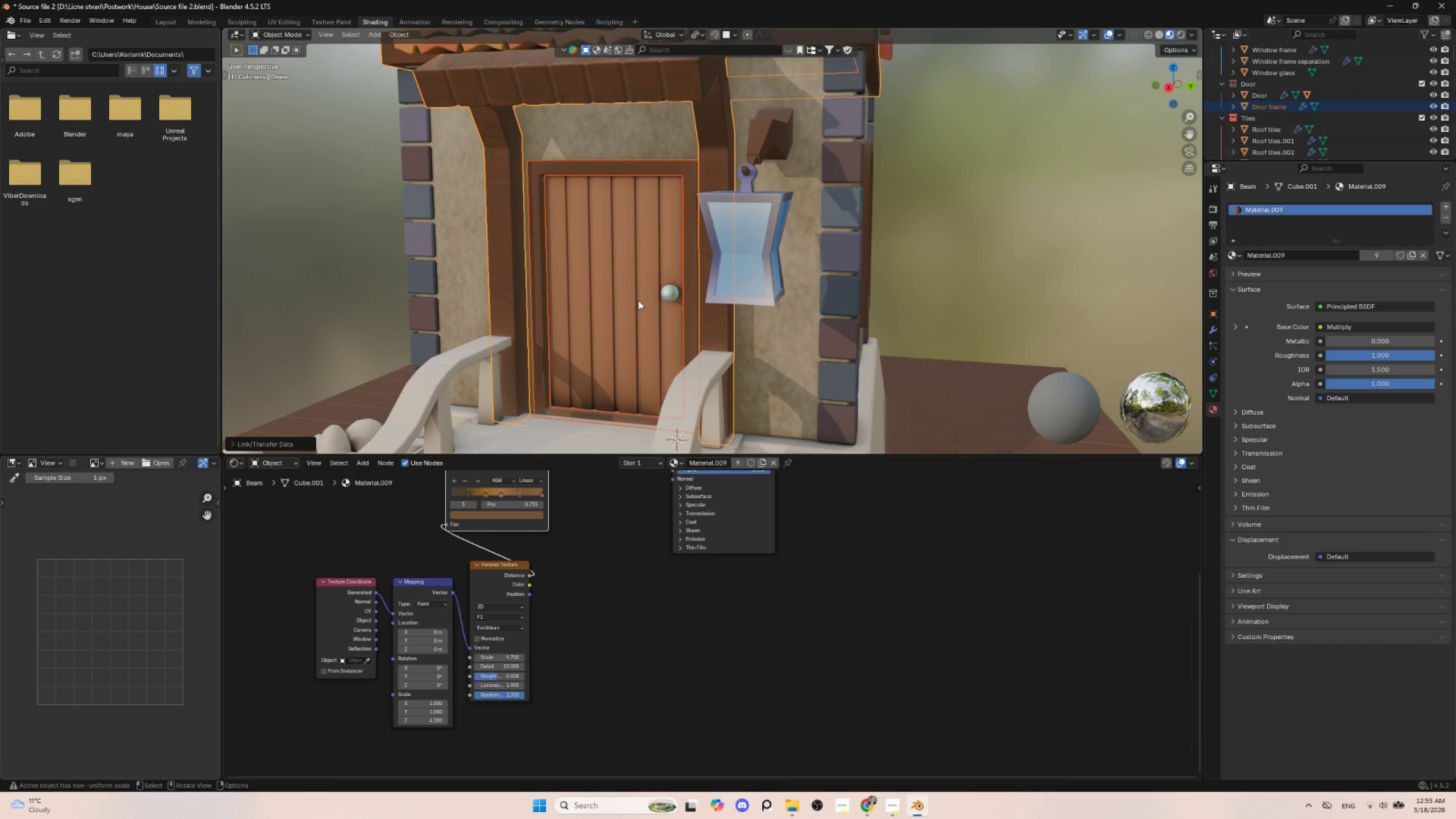 
scroll: coordinate [663, 305], scroll_direction: down, amount: 4.0
 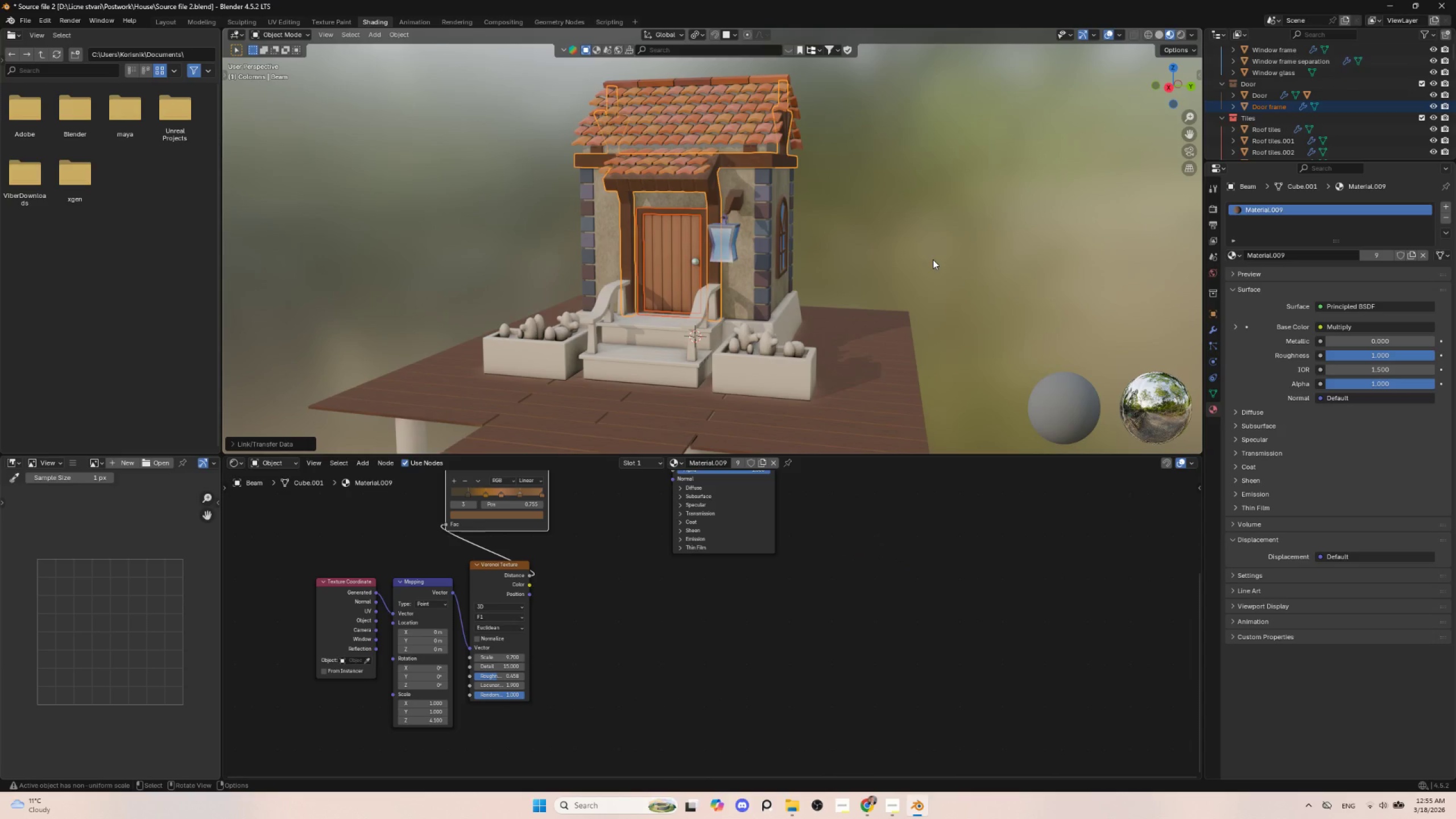 
left_click([933, 259])
 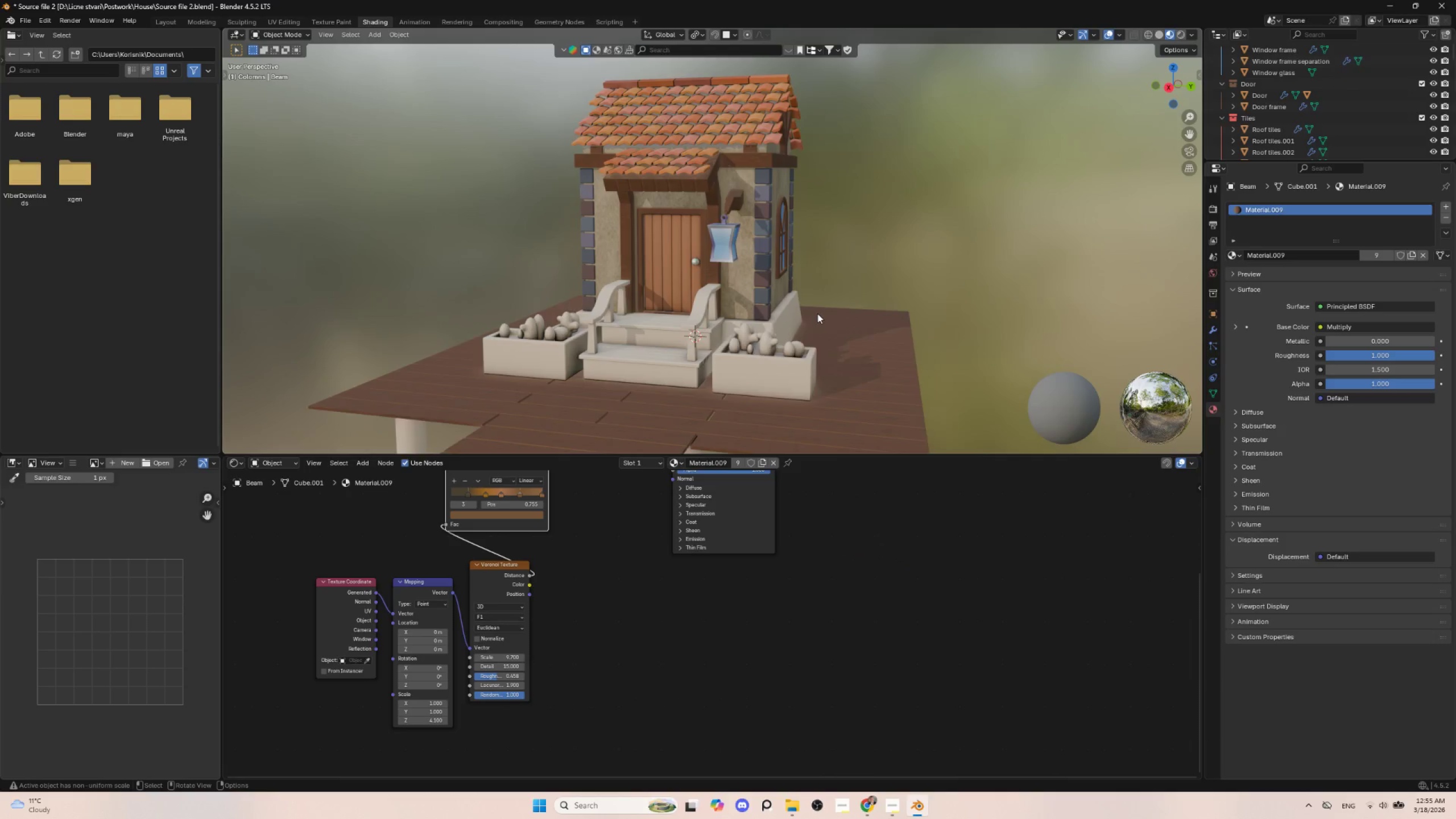 
scroll: coordinate [817, 313], scroll_direction: up, amount: 1.0
 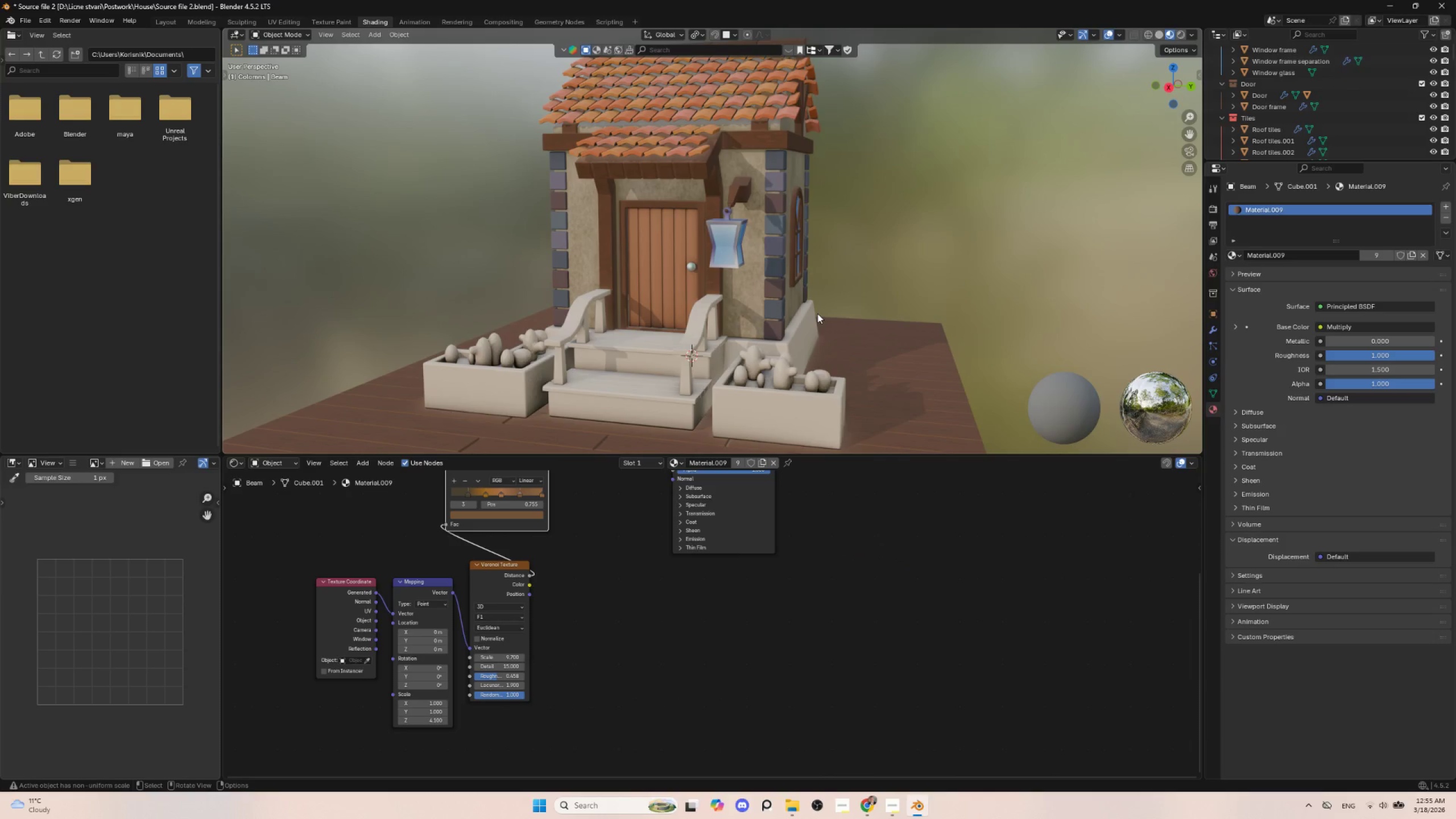 
key(Control+Z)
 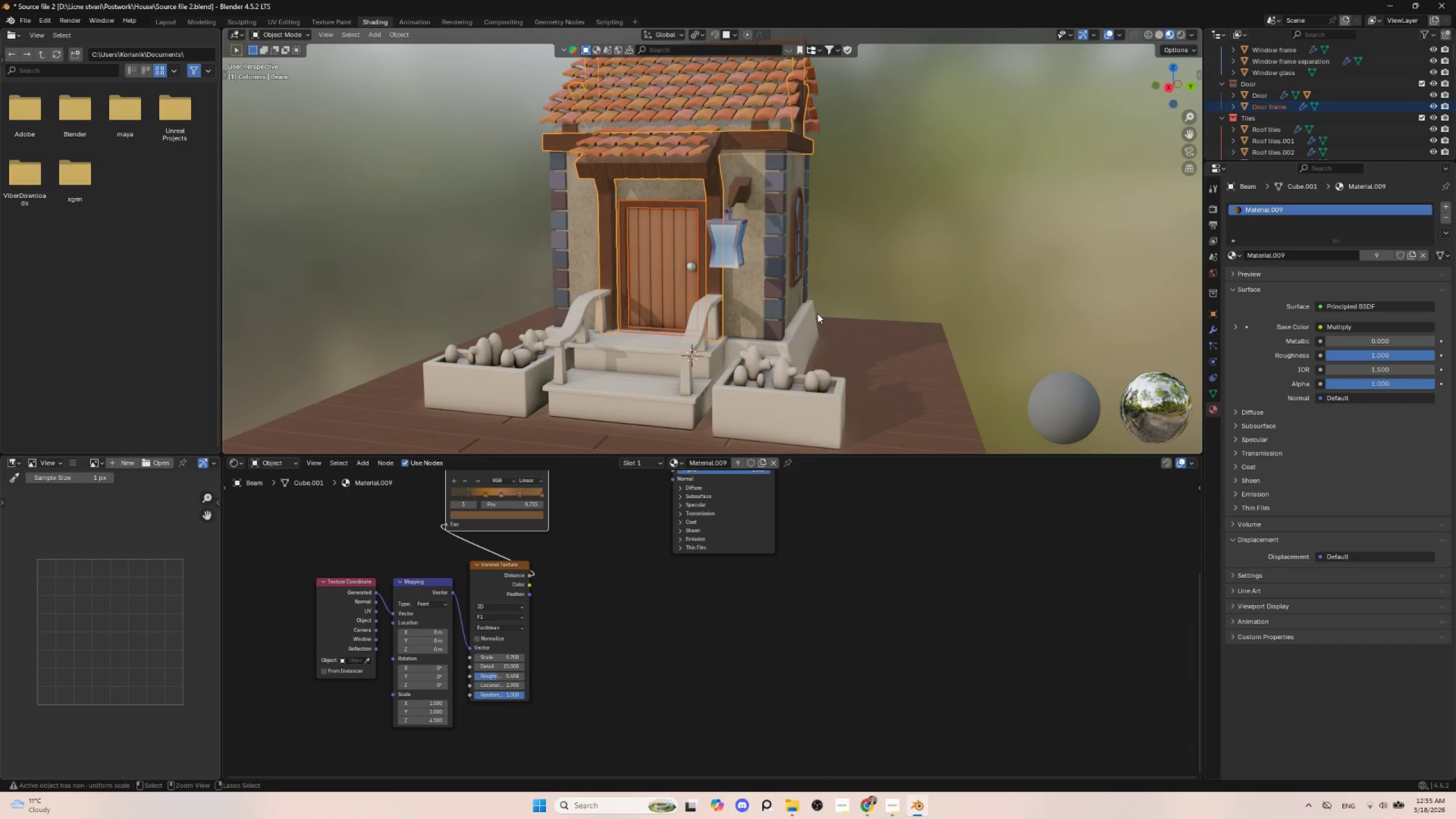 
key(Control+Z)
 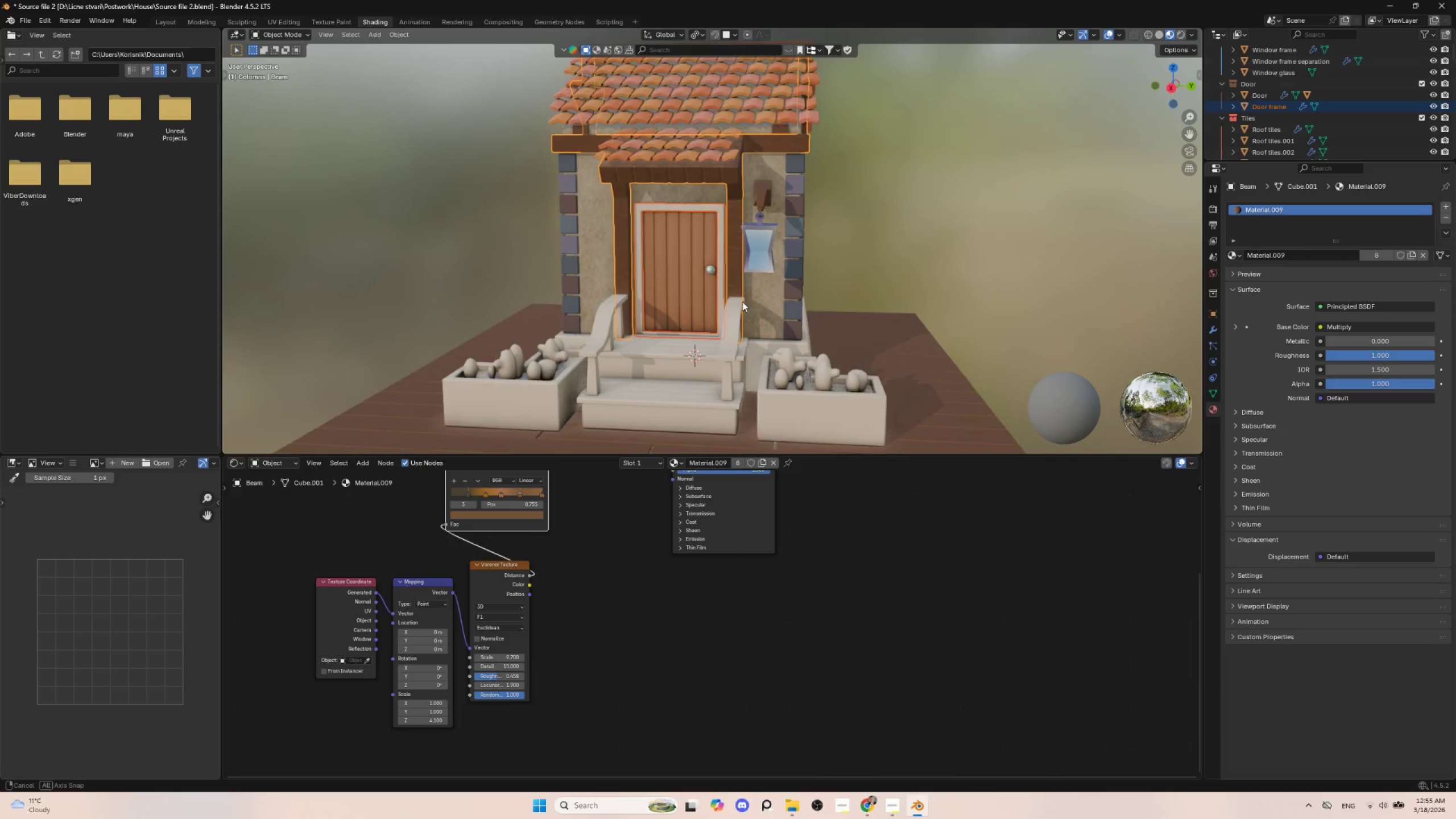 
scroll: coordinate [739, 308], scroll_direction: up, amount: 2.0
 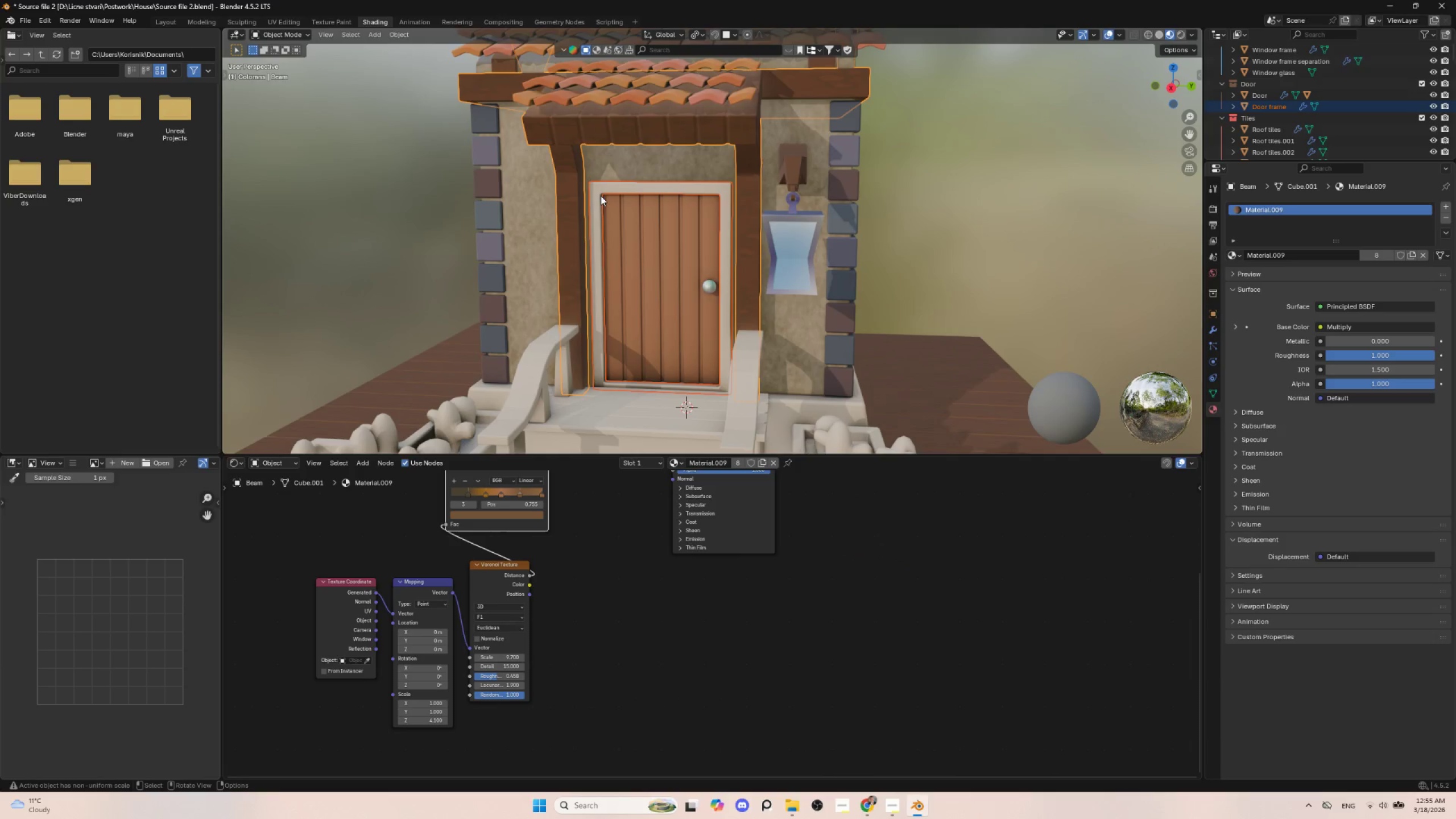 
left_click([599, 188])
 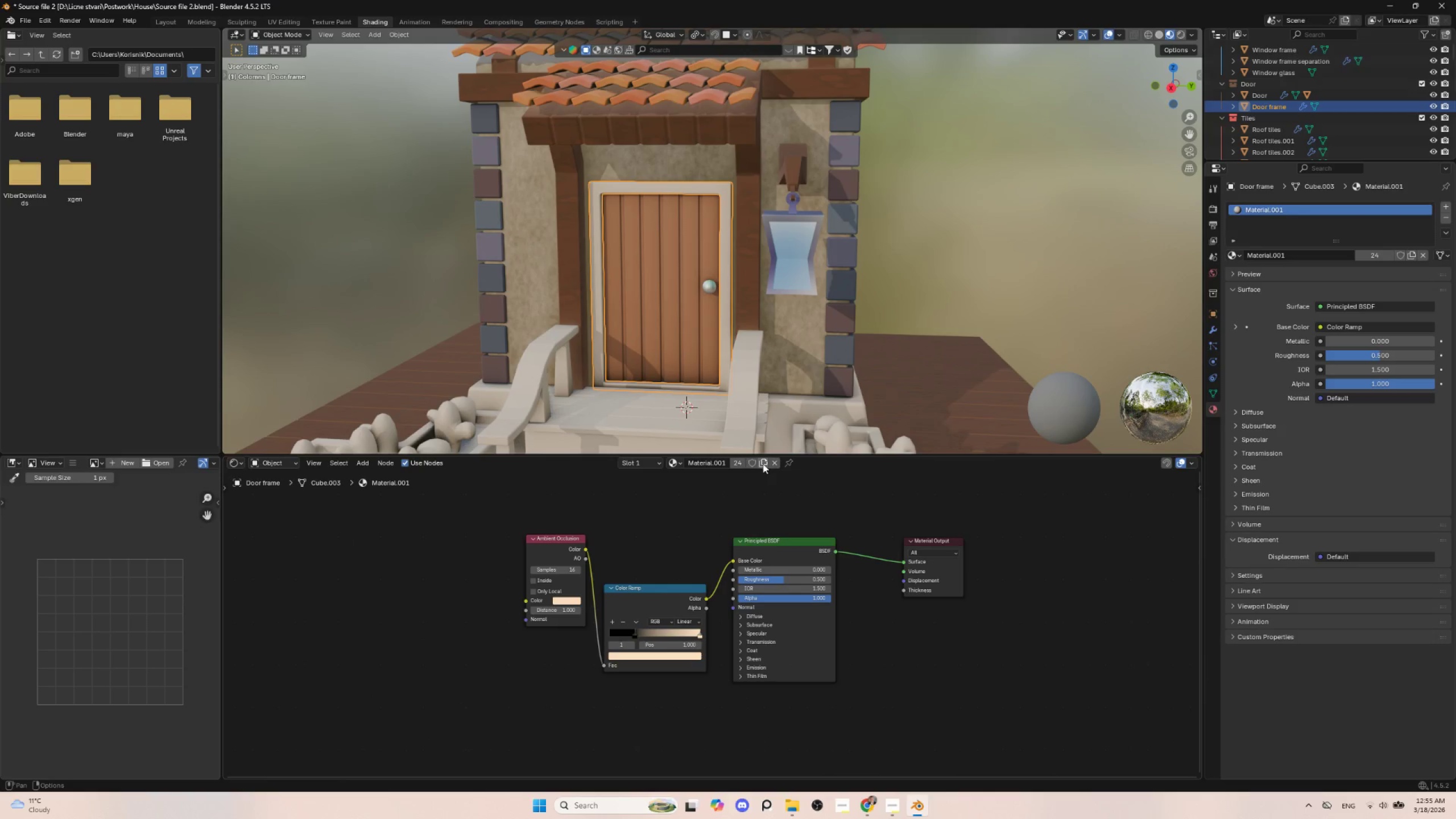 
left_click([763, 464])
 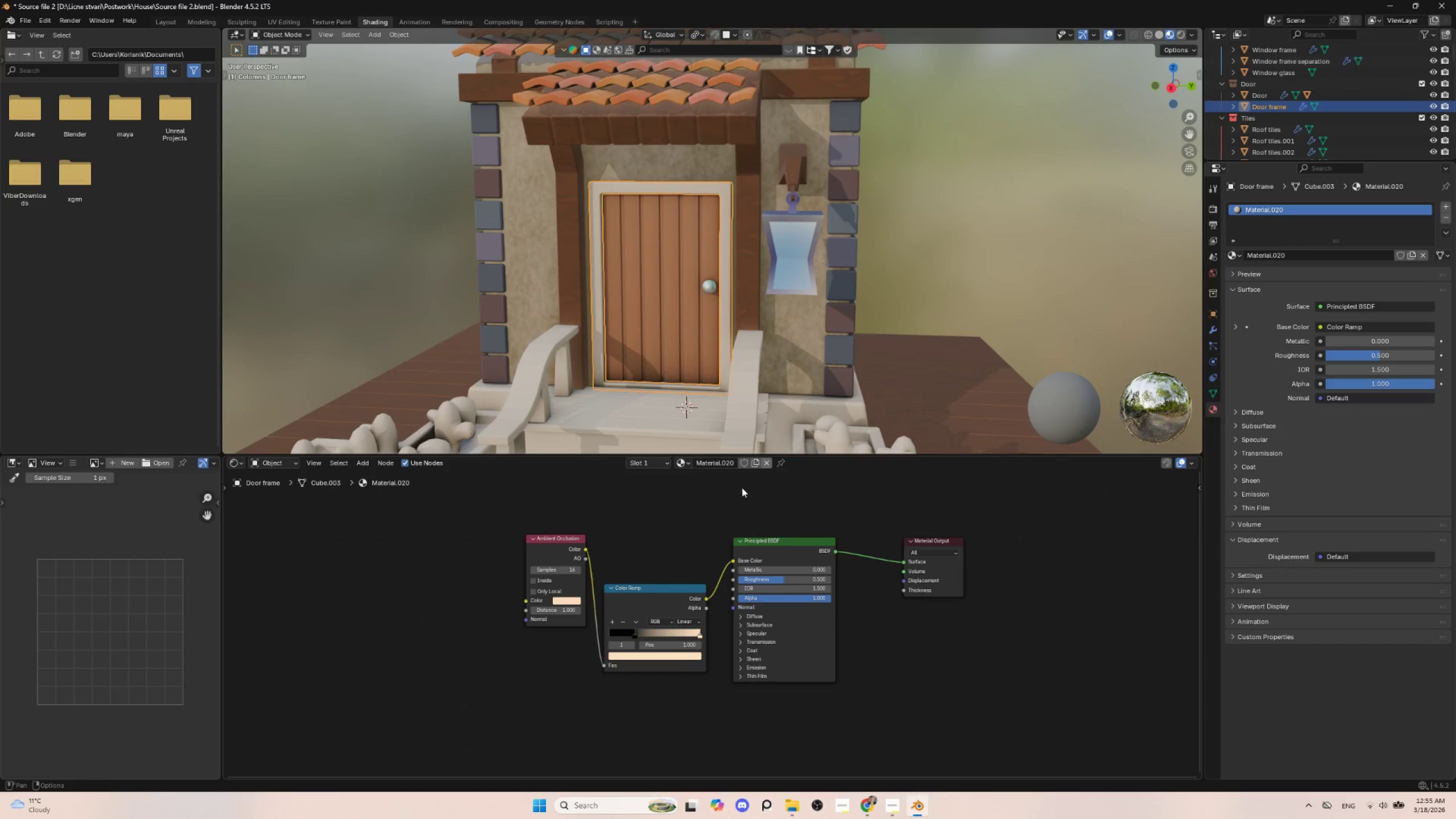 
left_click_drag(start_coordinate=[549, 515], to_coordinate=[651, 609])
 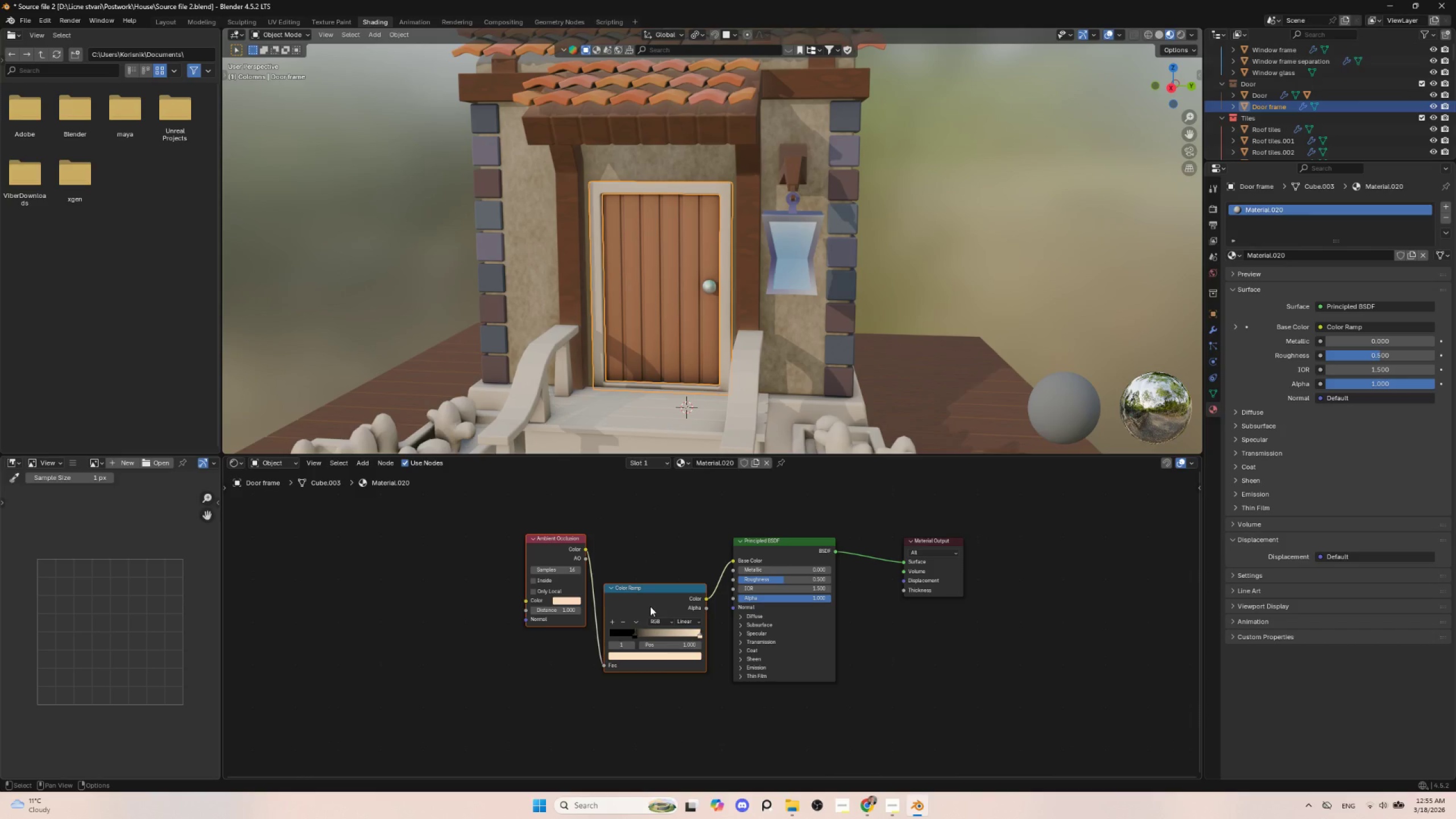 
key(Delete)
 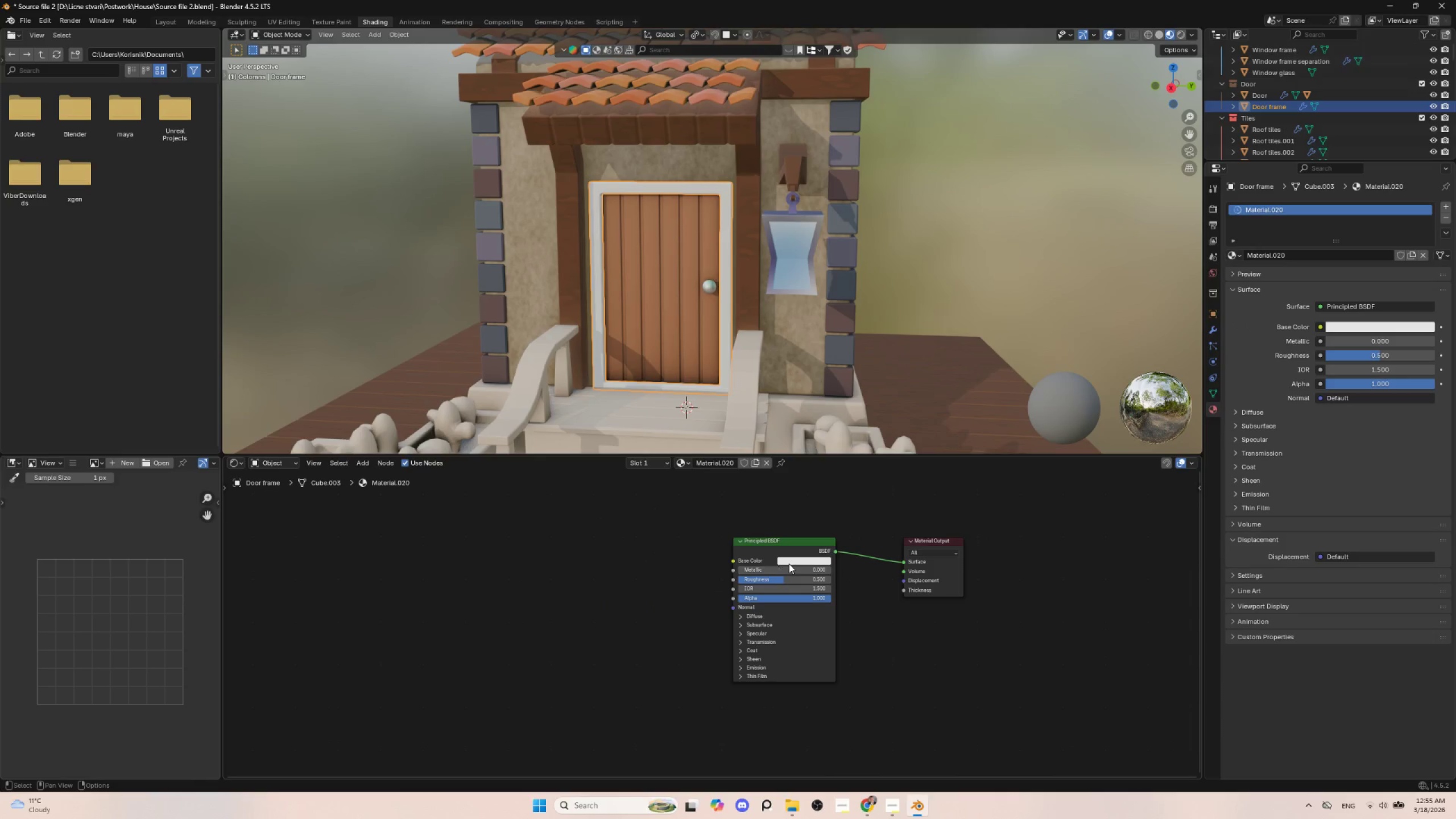 
left_click([792, 562])
 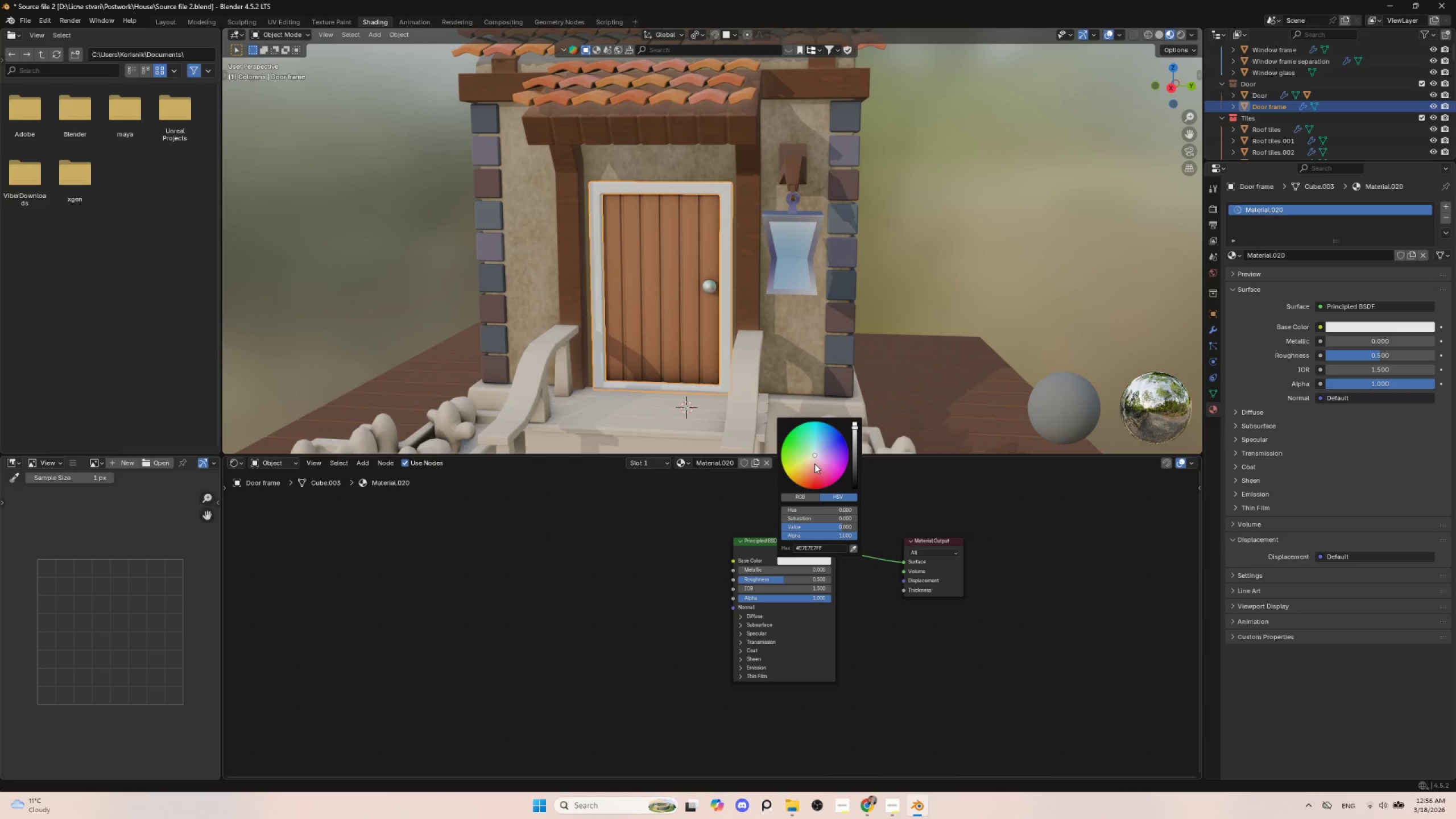 
left_click([810, 464])
 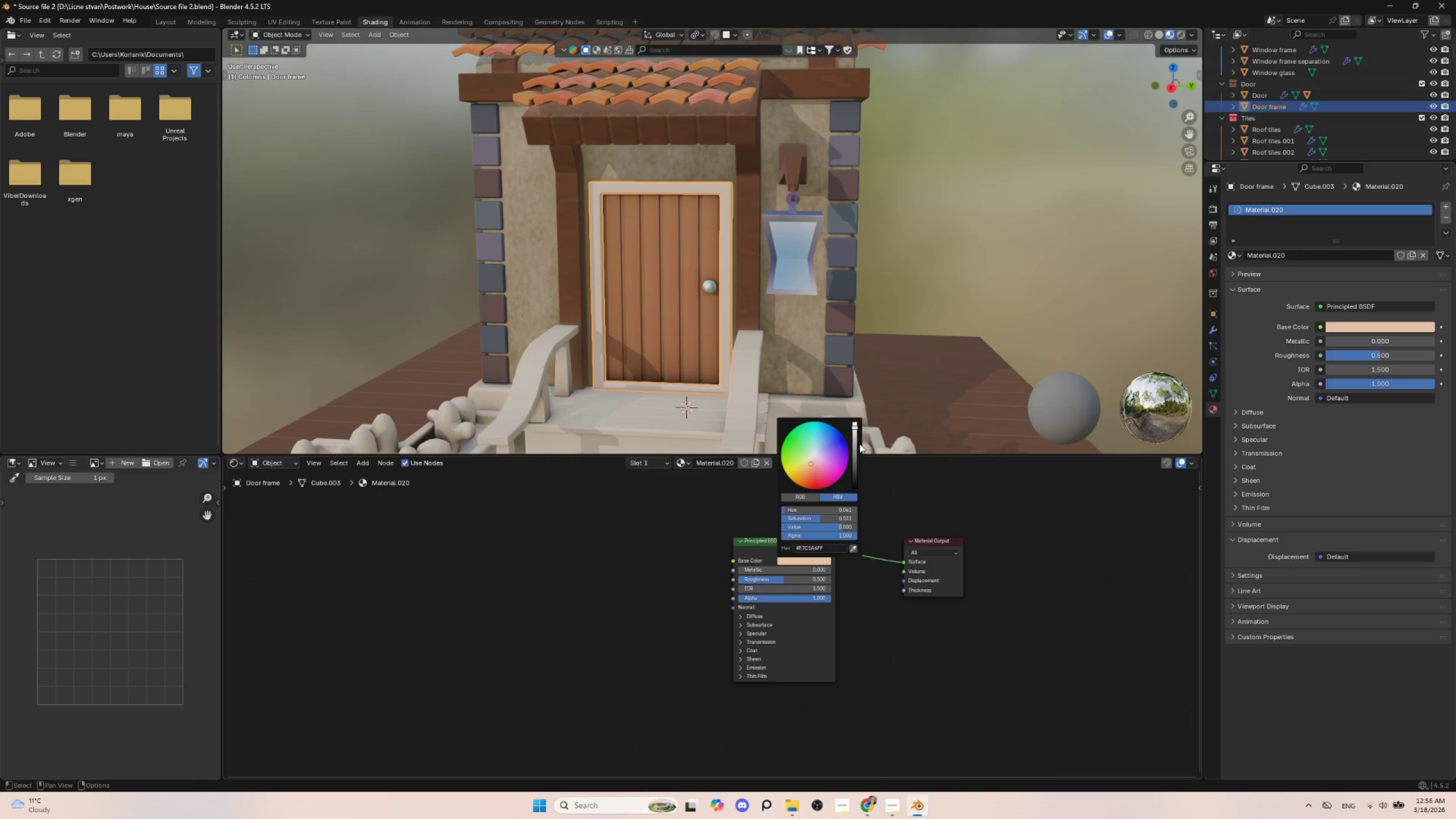 
left_click_drag(start_coordinate=[858, 438], to_coordinate=[853, 465])
 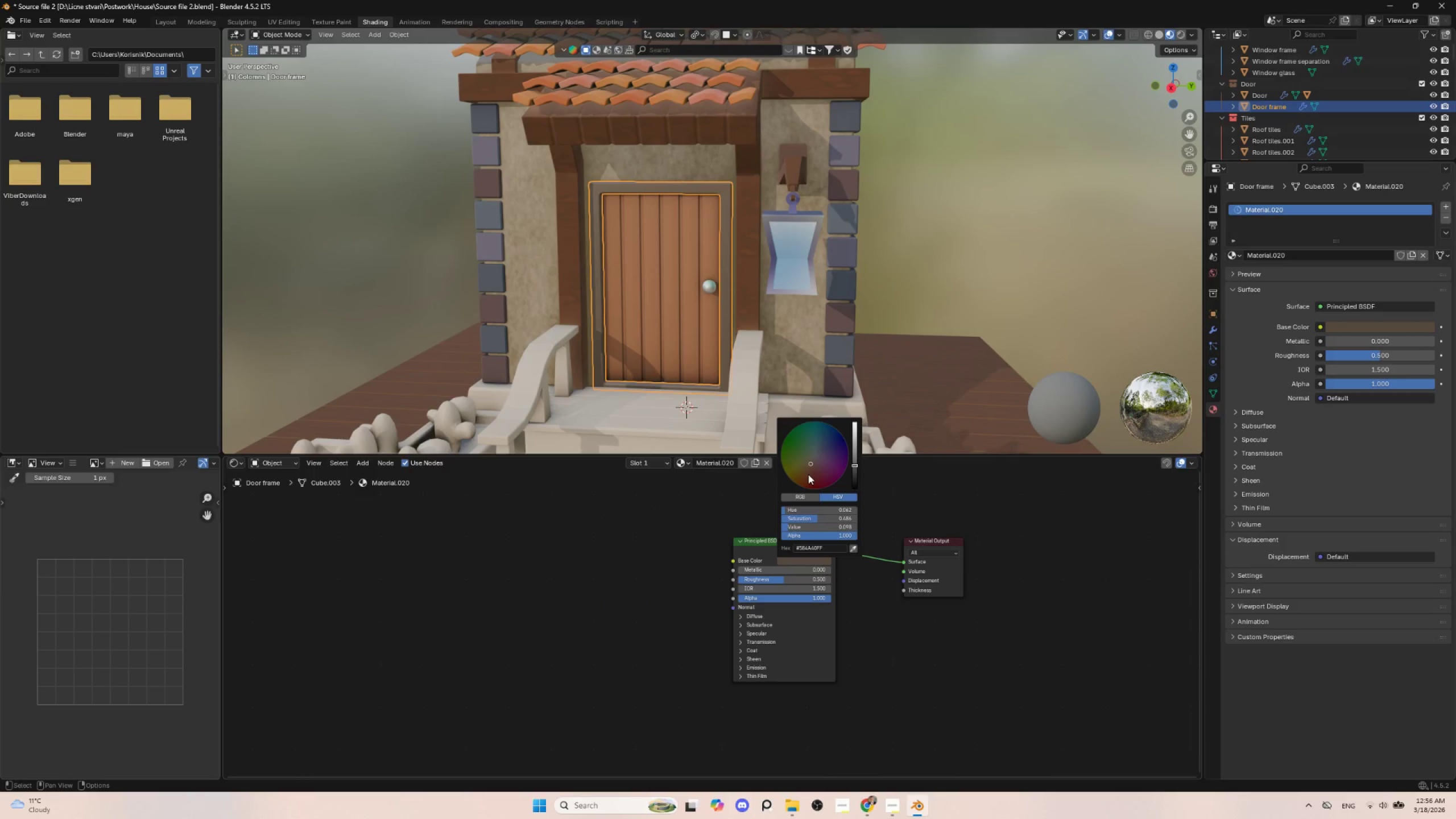 
left_click([808, 474])
 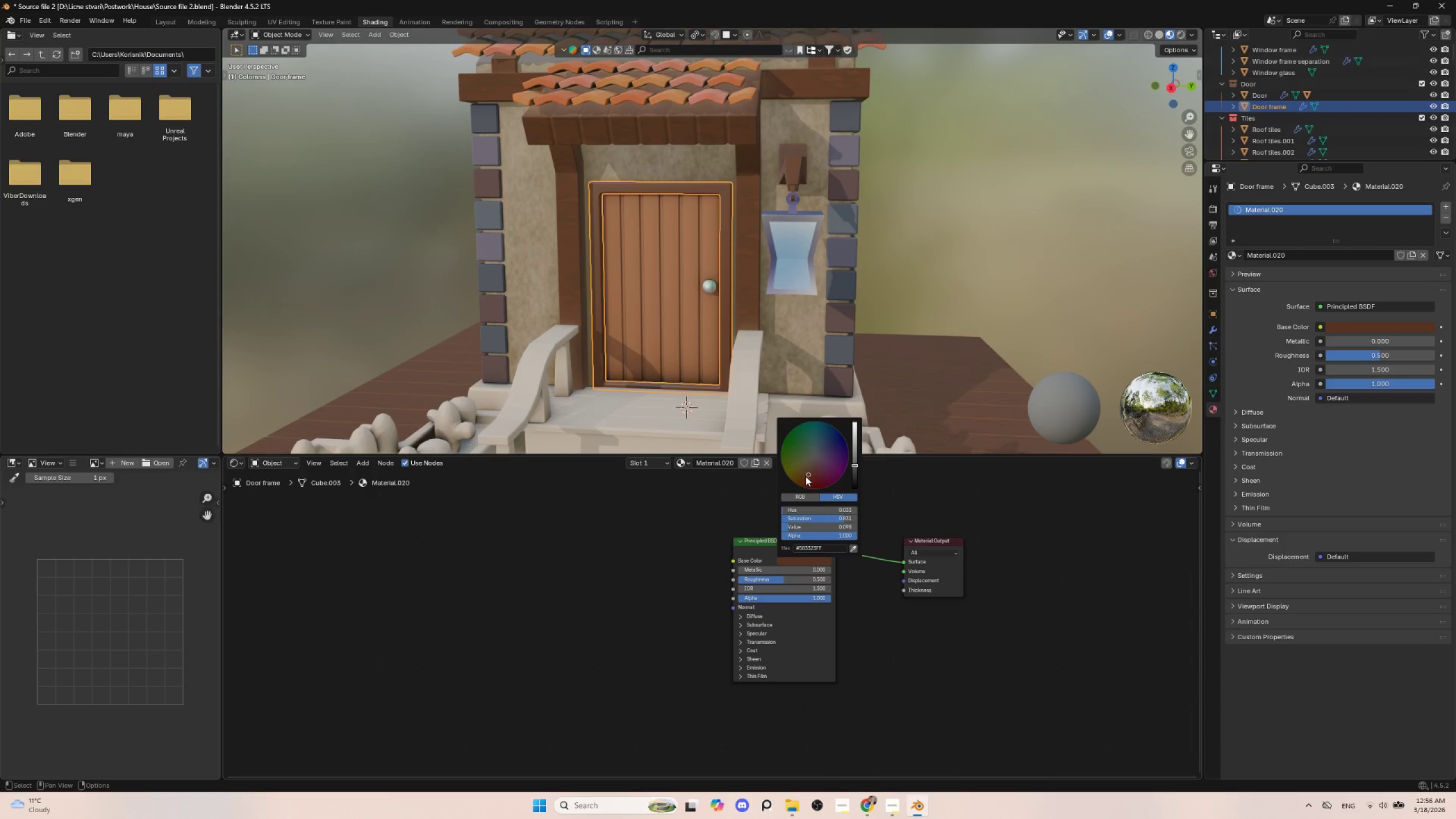 
left_click([805, 476])
 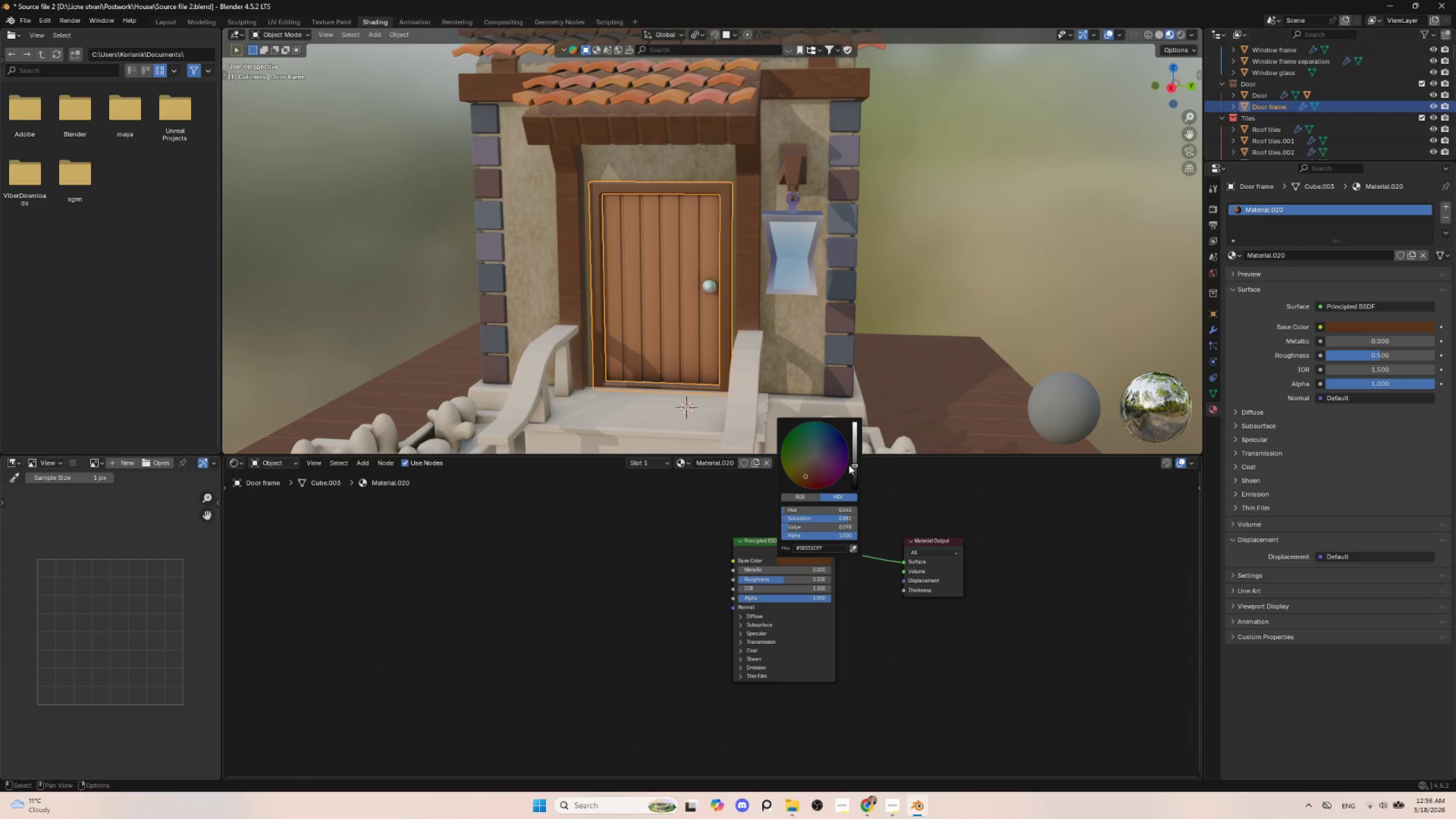 
left_click_drag(start_coordinate=[851, 464], to_coordinate=[854, 481])
 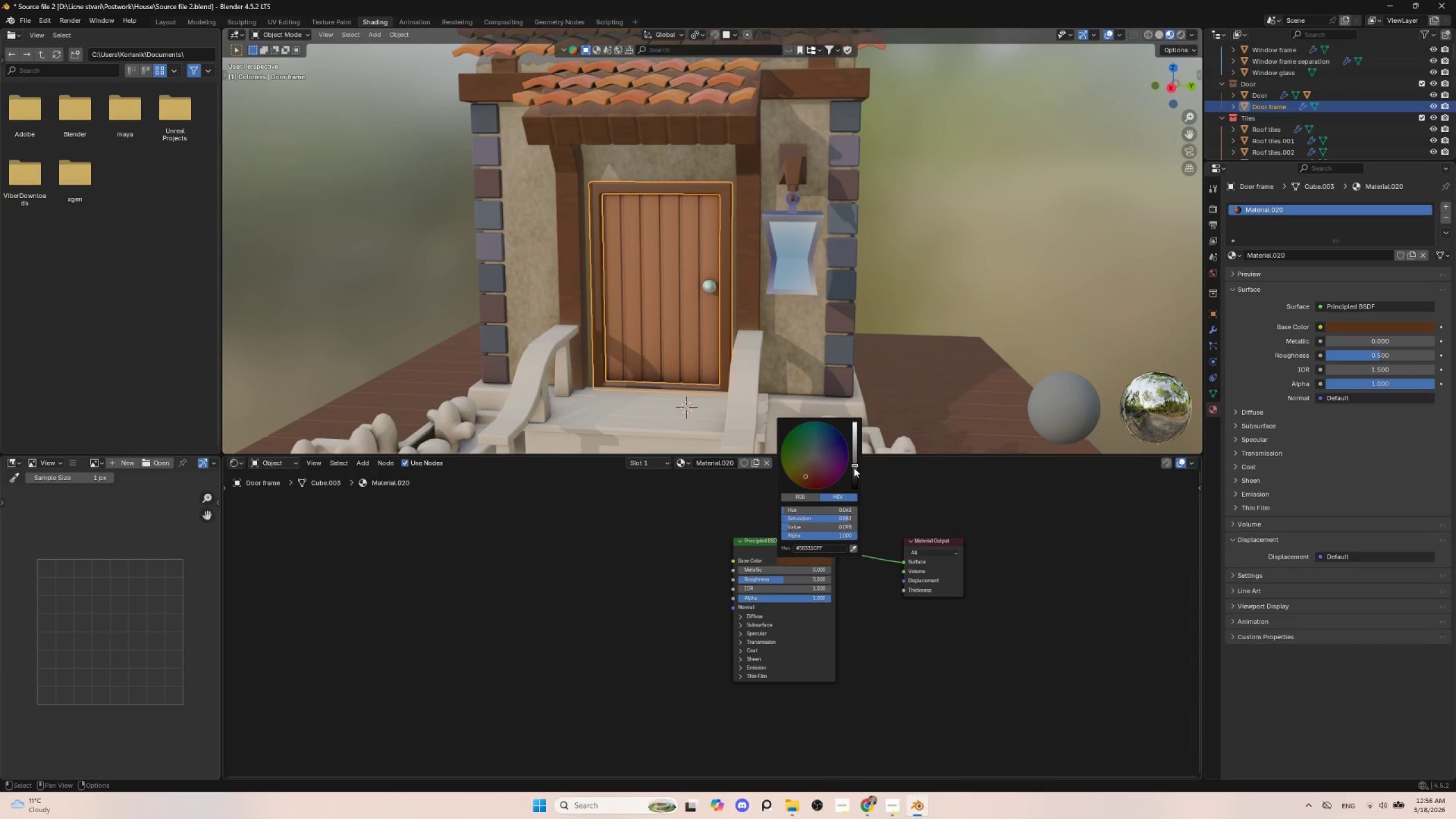 
left_click_drag(start_coordinate=[854, 468], to_coordinate=[855, 474])
 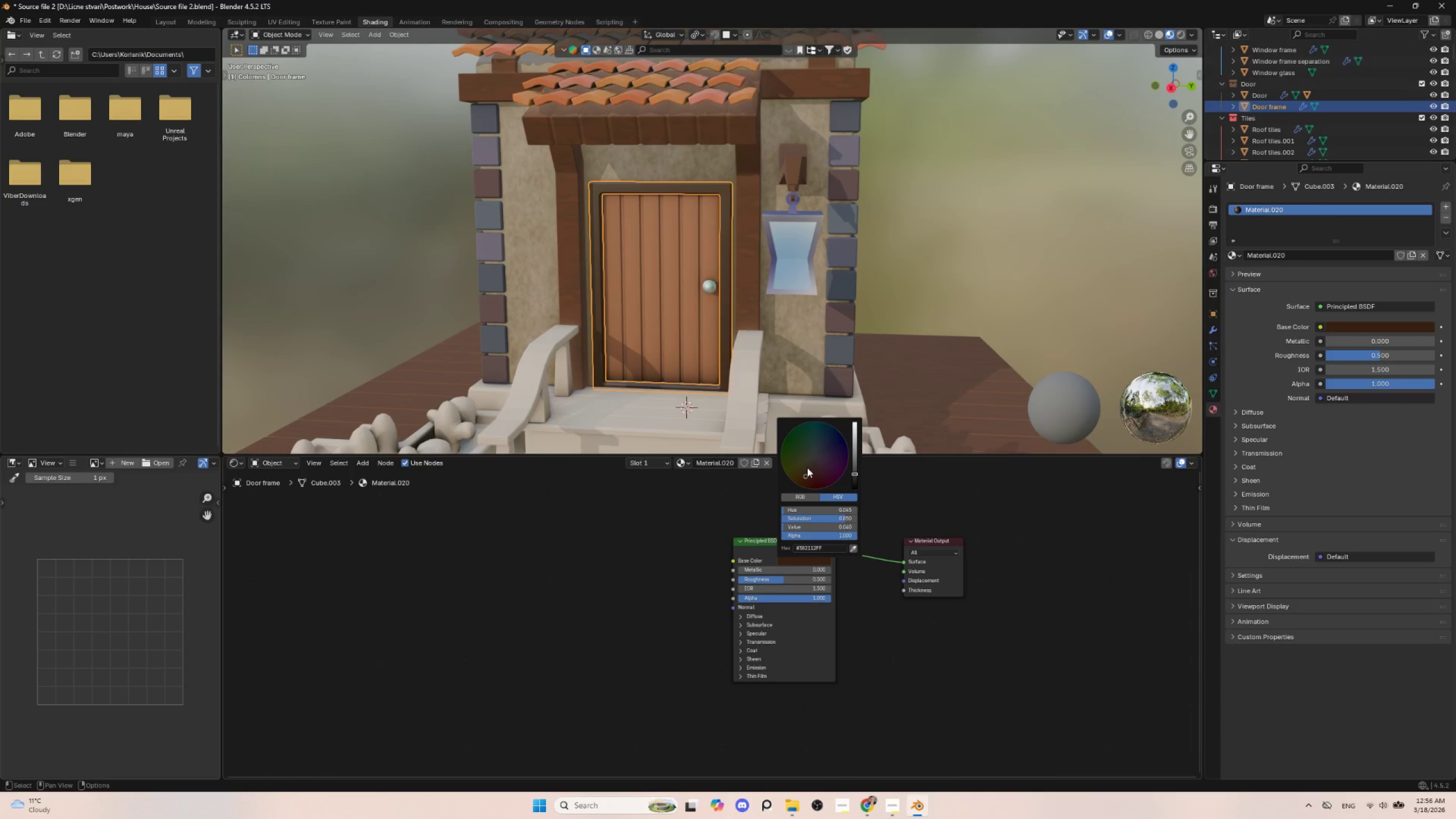 
left_click([807, 469])
 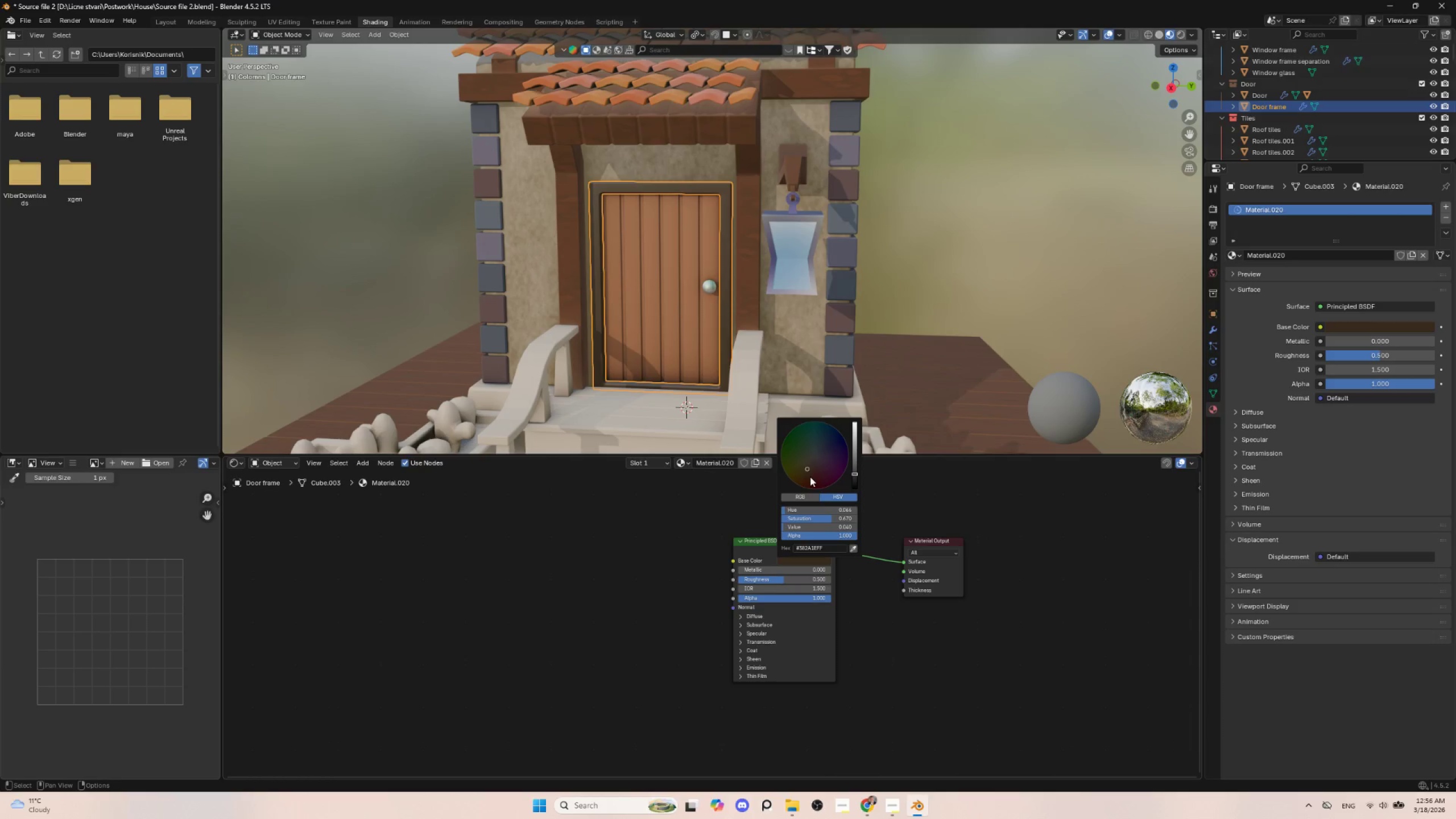 
left_click([810, 477])
 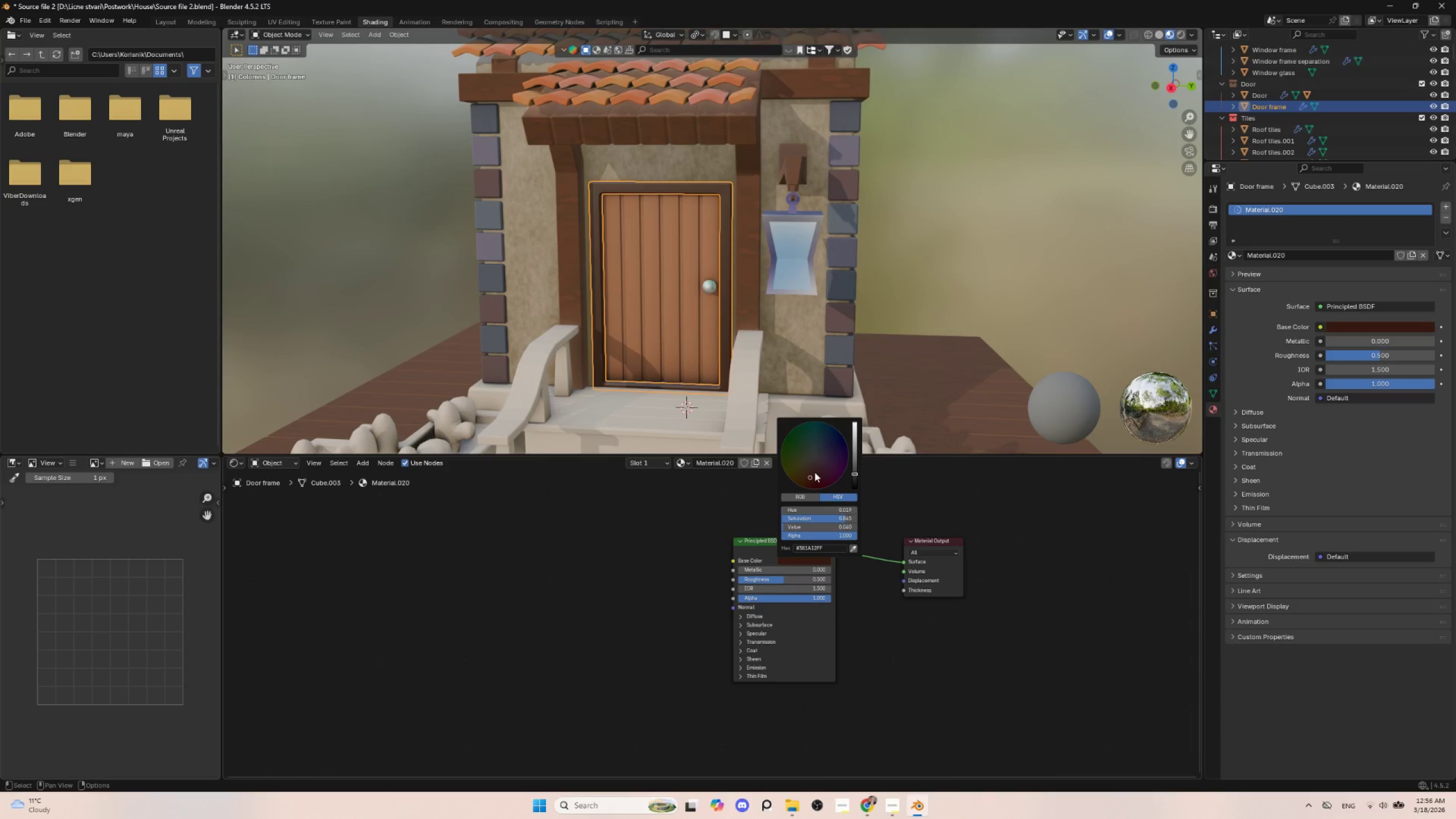 
left_click([810, 474])
 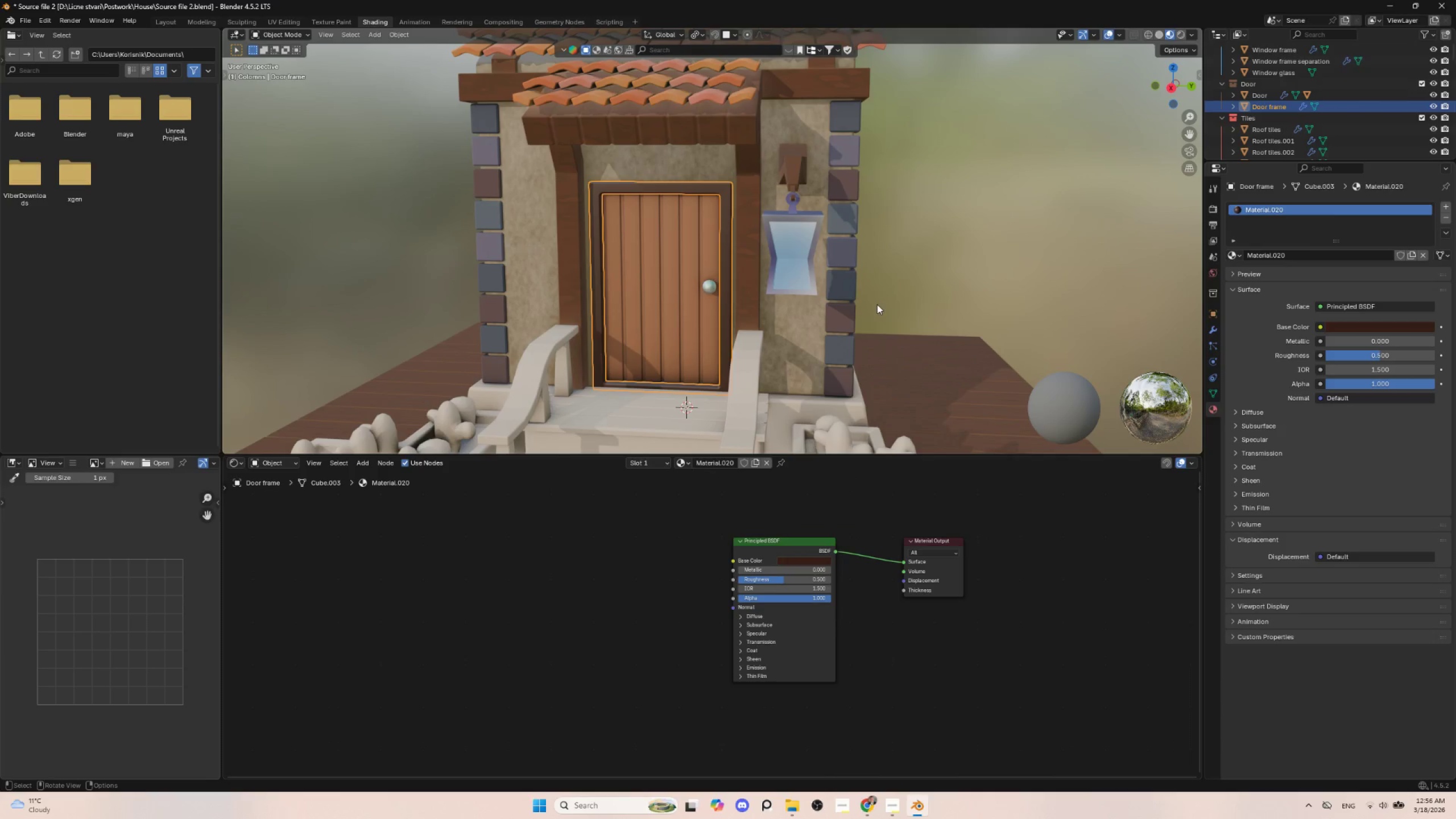 
left_click([940, 196])
 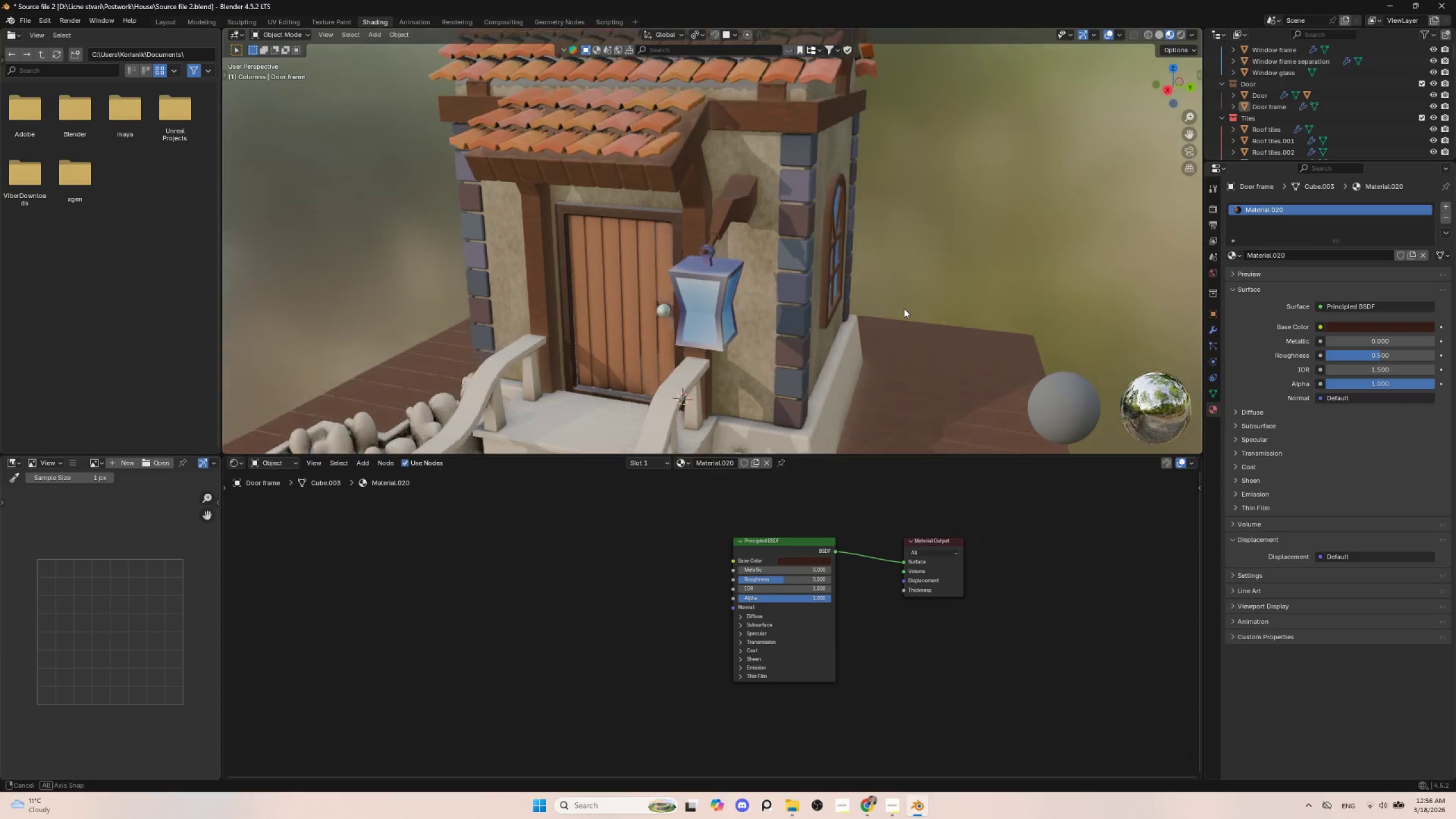 
scroll: coordinate [904, 308], scroll_direction: down, amount: 3.0
 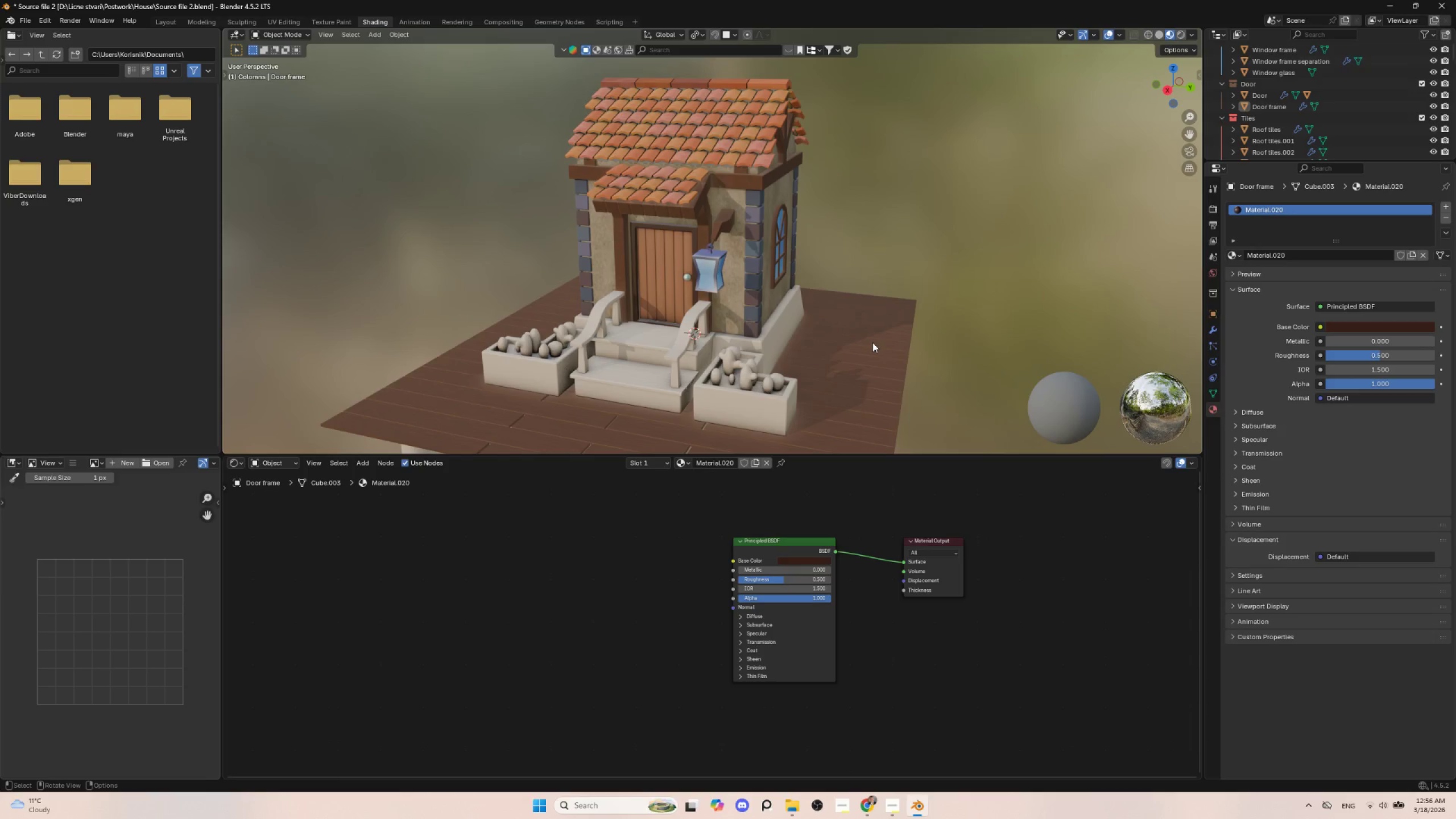 
scroll: coordinate [802, 315], scroll_direction: up, amount: 3.0
 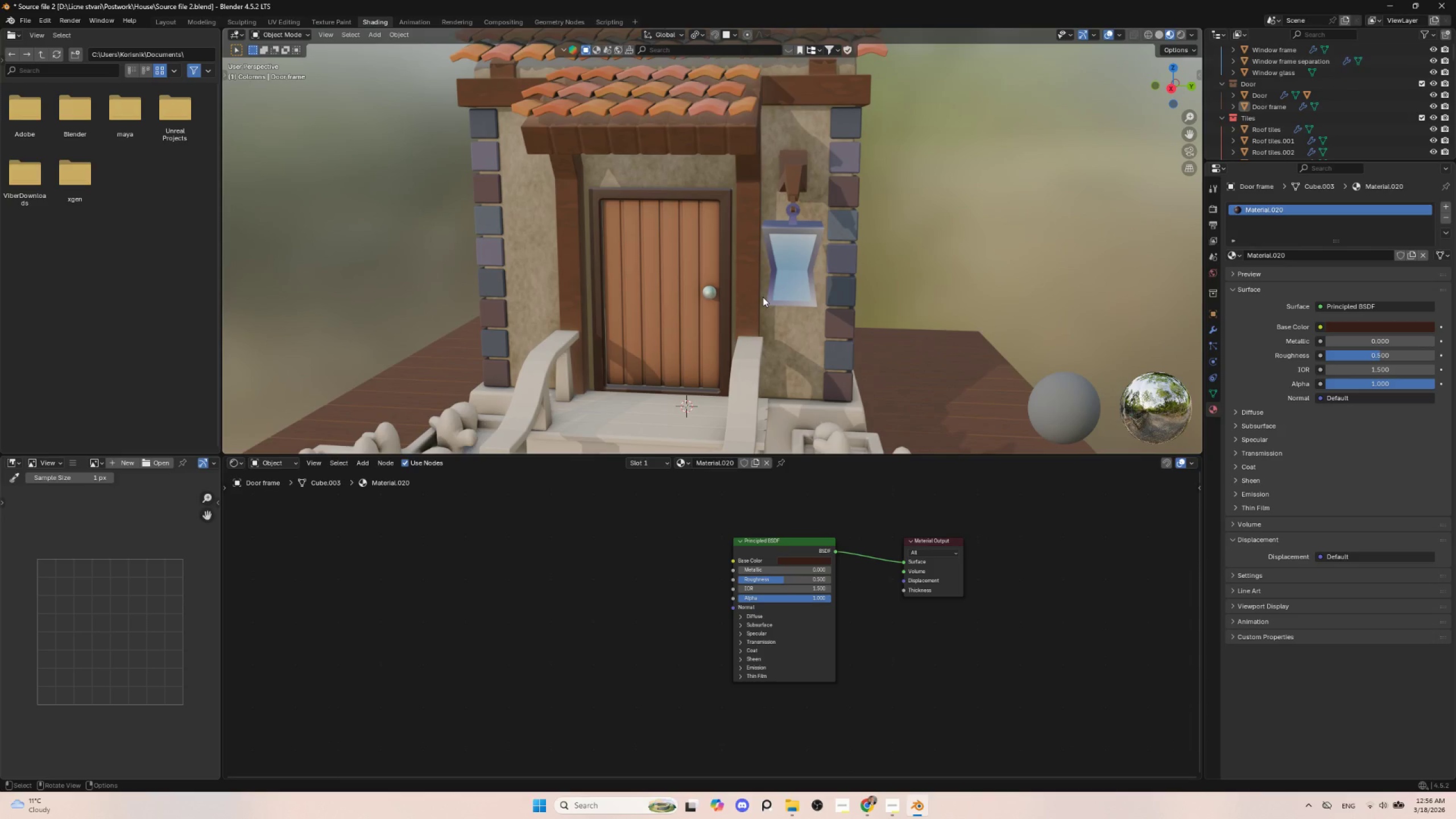 
scroll: coordinate [779, 282], scroll_direction: down, amount: 2.0
 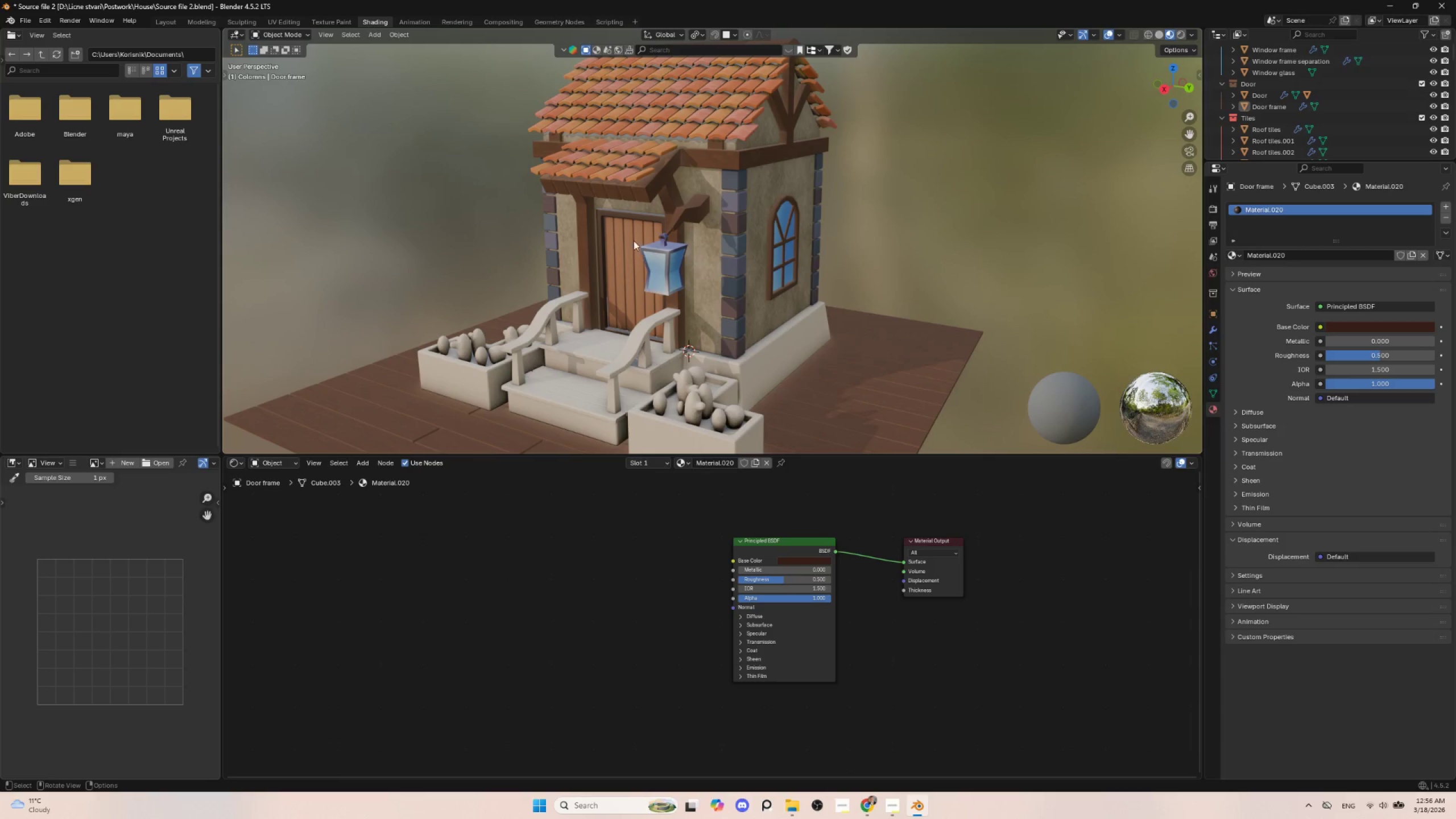 
left_click([622, 213])
 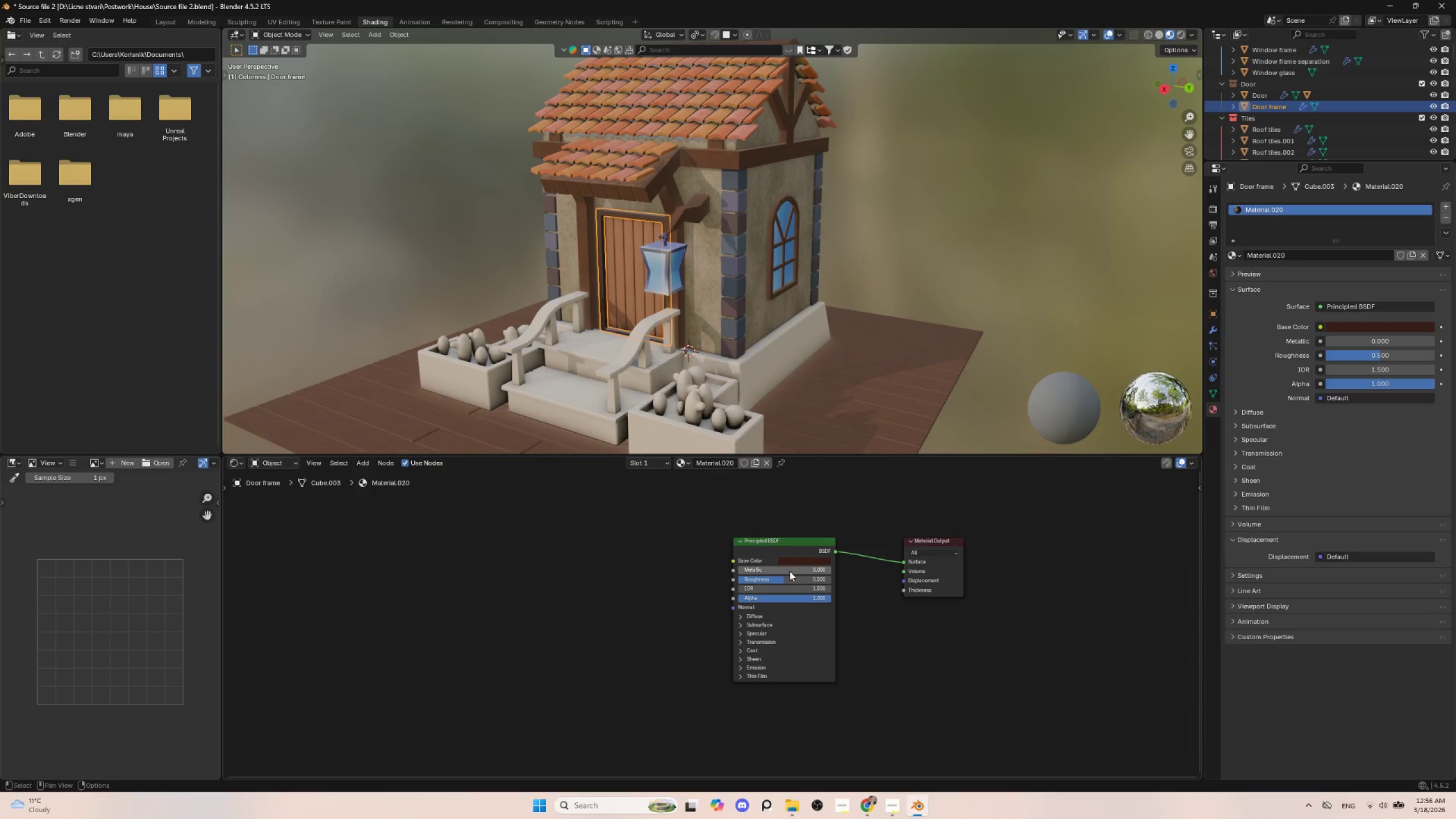 
left_click([796, 562])
 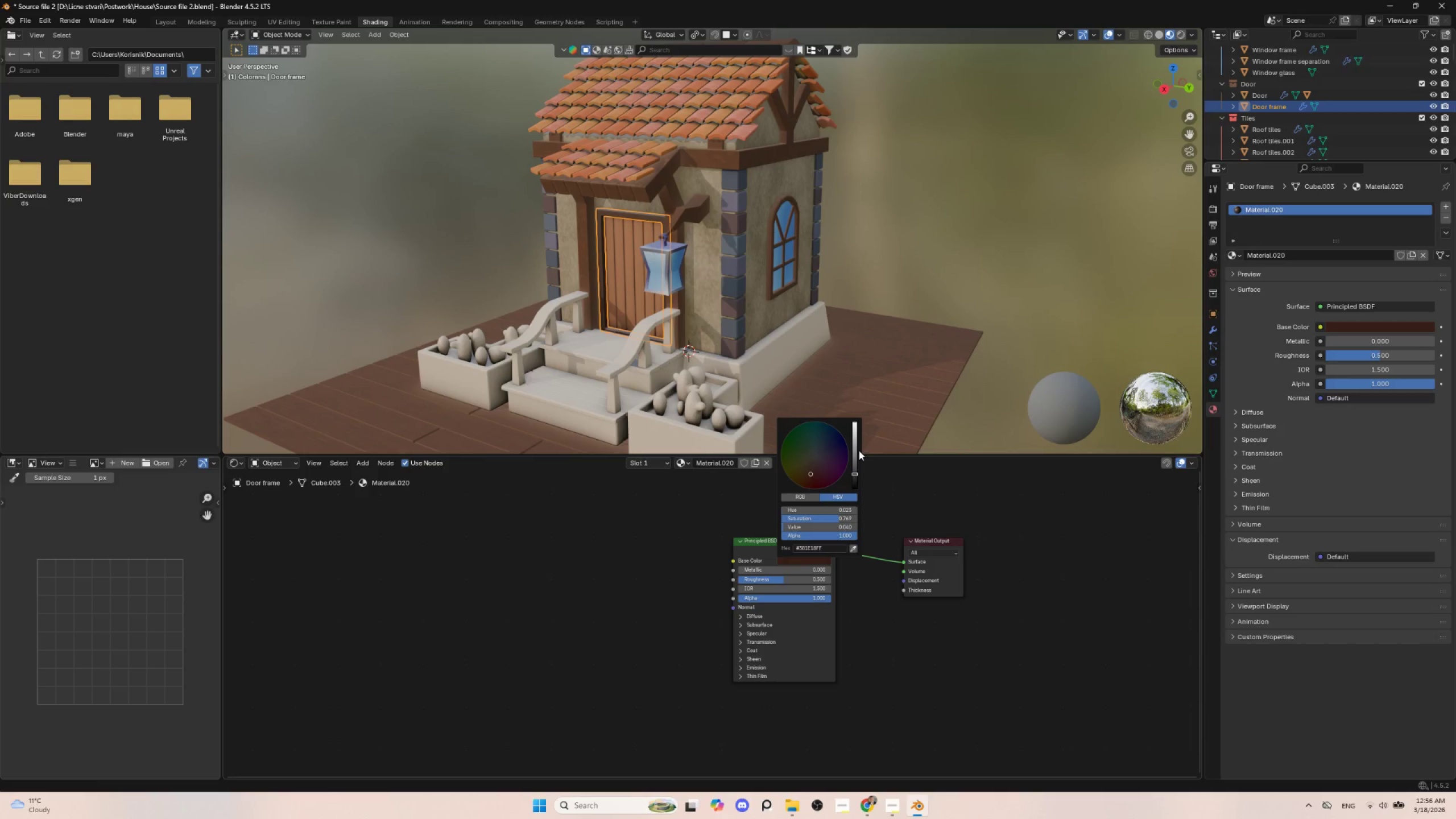 
left_click_drag(start_coordinate=[854, 442], to_coordinate=[853, 487])
 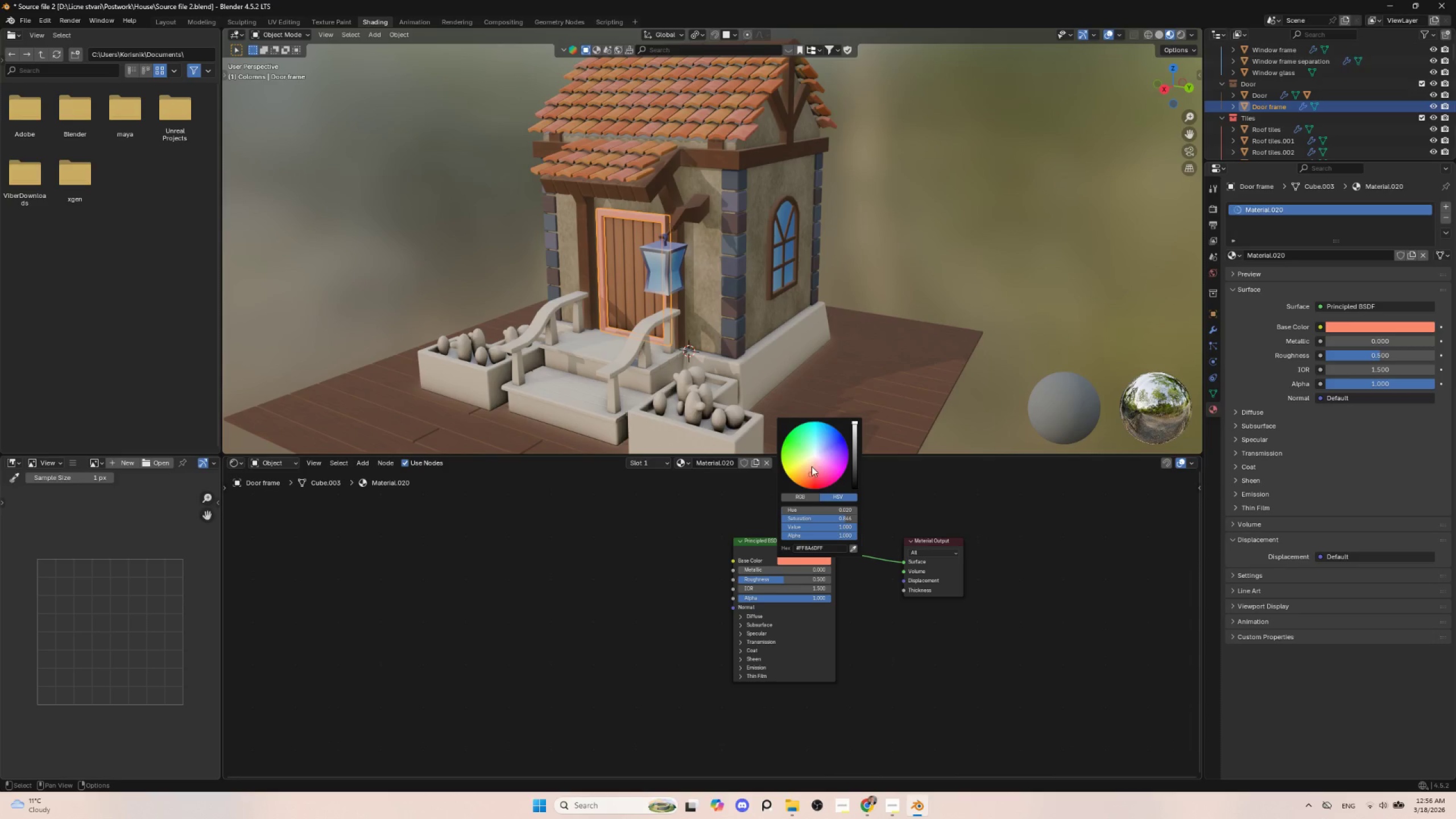 
left_click([812, 466])
 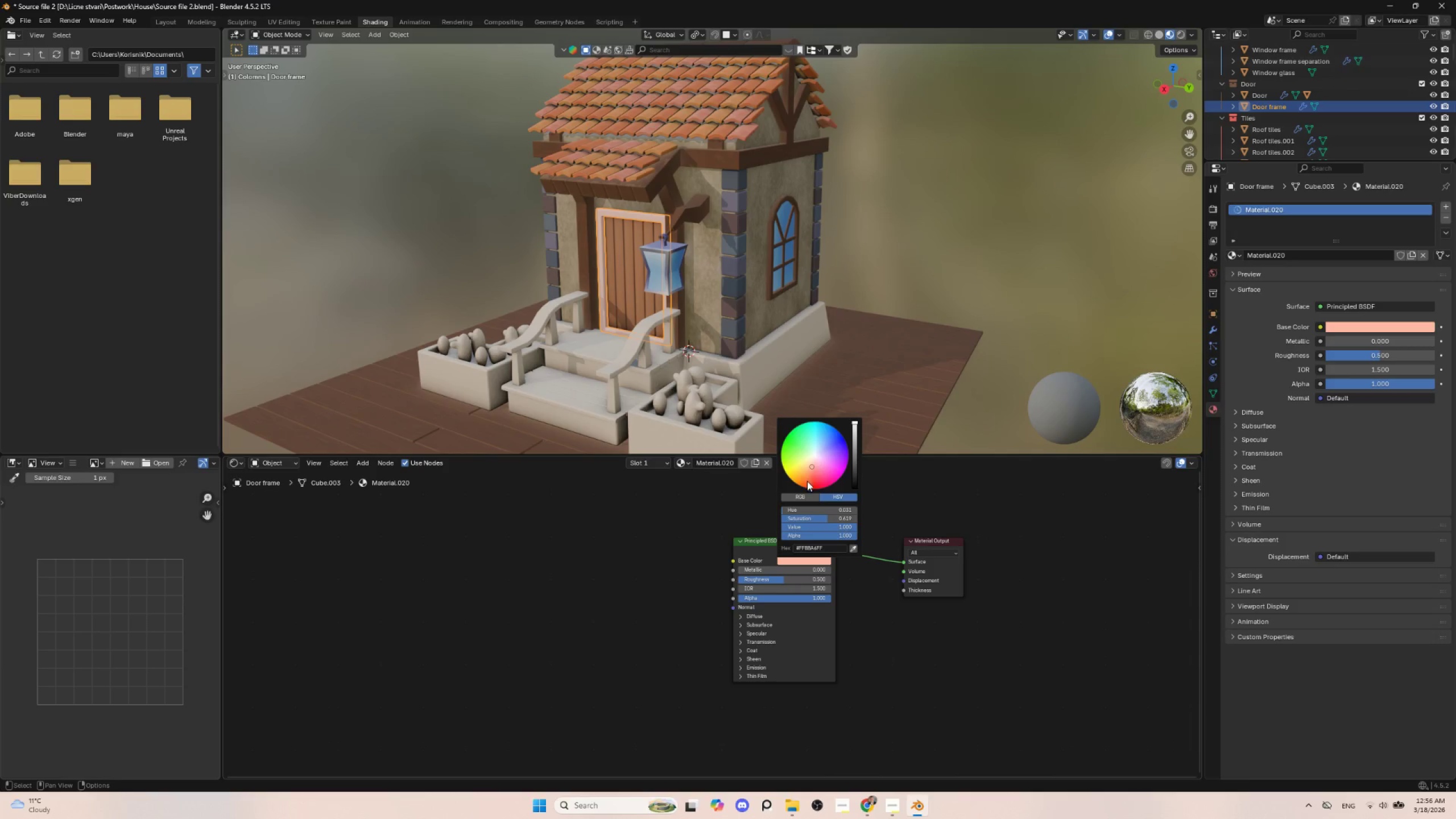 
left_click([806, 485])
 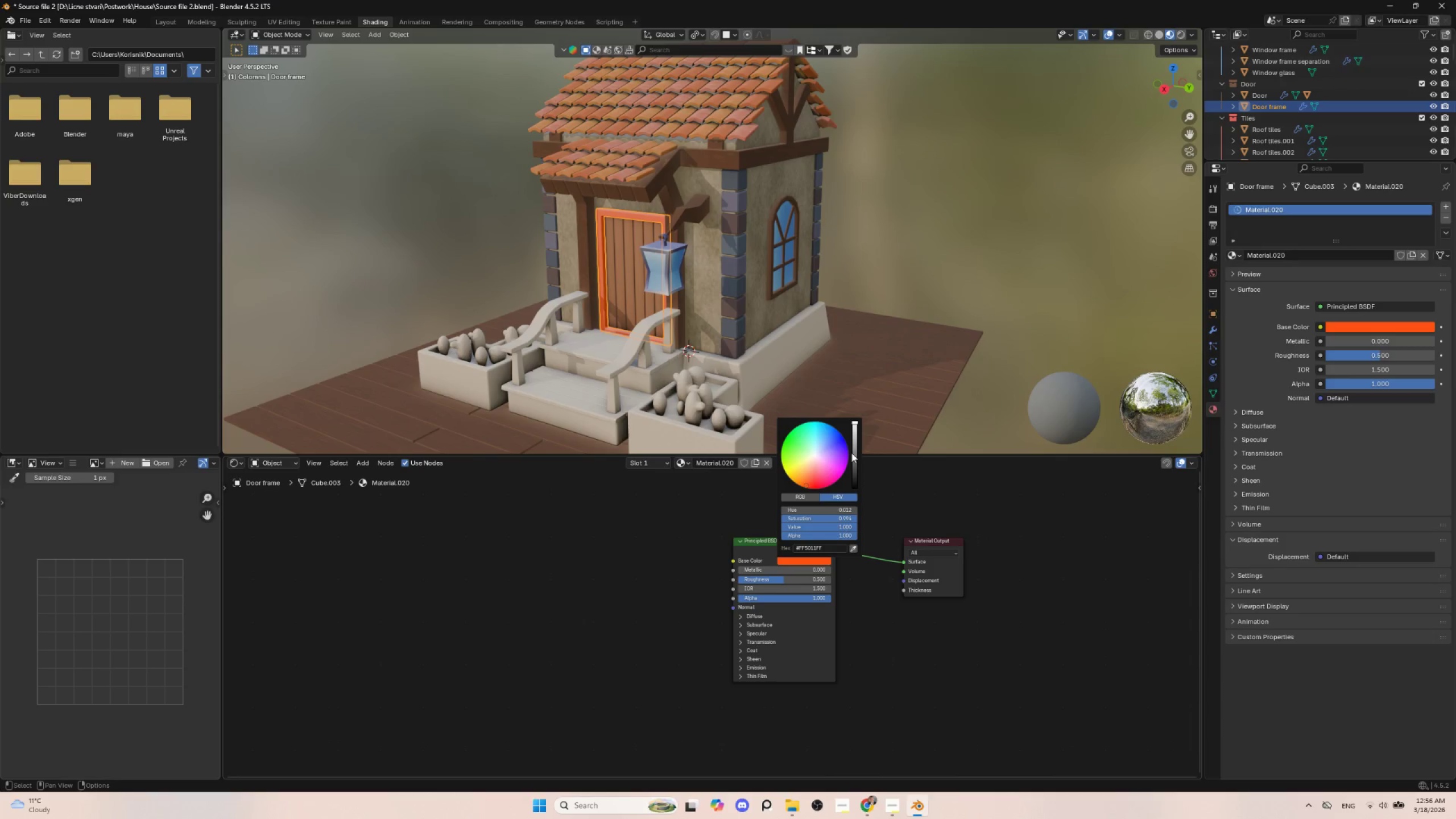 
left_click_drag(start_coordinate=[854, 446], to_coordinate=[855, 454])
 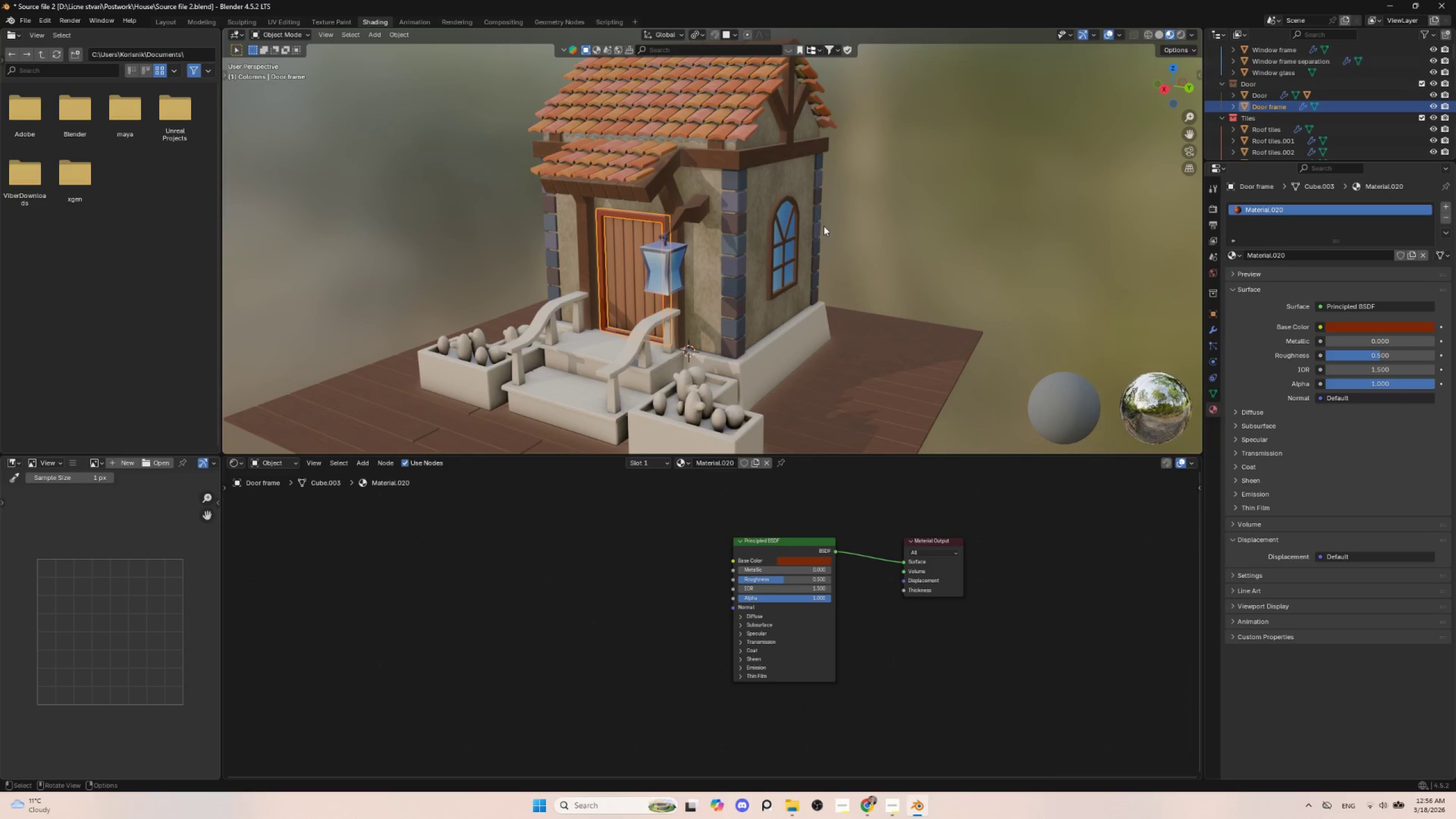 
key(Control+Z)
 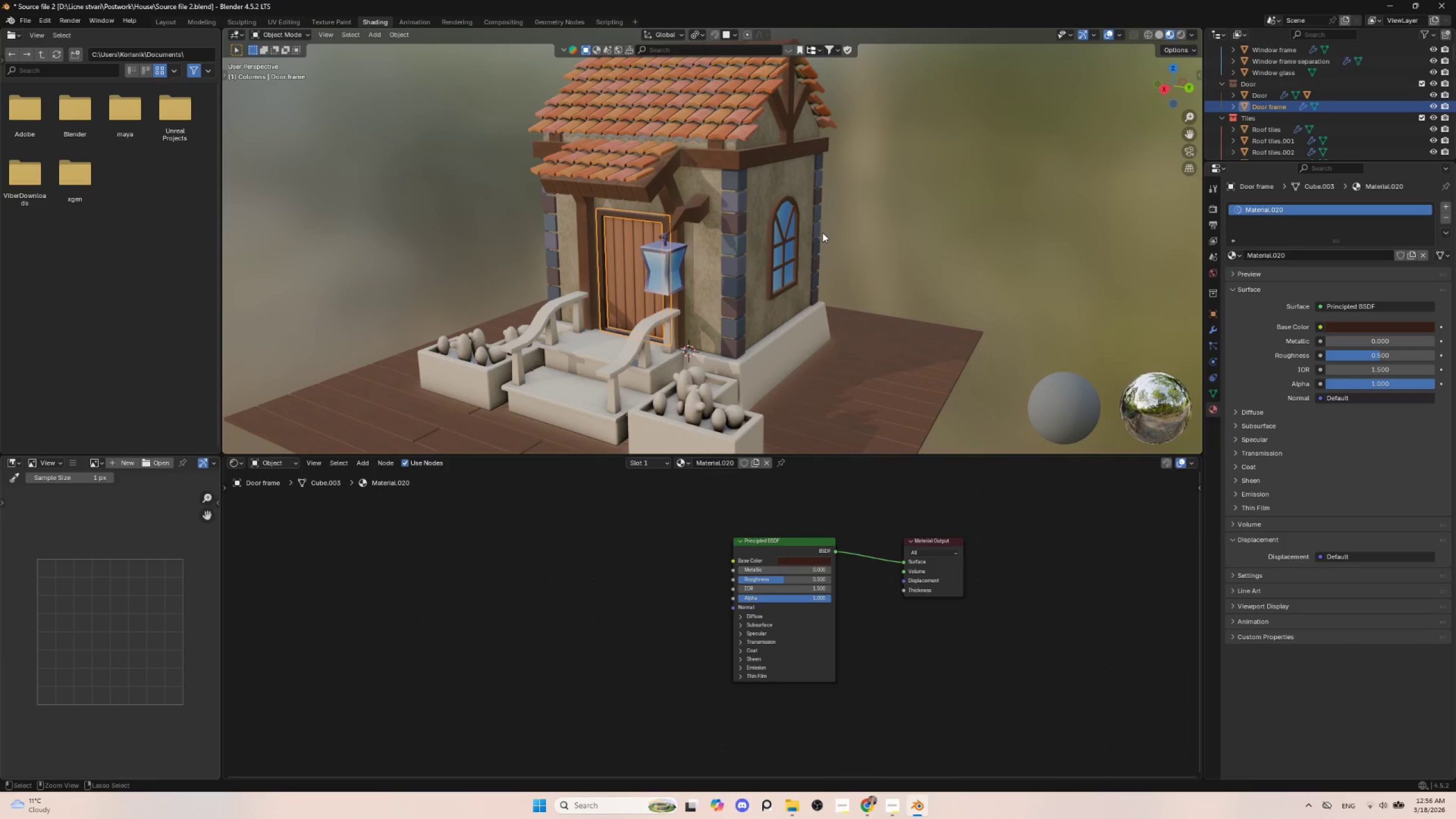 
key(Control+Z)
 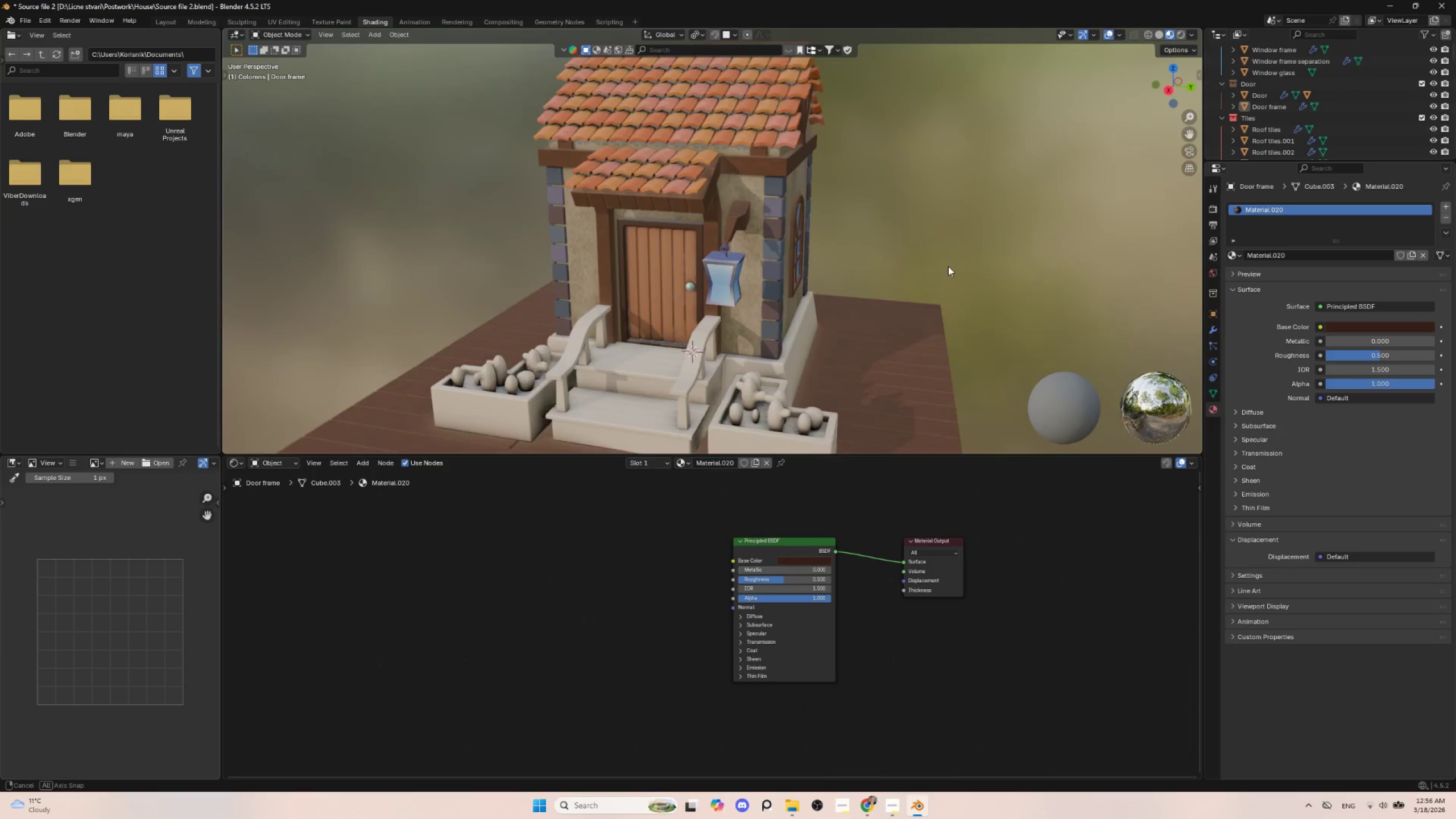 
scroll: coordinate [915, 319], scroll_direction: up, amount: 3.0
 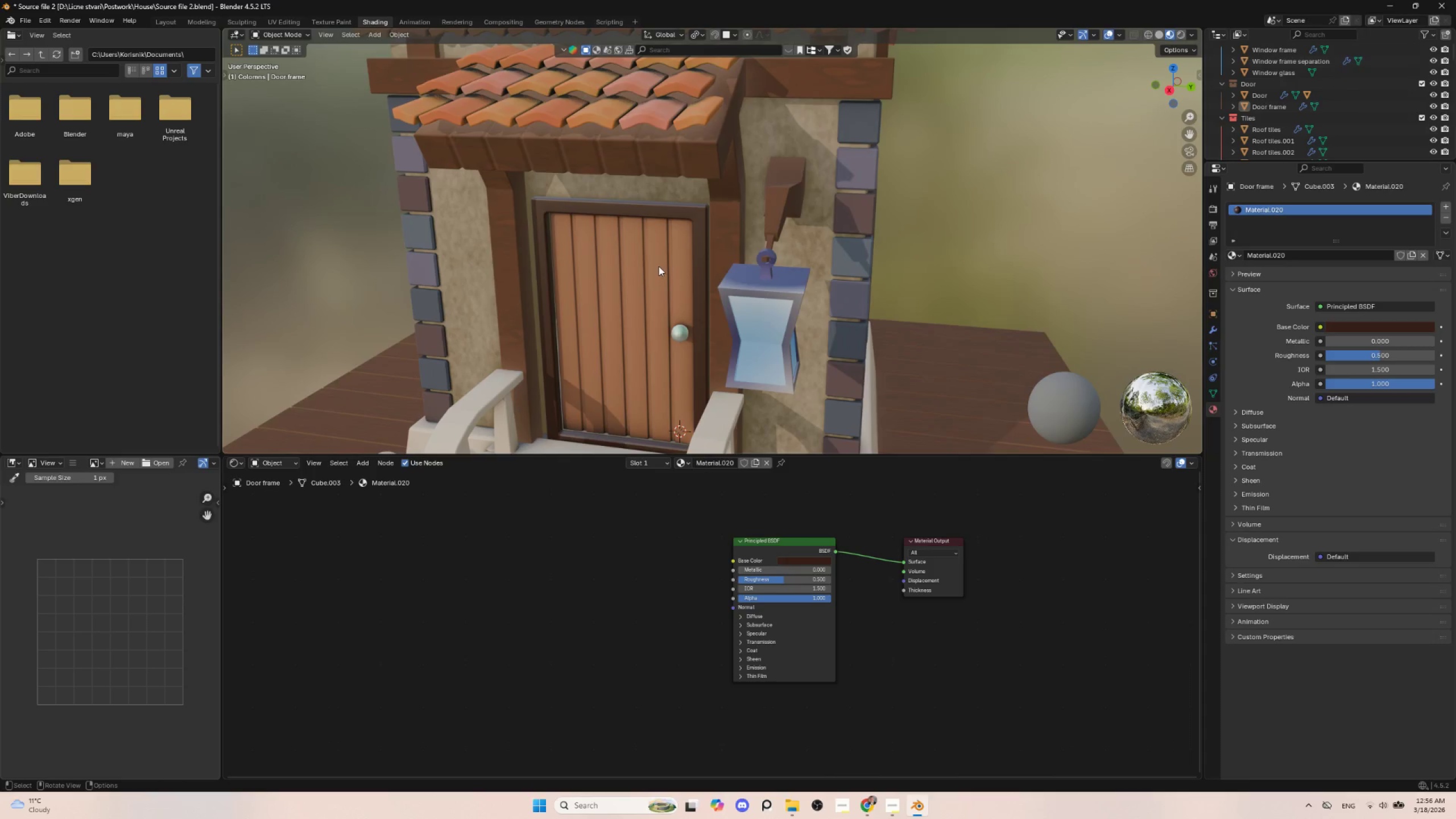 
left_click([653, 264])
 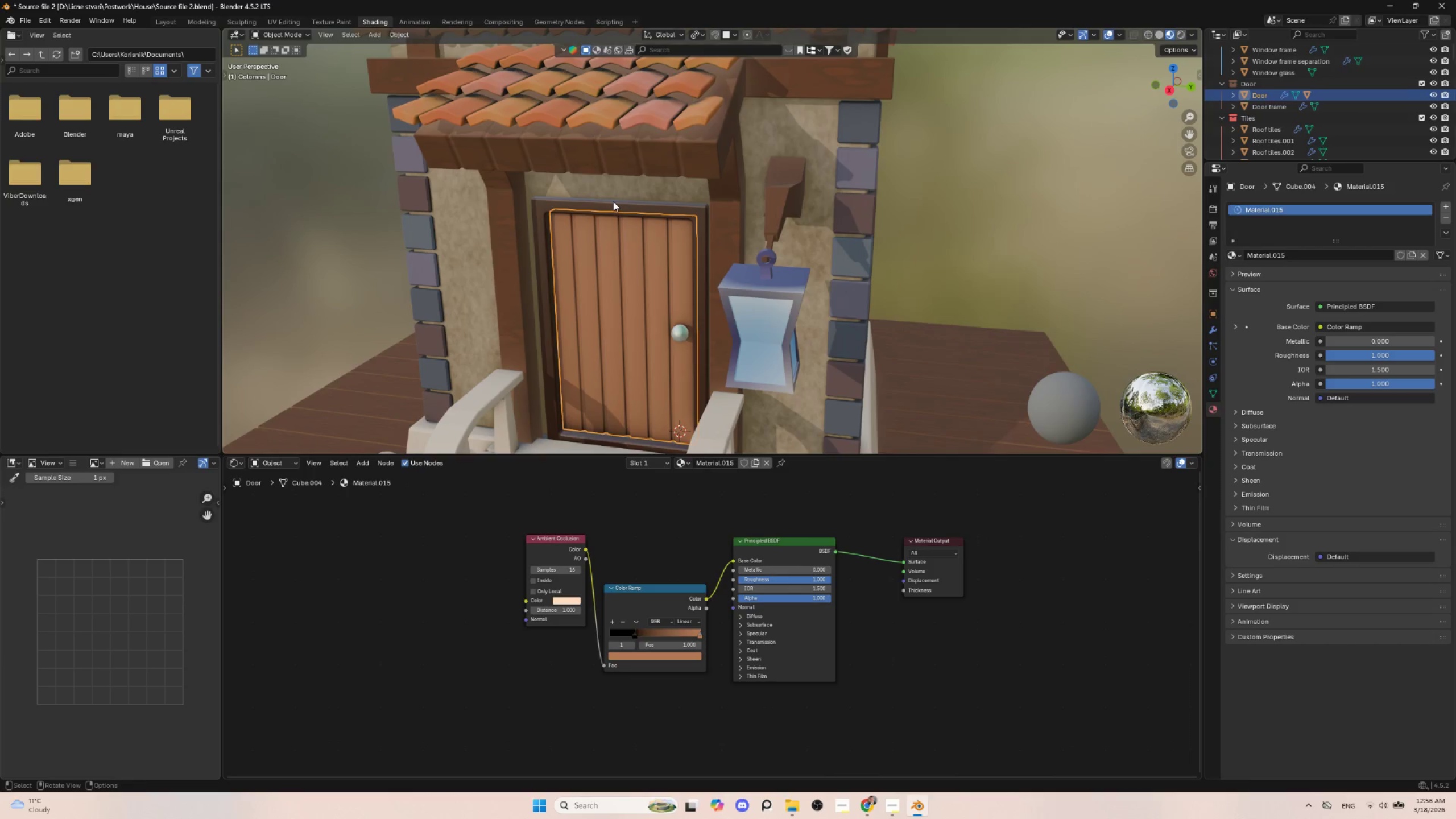 
left_click([613, 201])
 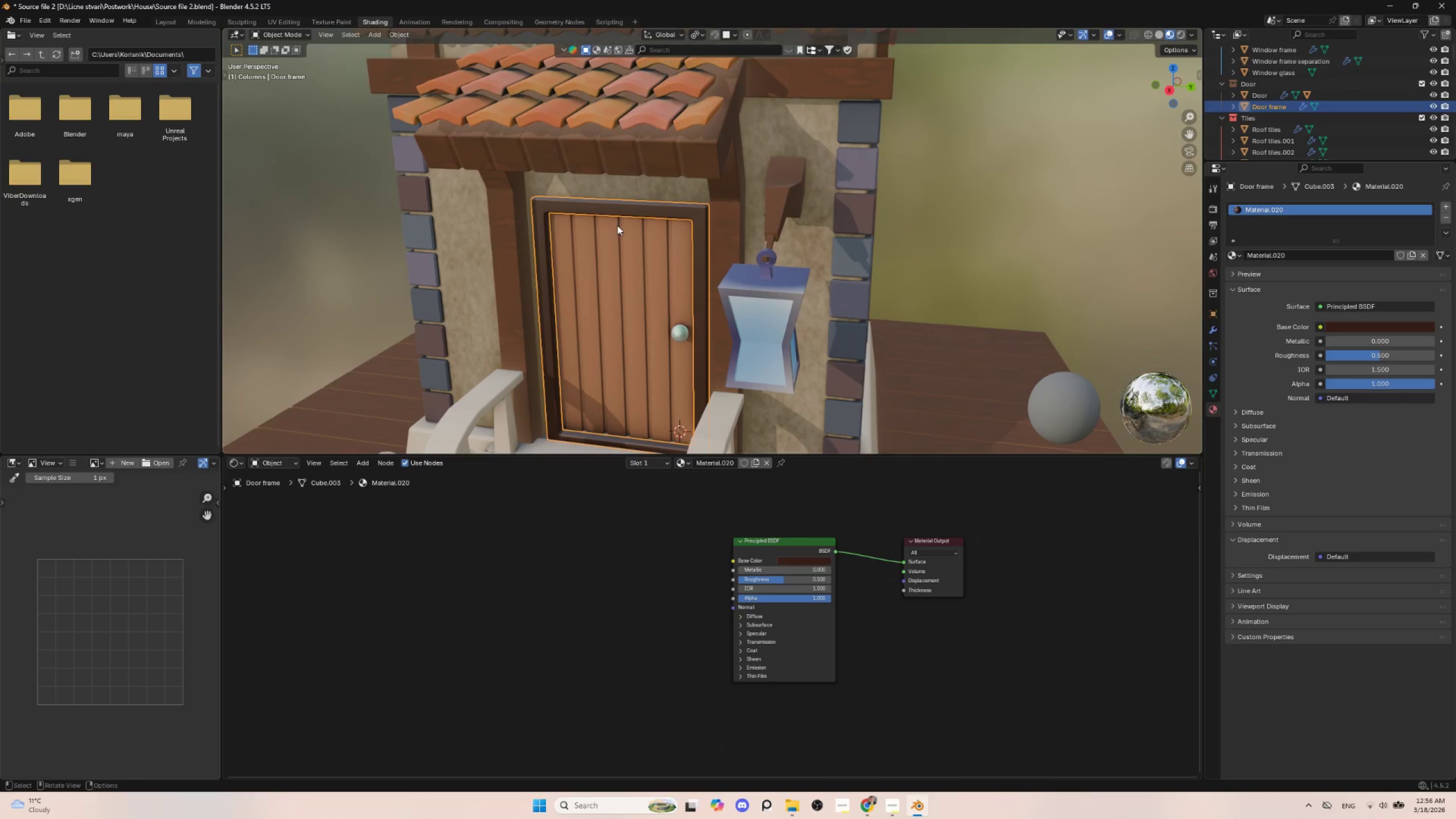 
hold_key(key=ShiftLeft, duration=0.58)
left_click([617, 236])
 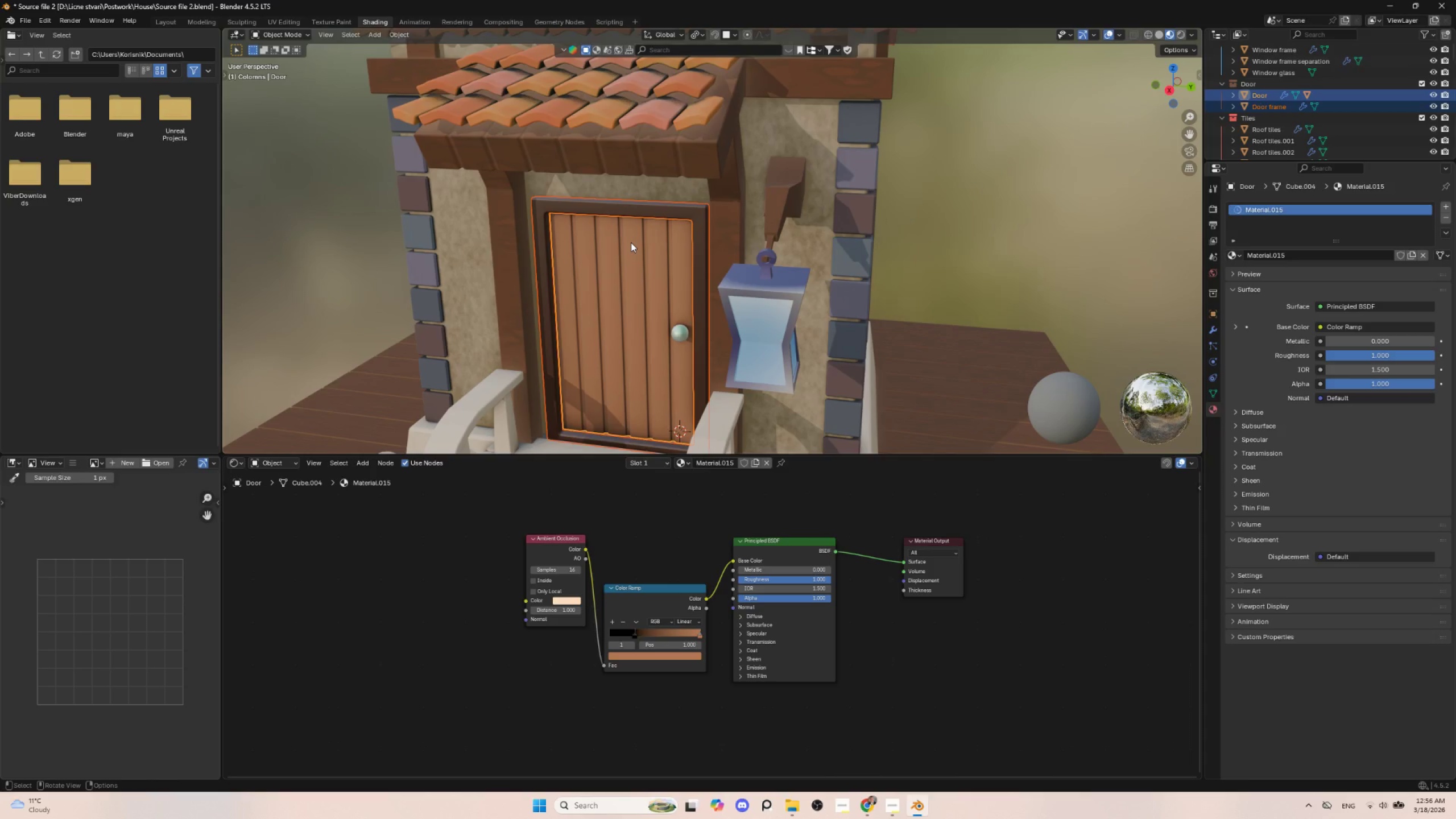 
key(Q)
 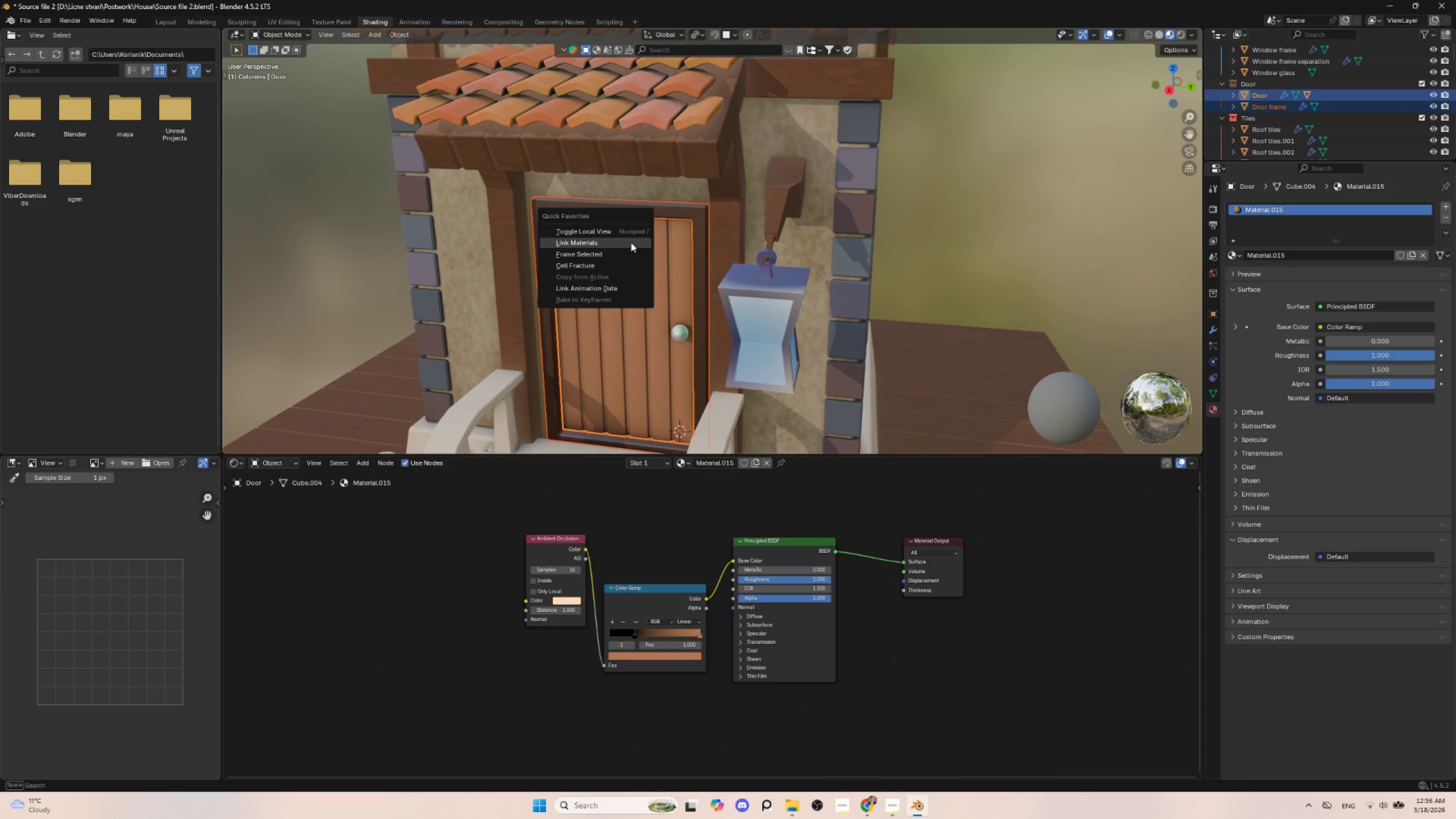 
left_click([631, 242])
 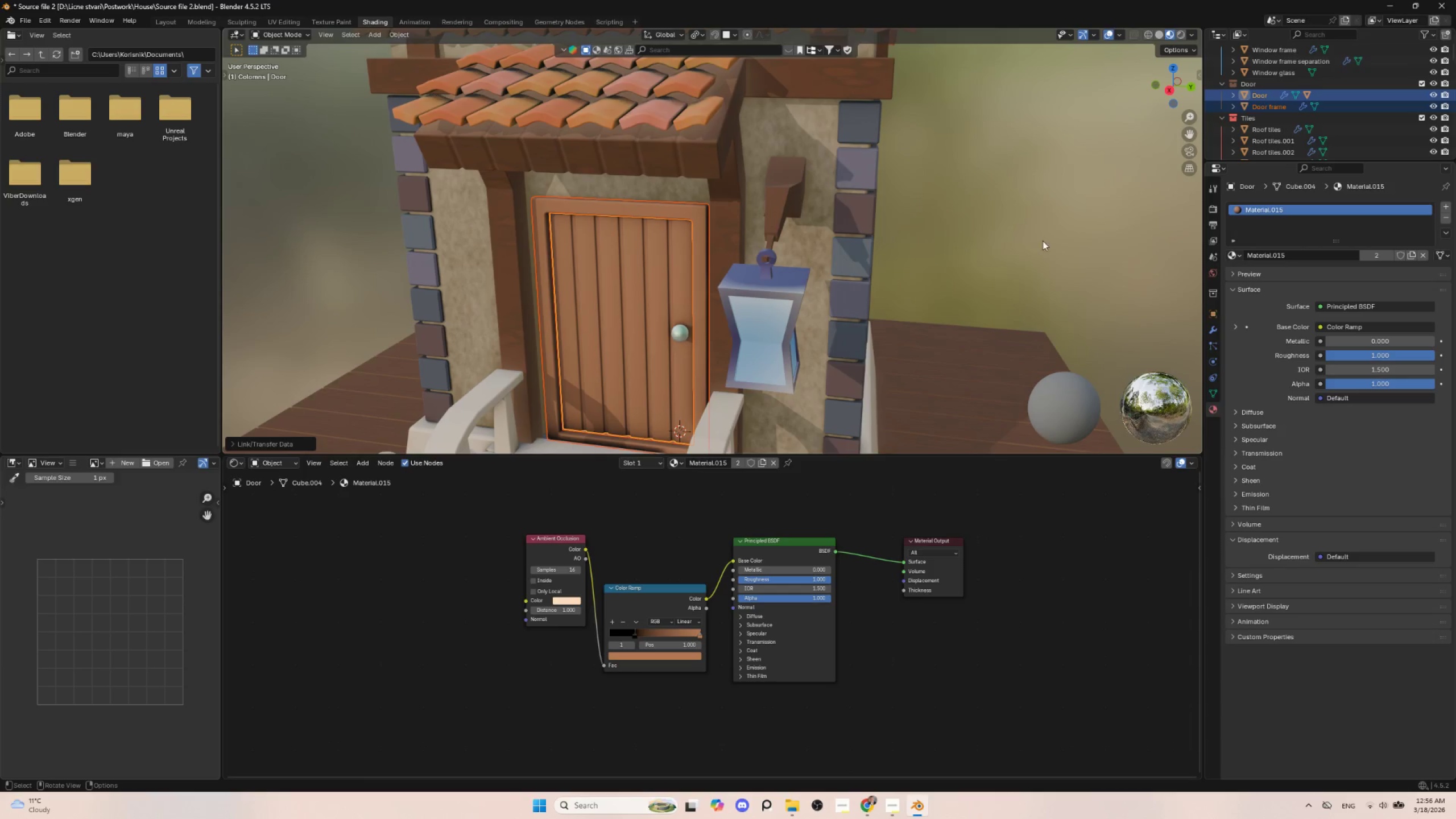 
left_click([1043, 238])
 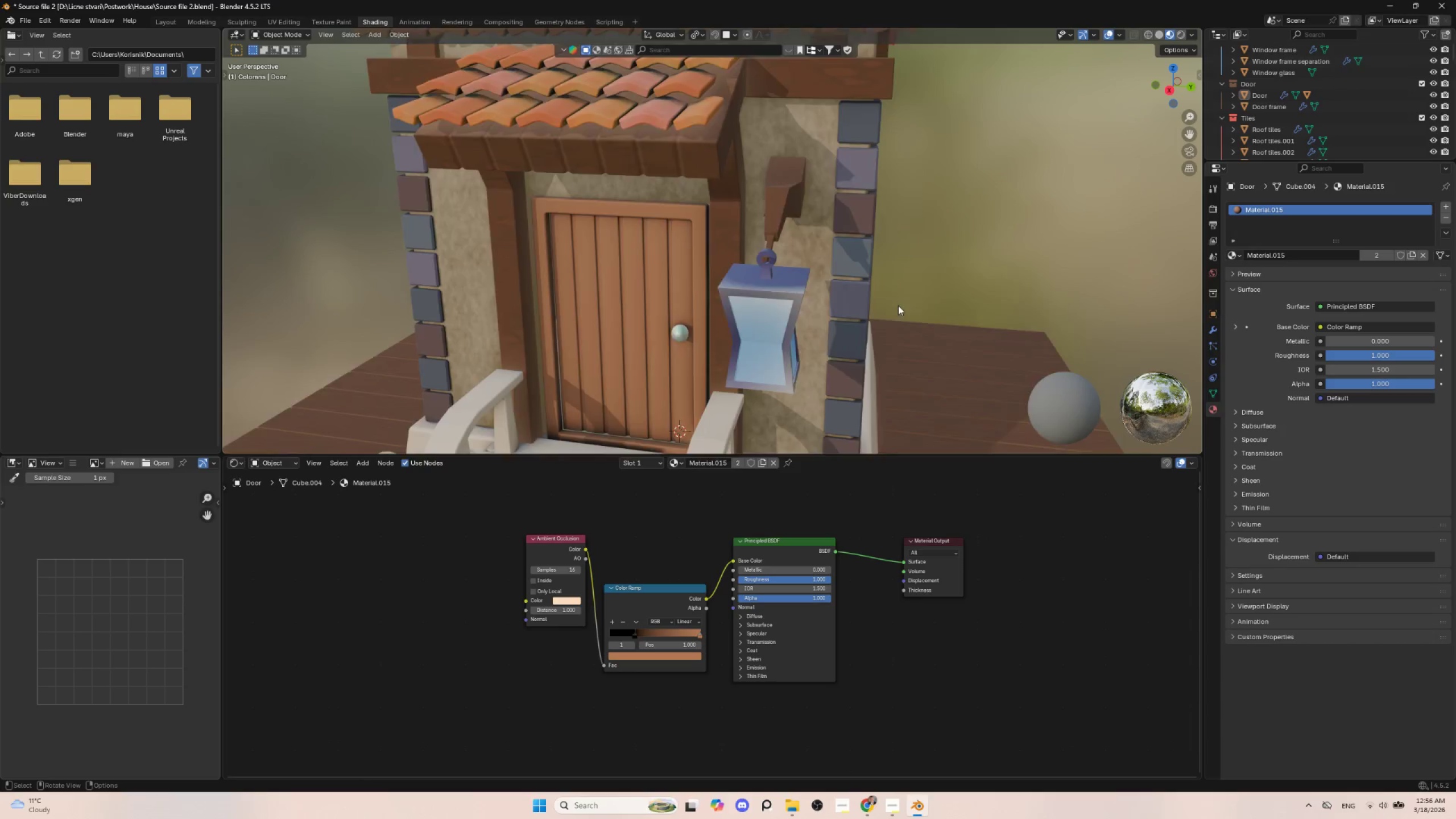 
scroll: coordinate [897, 307], scroll_direction: down, amount: 3.0
 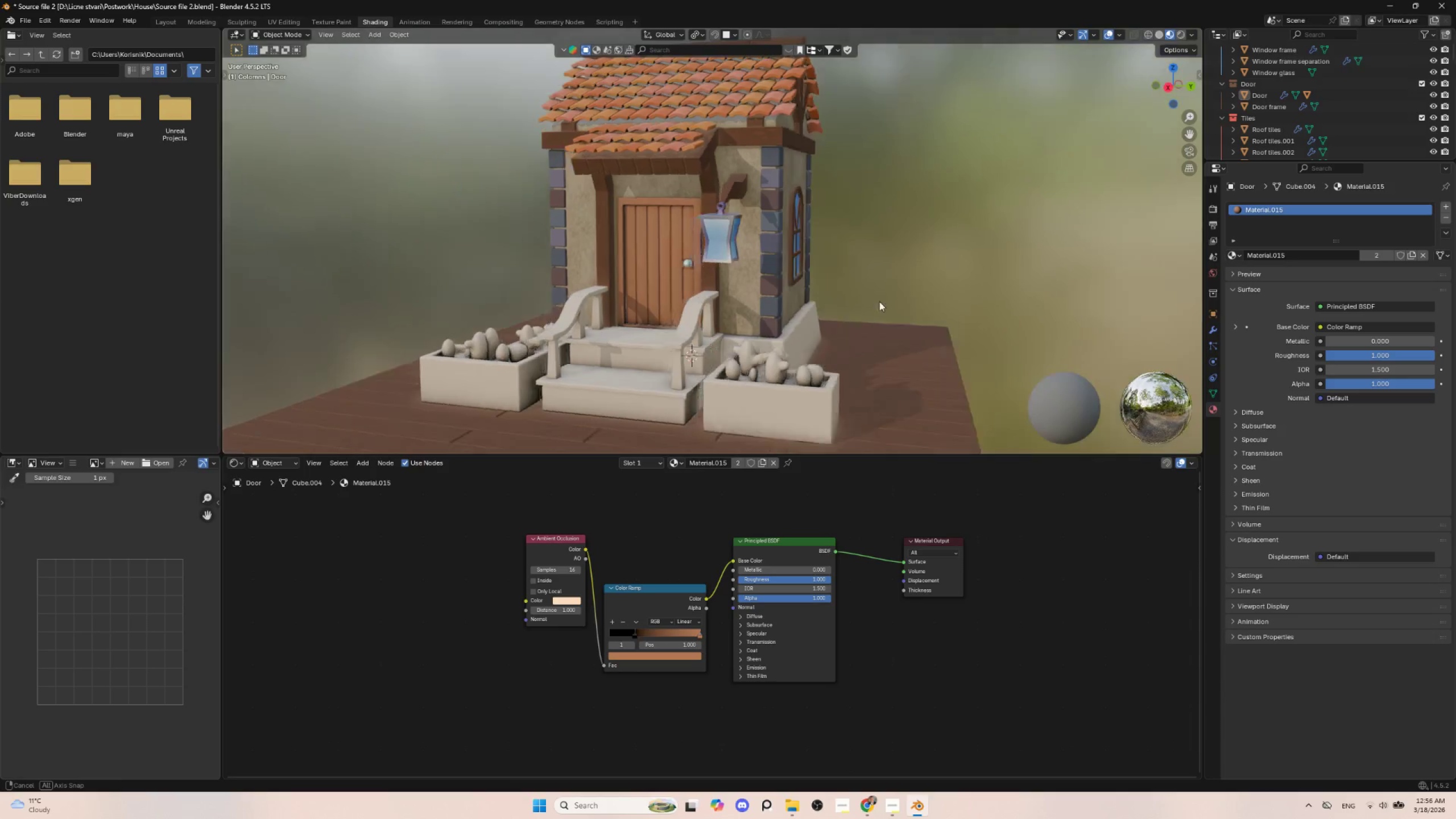 
scroll: coordinate [850, 322], scroll_direction: up, amount: 2.0
 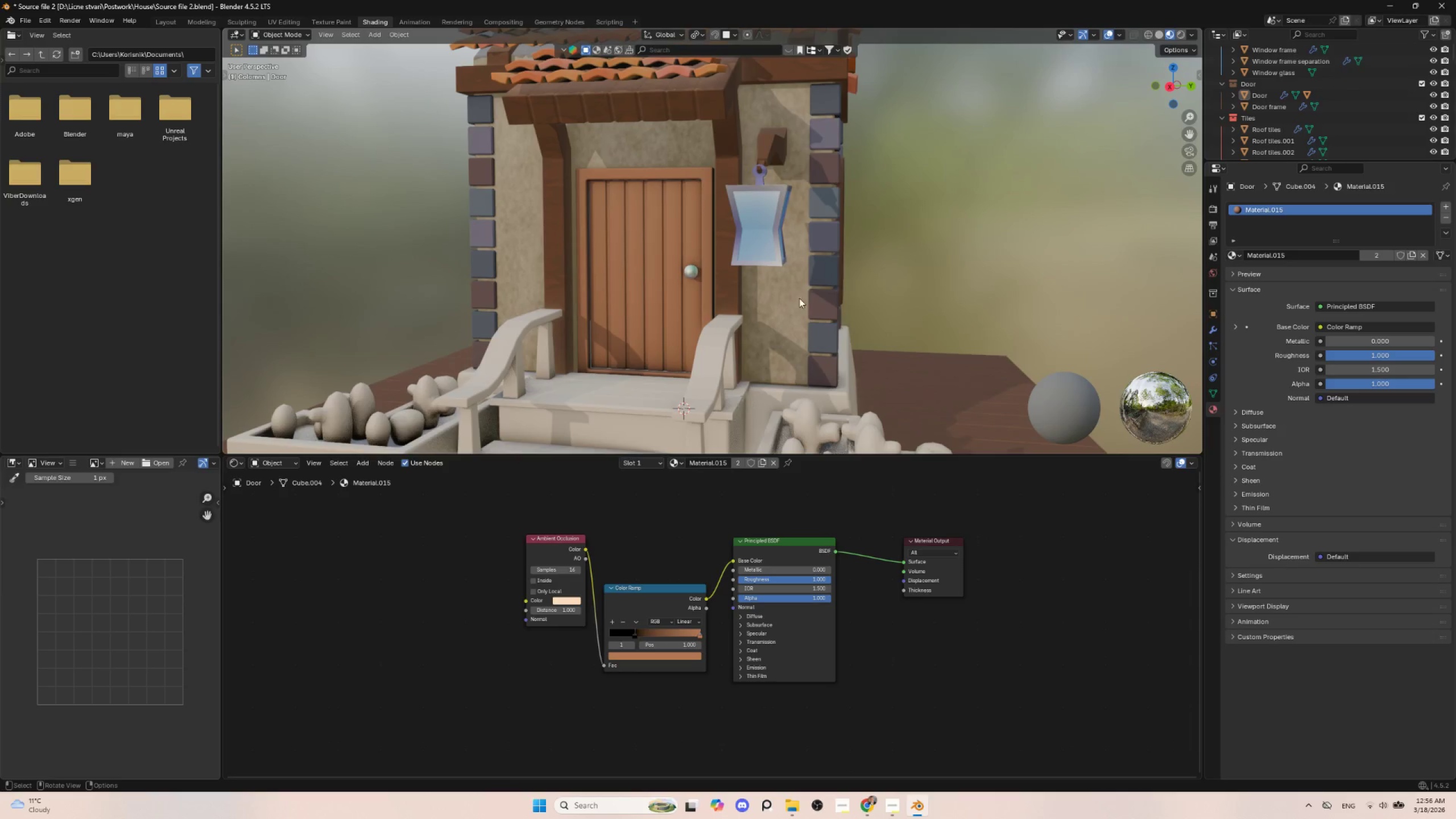 
key(Control+Z)
 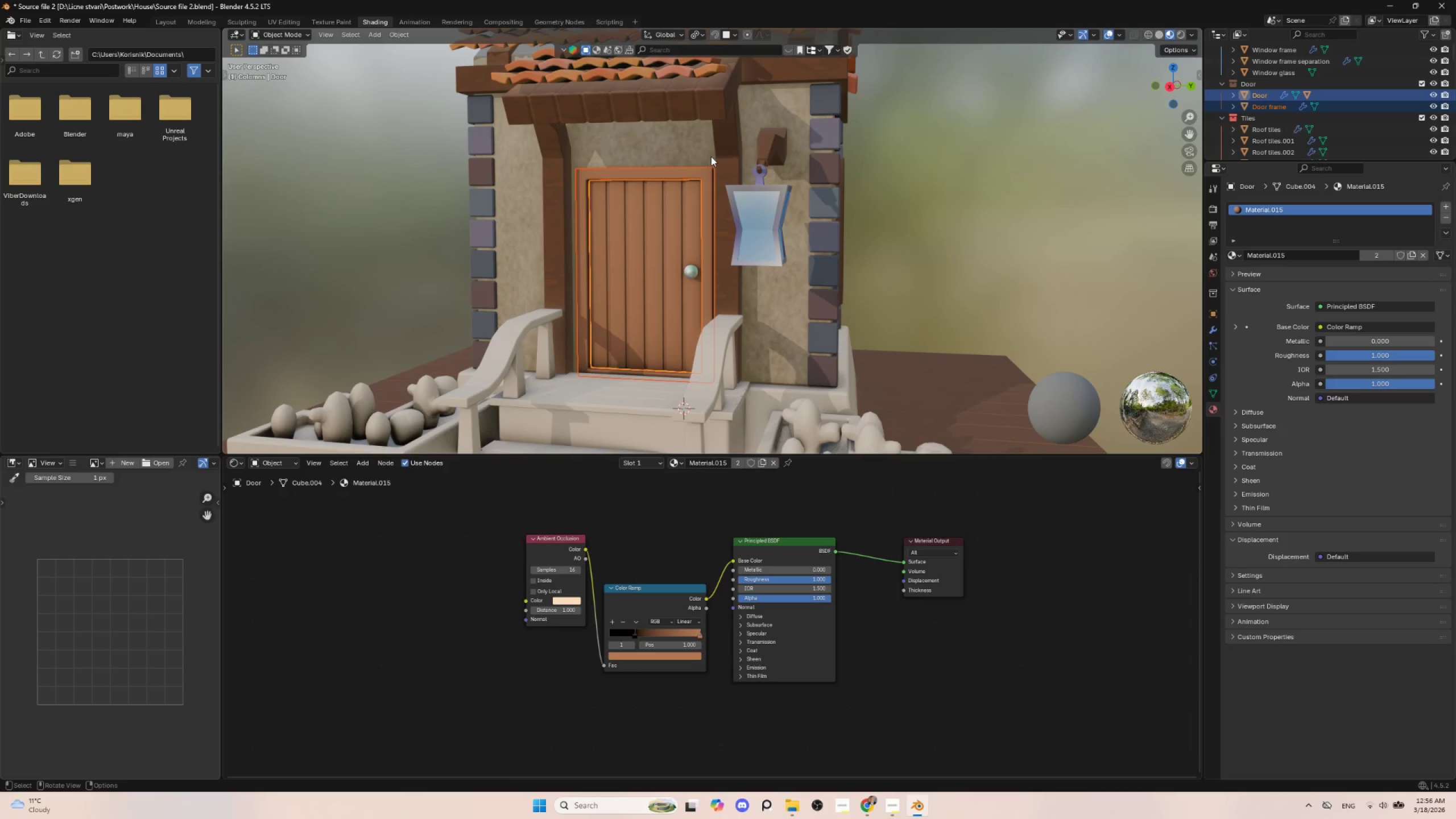 
left_click([686, 171])
 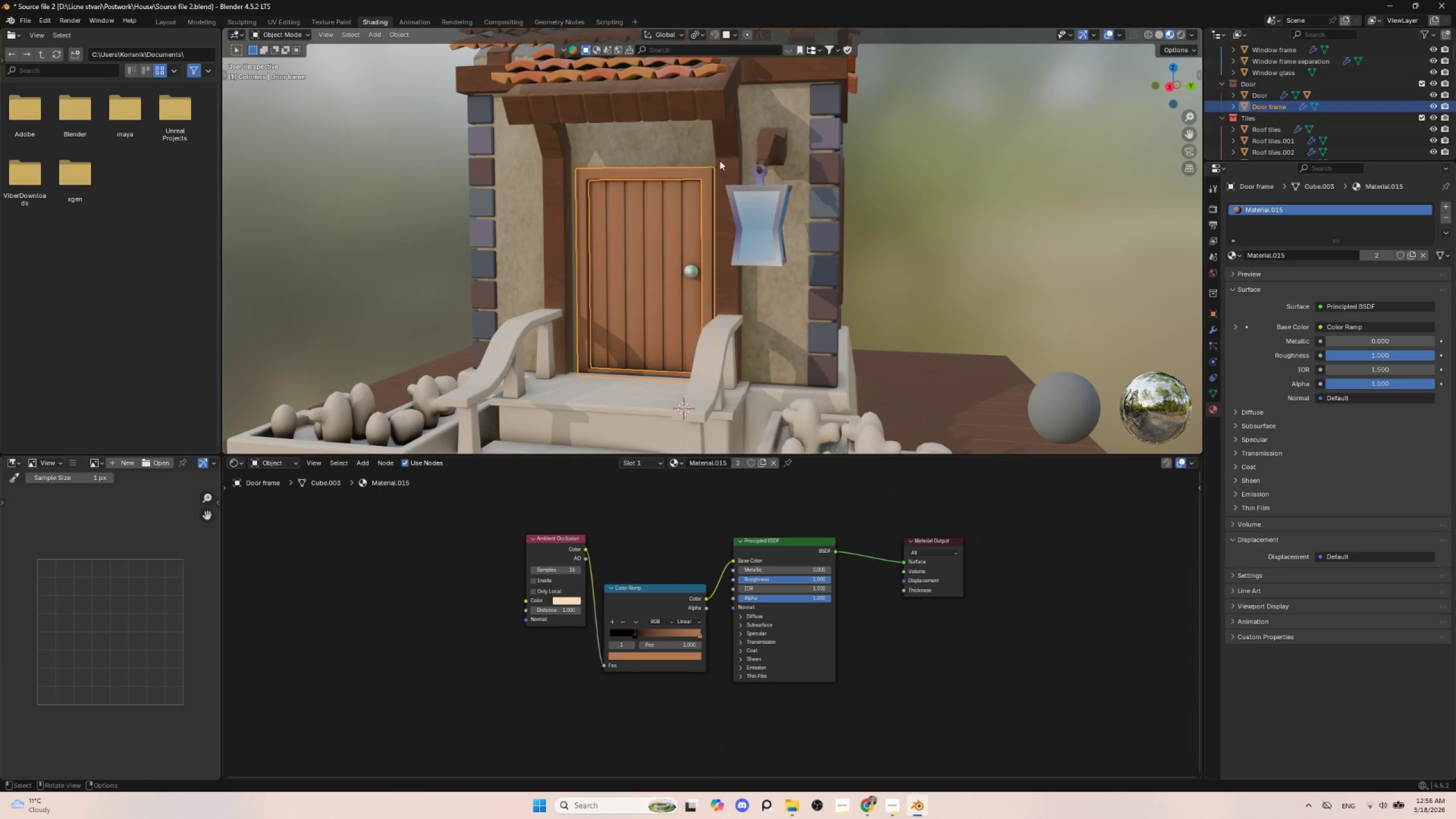 
hold_key(key=ShiftLeft, duration=0.67)
left_click([724, 142])
 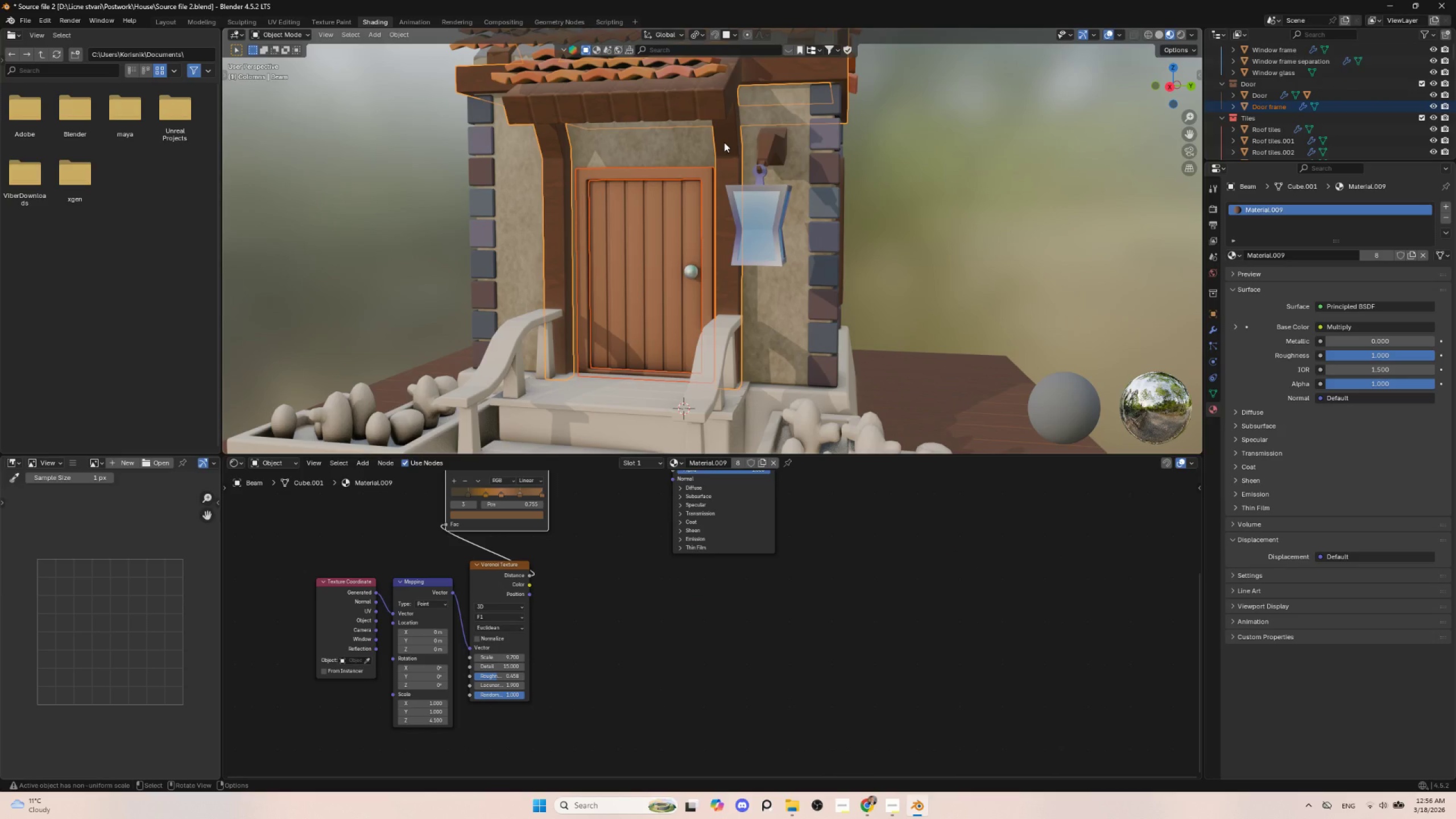 
key(Q)
 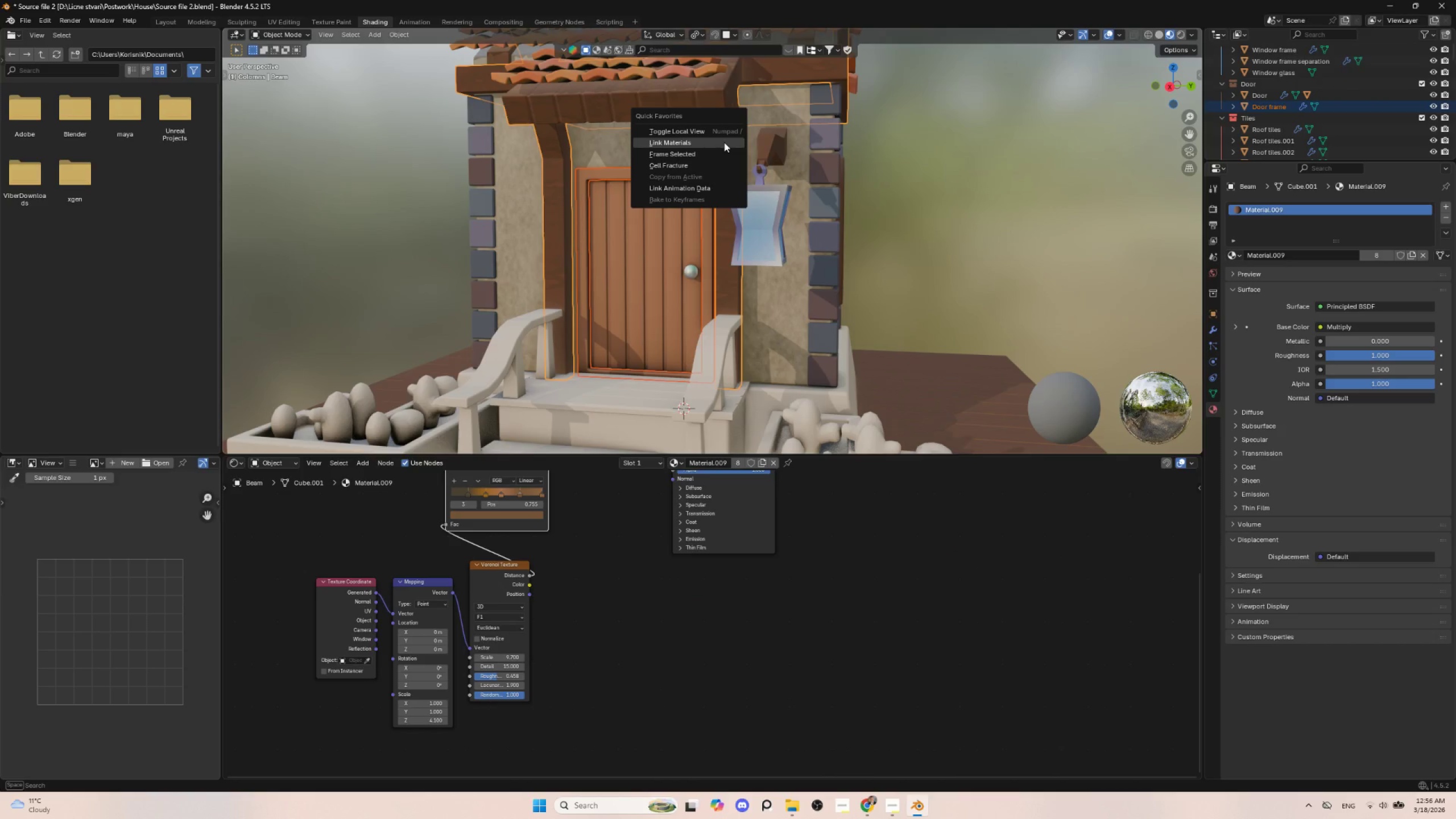 
left_click([724, 142])
 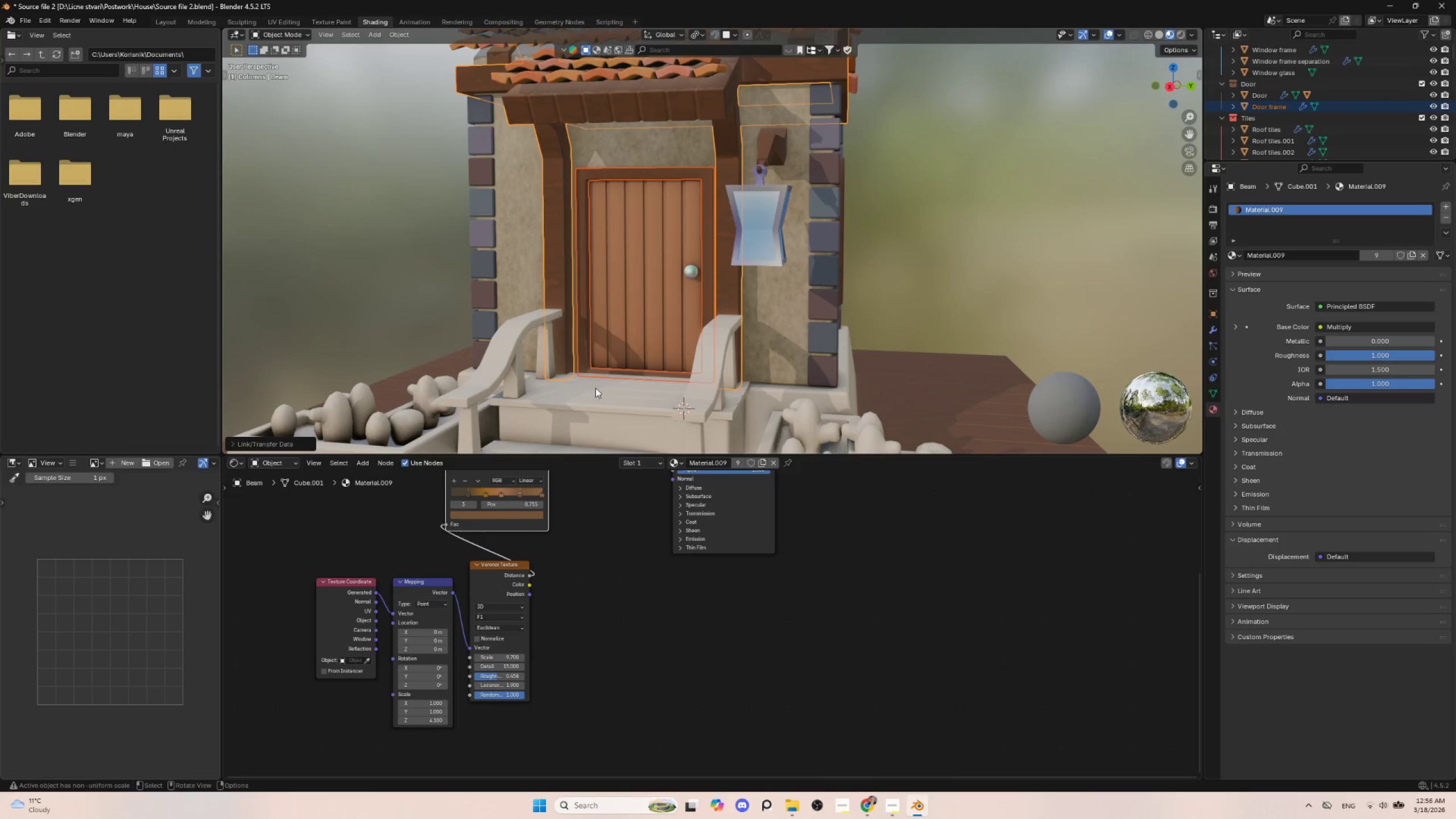 
left_click([590, 395])
 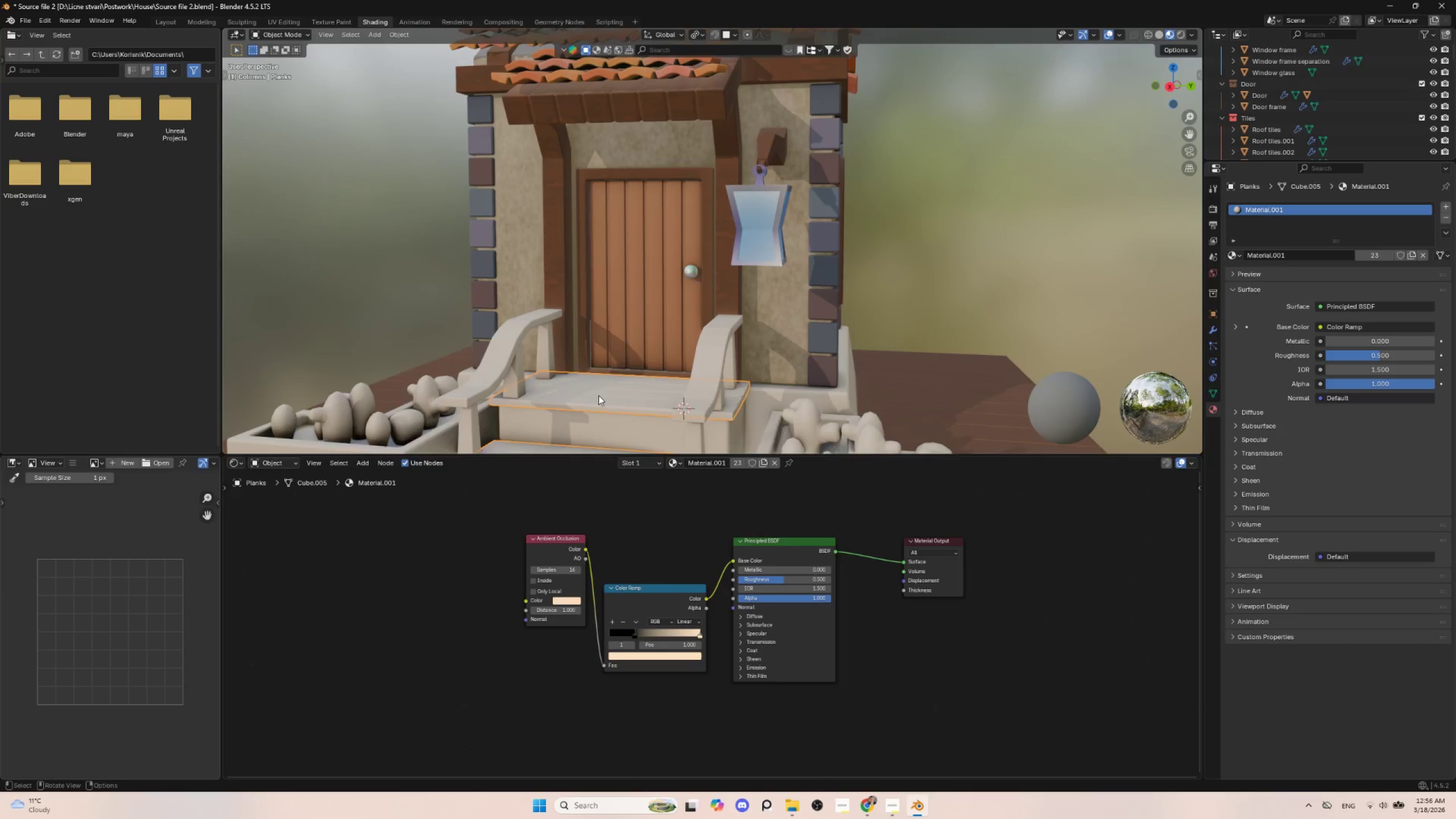 
scroll: coordinate [599, 397], scroll_direction: down, amount: 1.0
 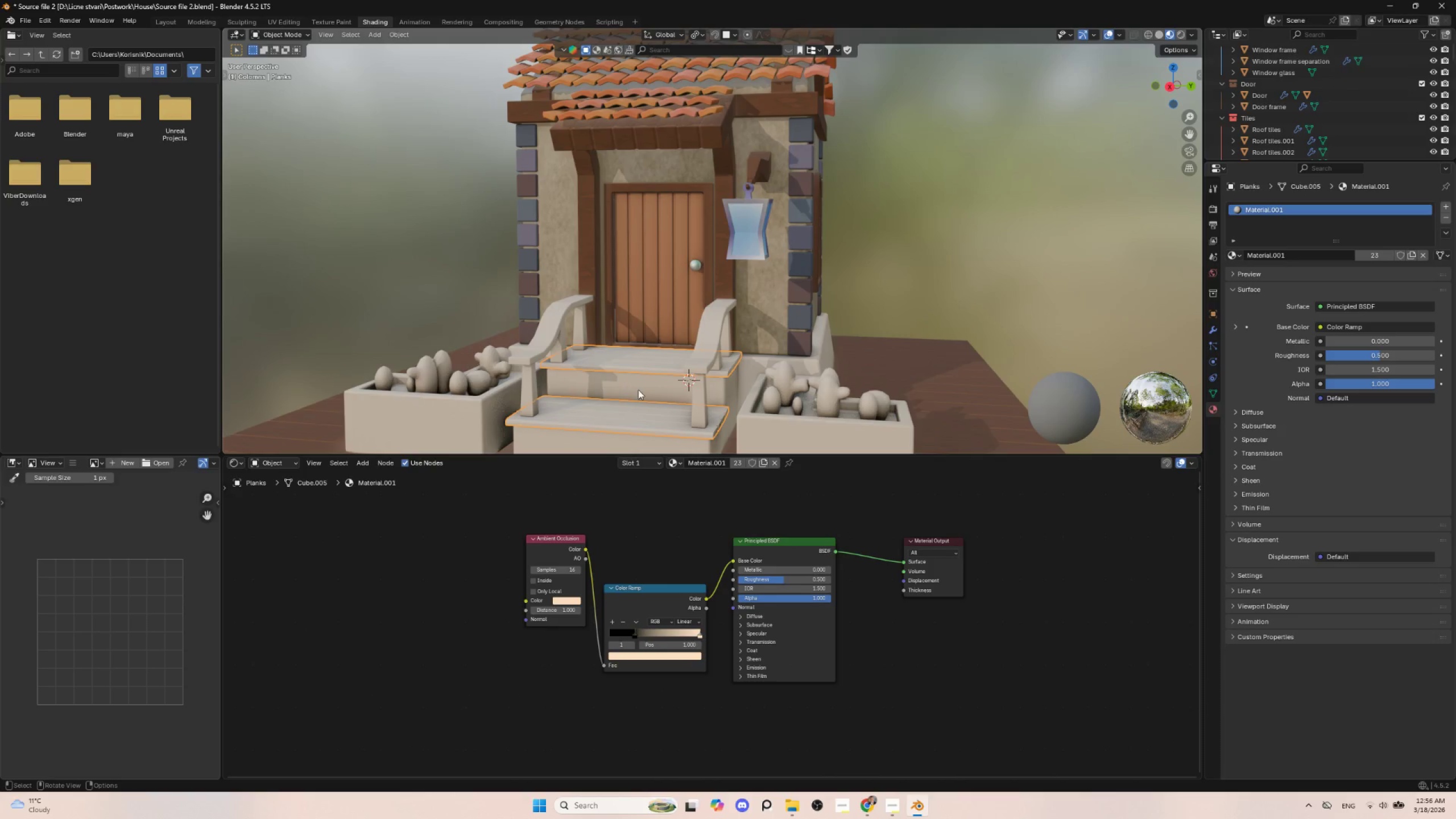 
hold_key(key=ShiftLeft, duration=0.58)
 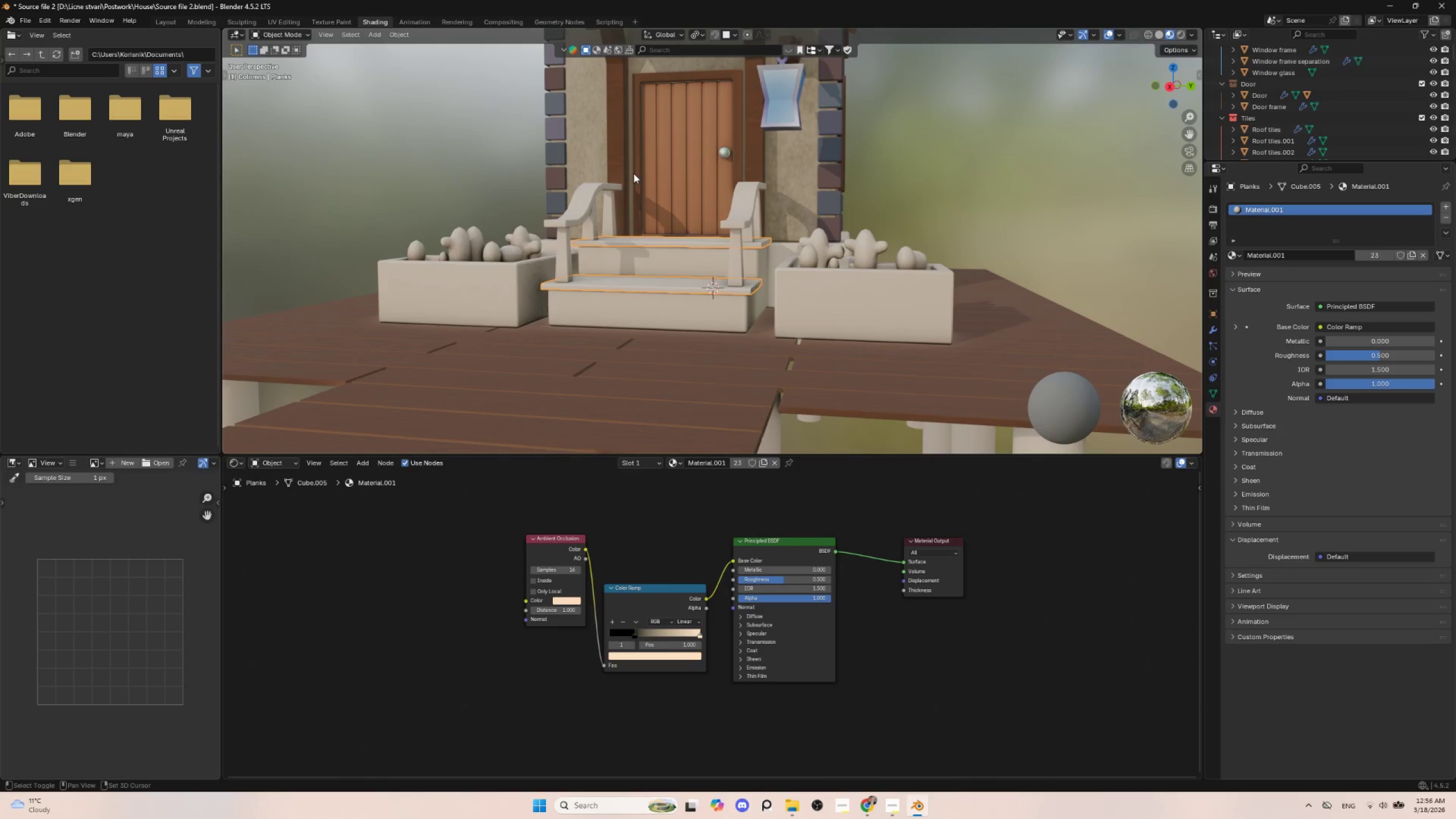 
hold_key(key=ShiftLeft, duration=1.36)
left_click([614, 147])
 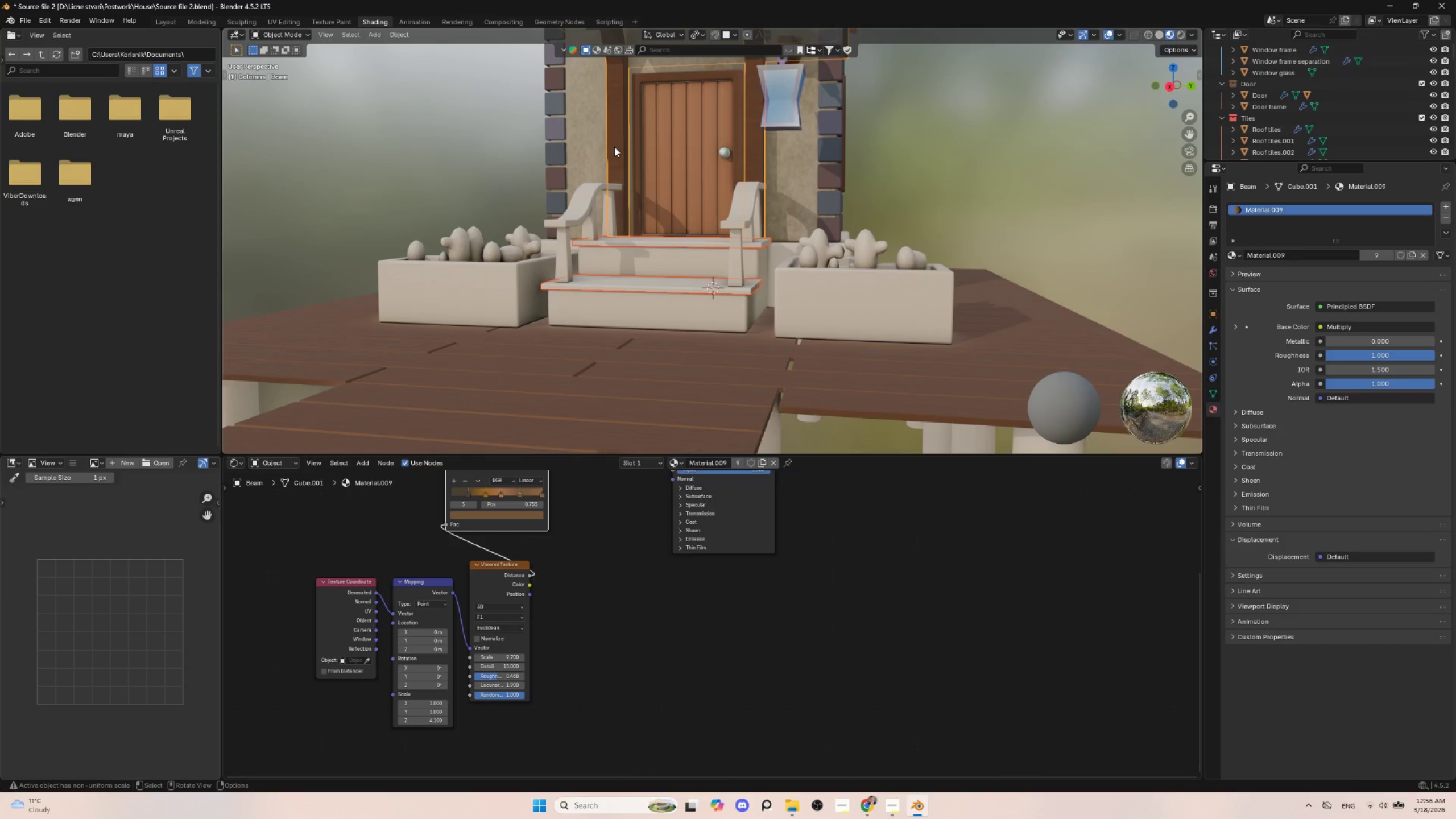 
key(Q)
 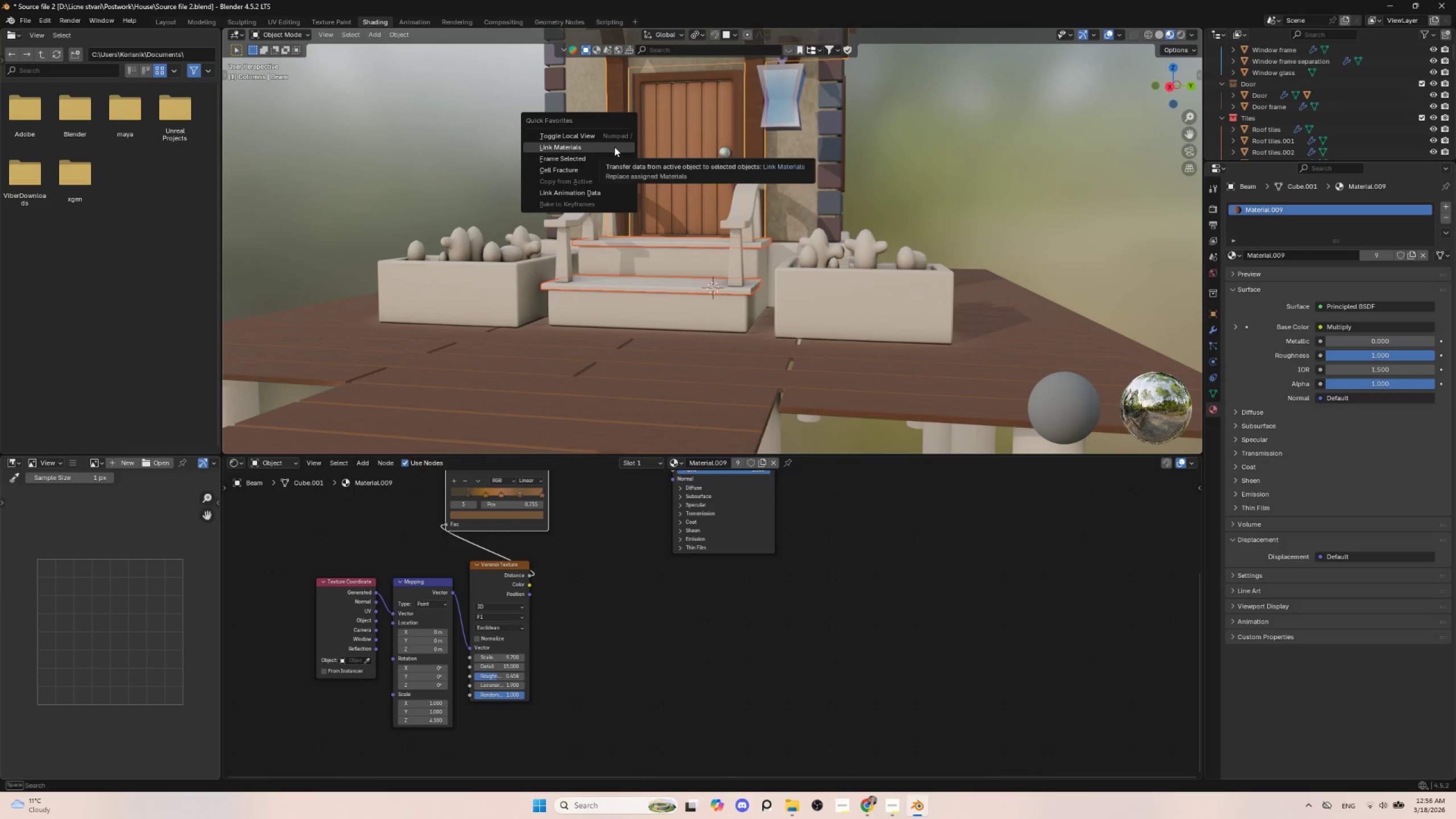 
left_click([614, 147])
 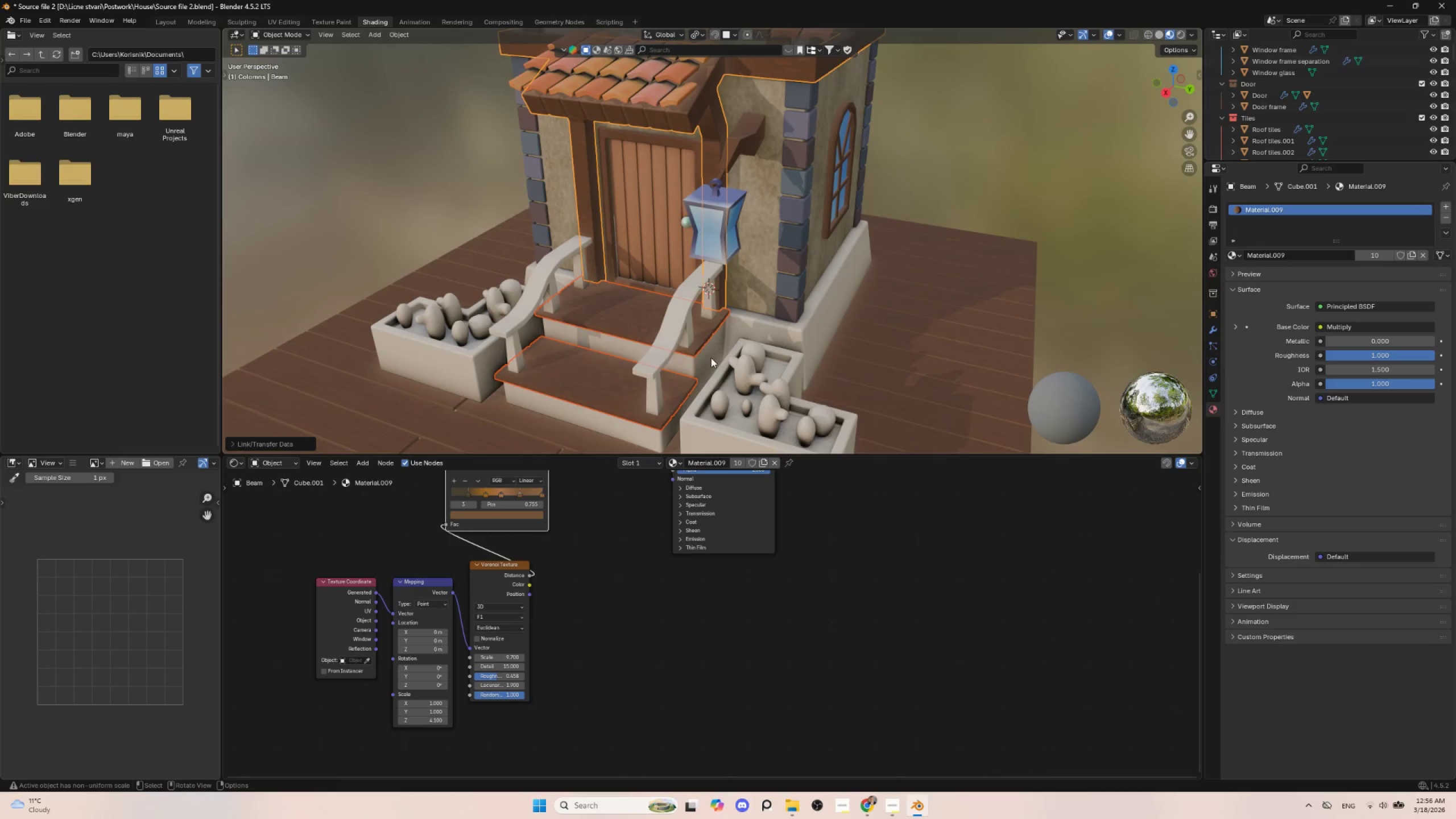 
left_click([675, 344])
 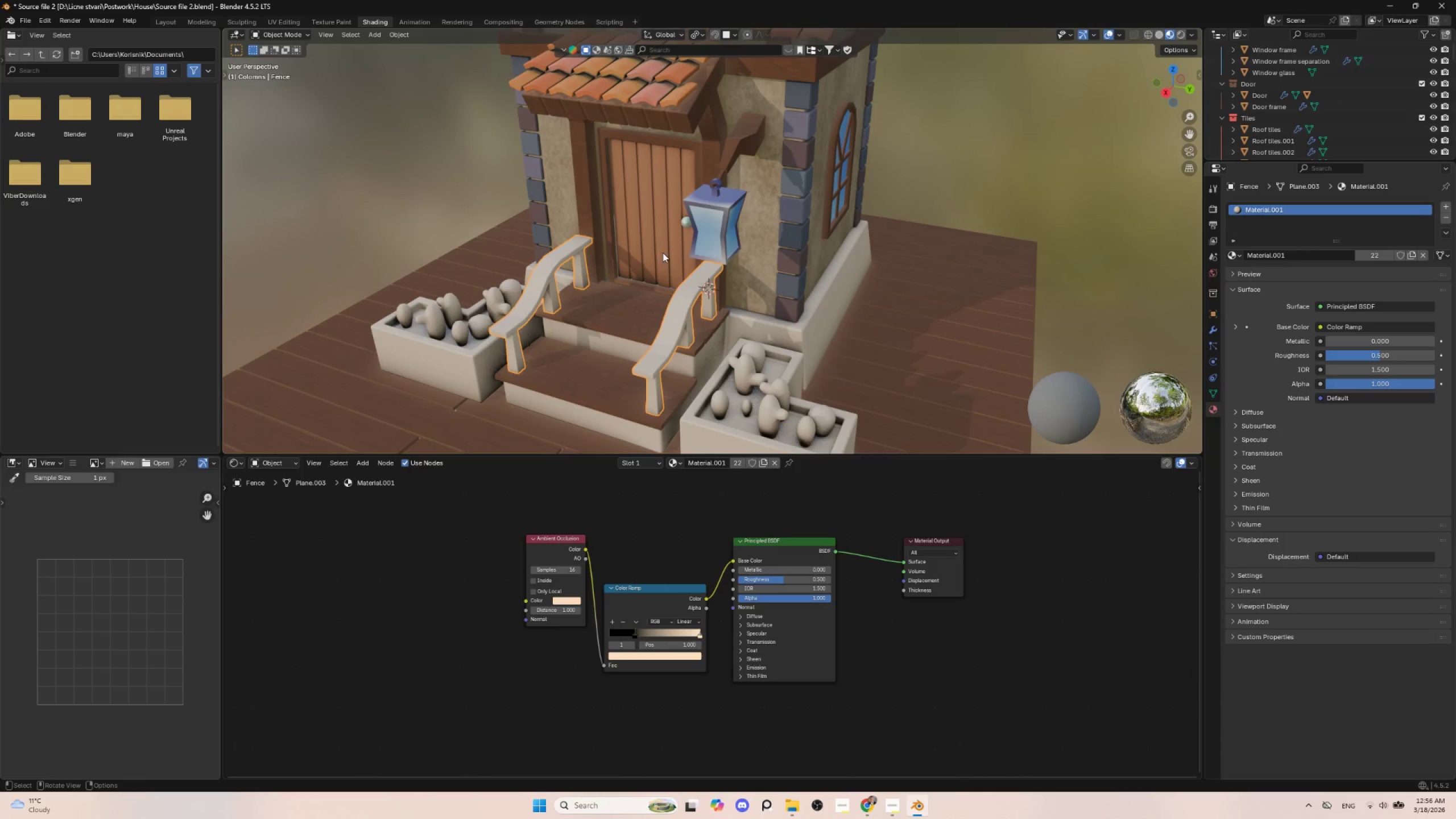 
hold_key(key=ShiftLeft, duration=1.0)
left_click([635, 192])
 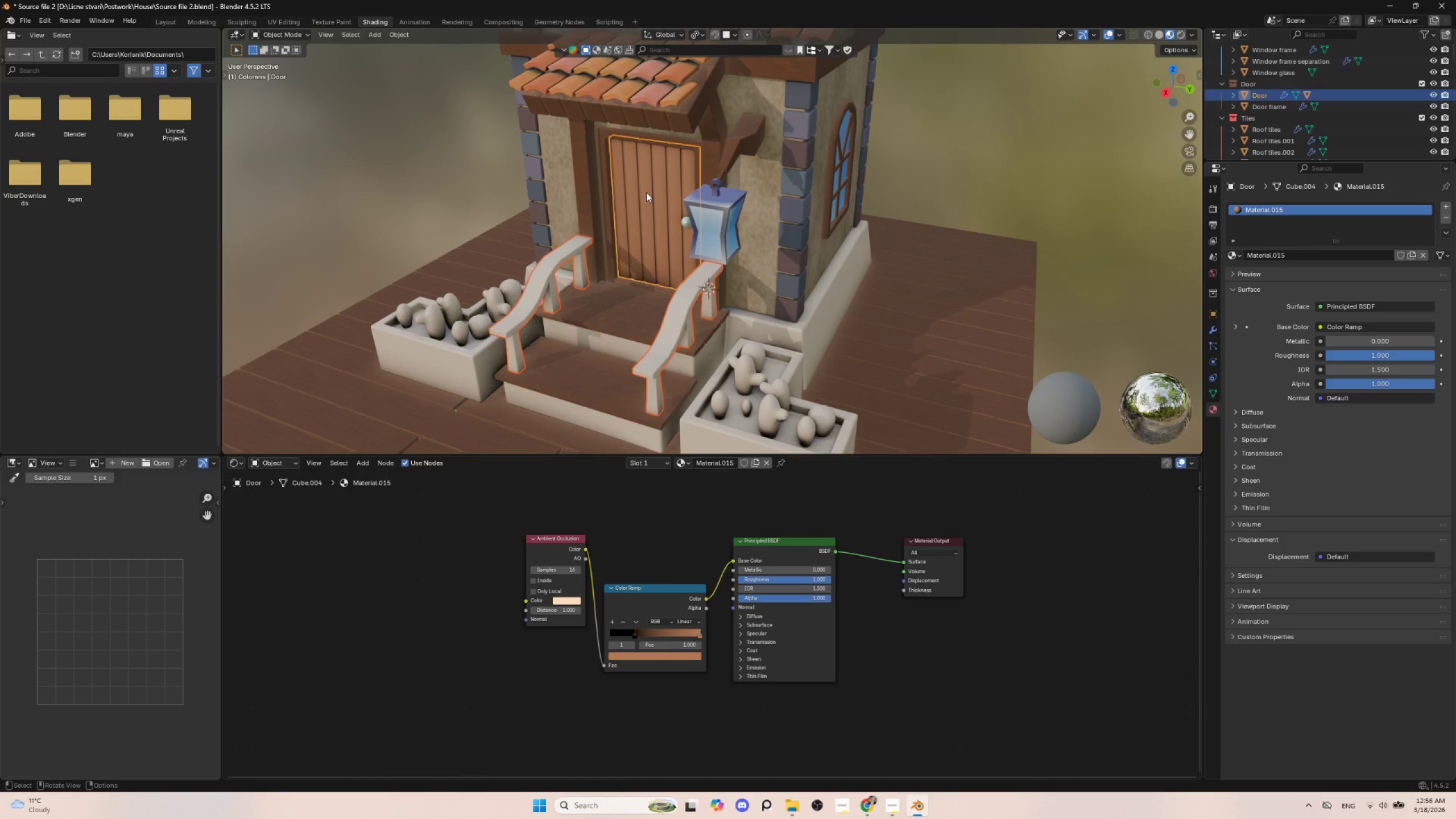 
key(Q)
 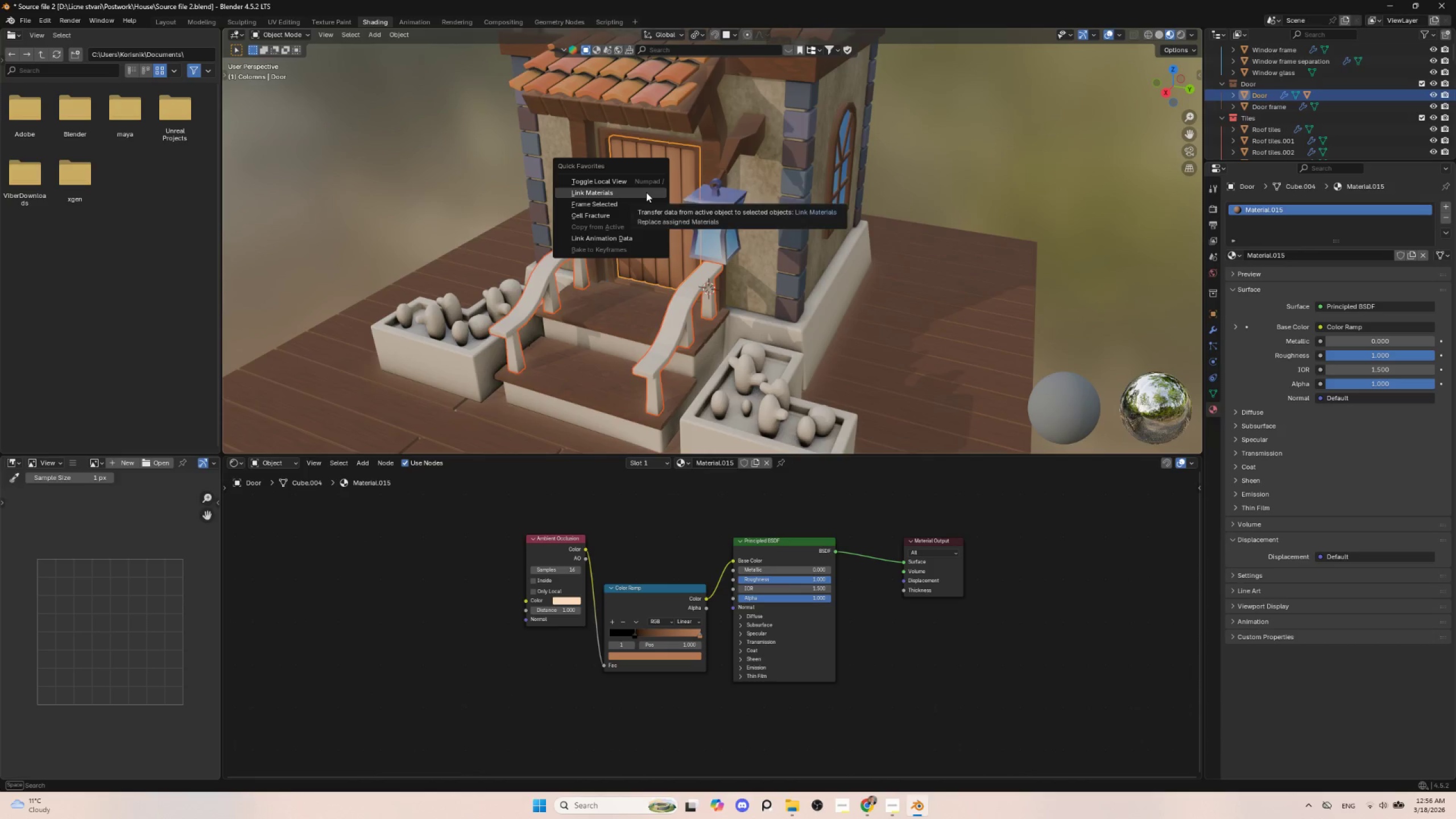 
left_click([646, 192])
 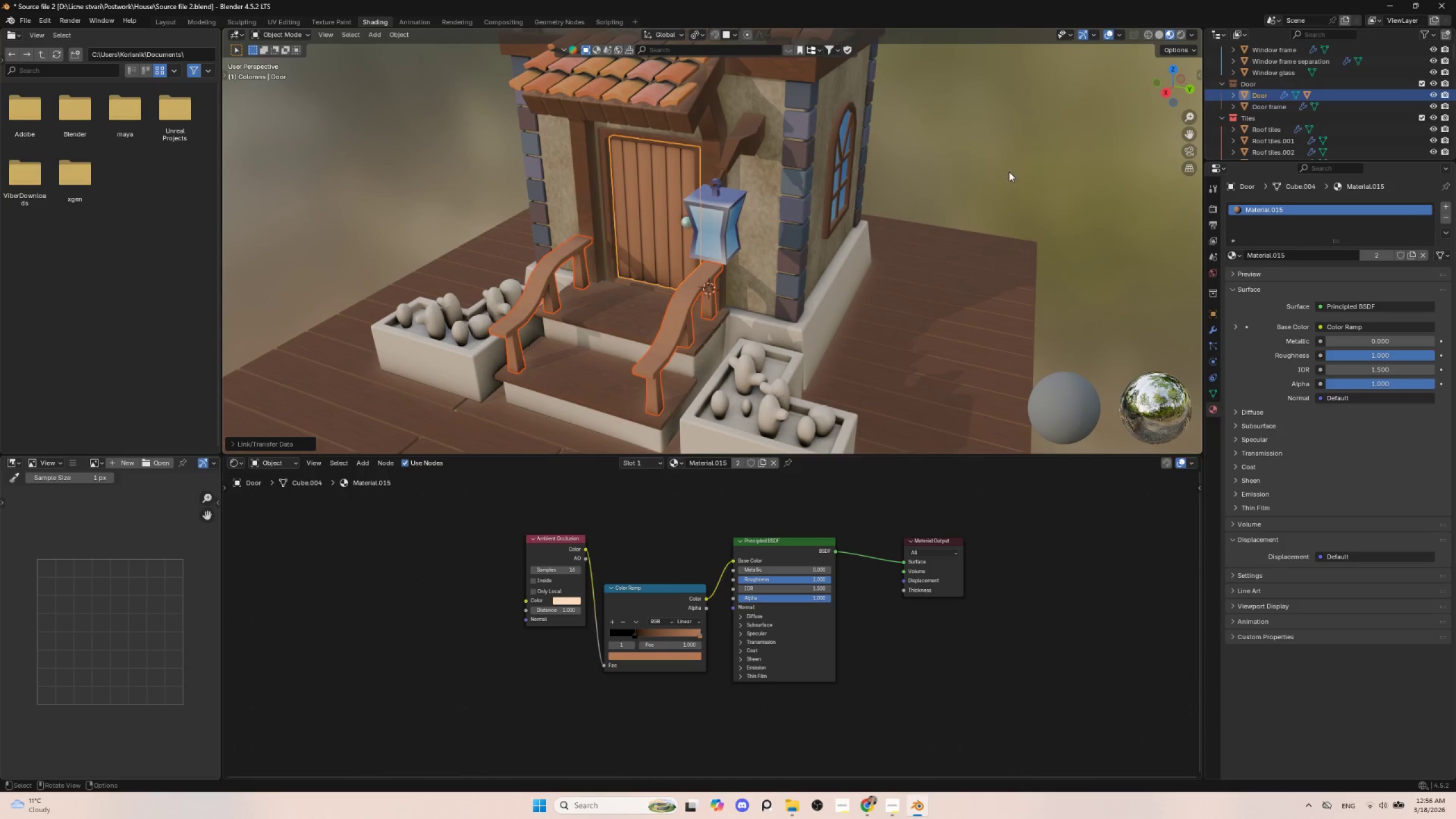 
left_click([1017, 160])
 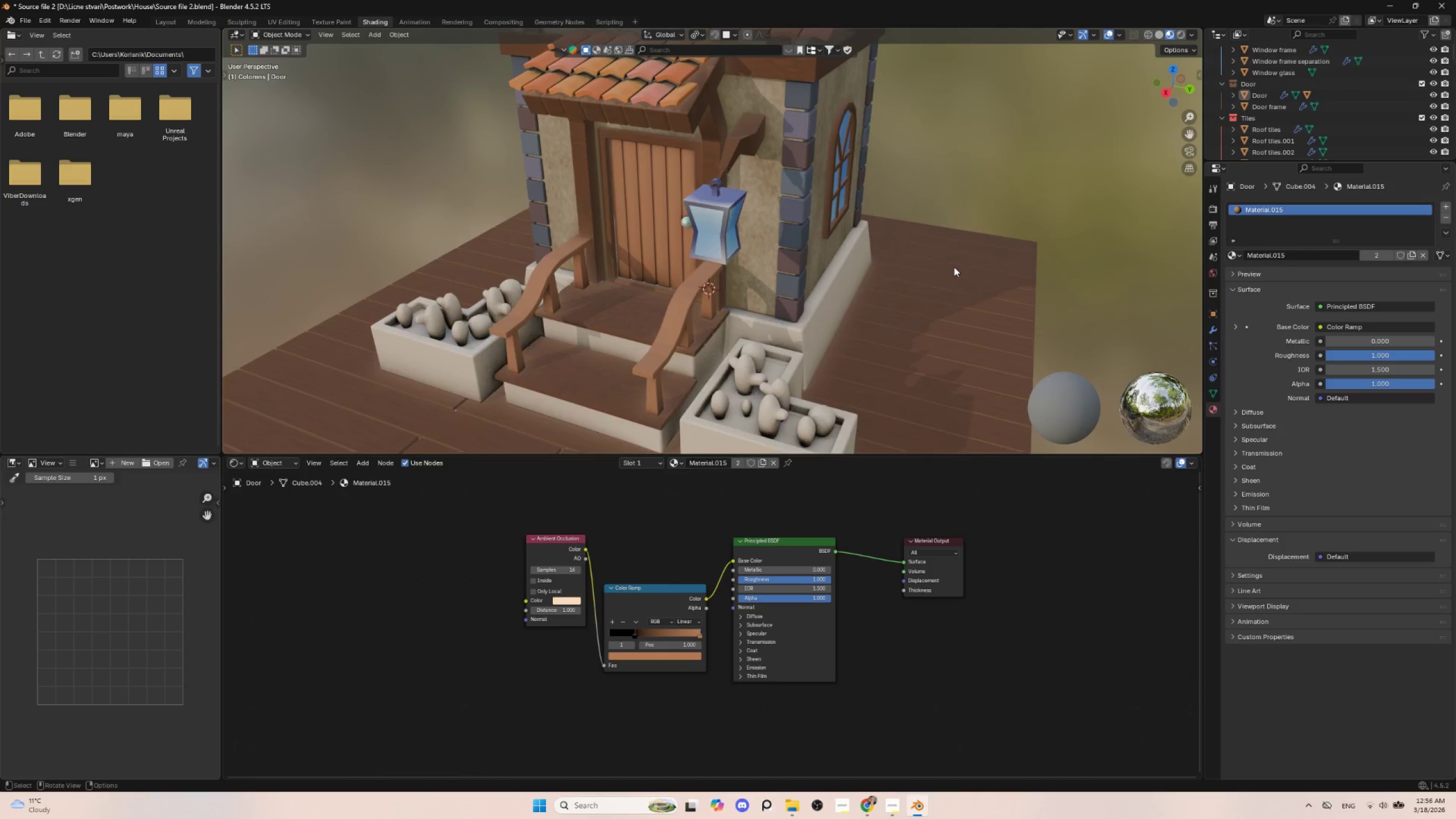 
scroll: coordinate [949, 284], scroll_direction: down, amount: 3.0
 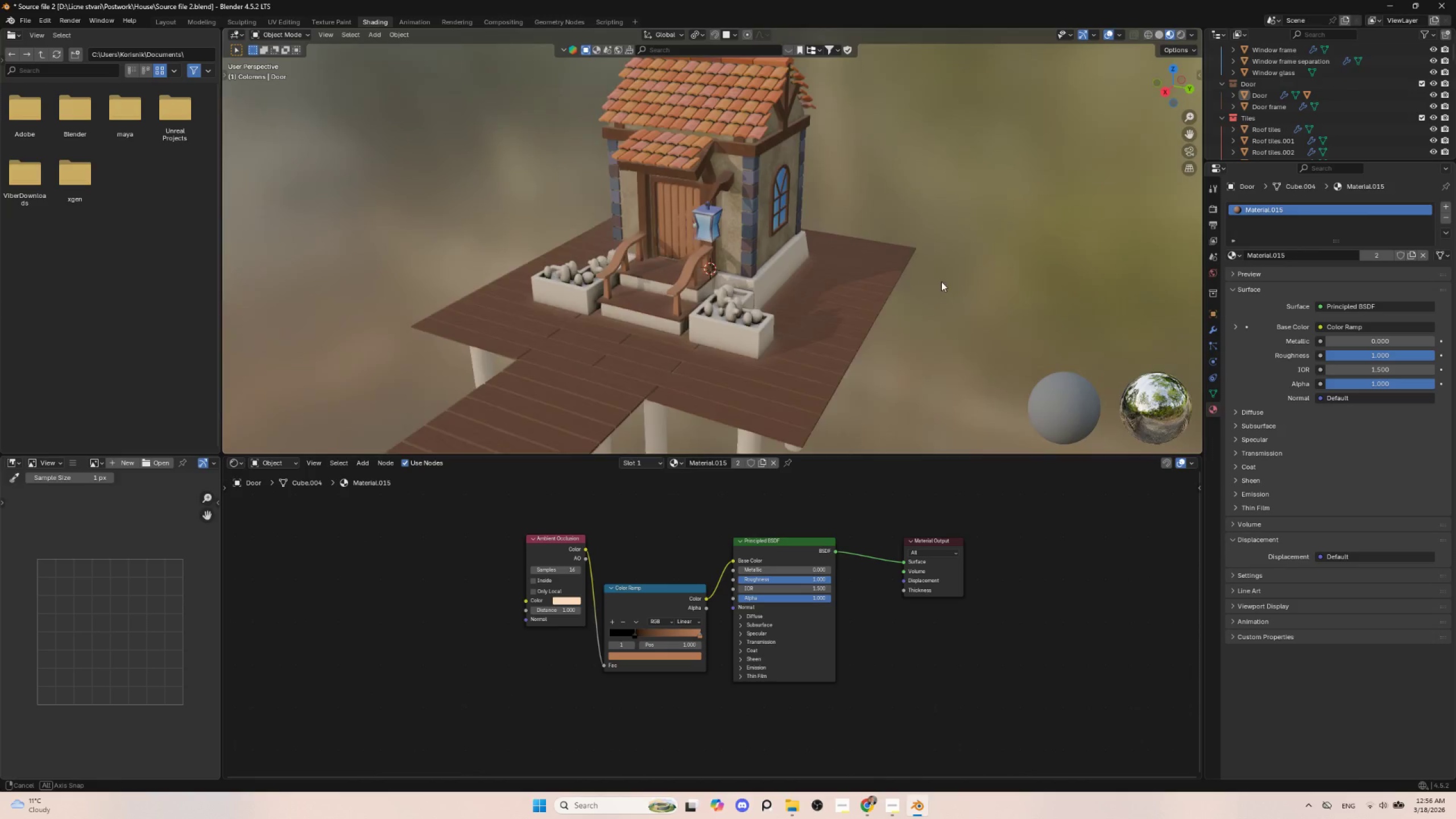 
key(Control+ControlLeft)
 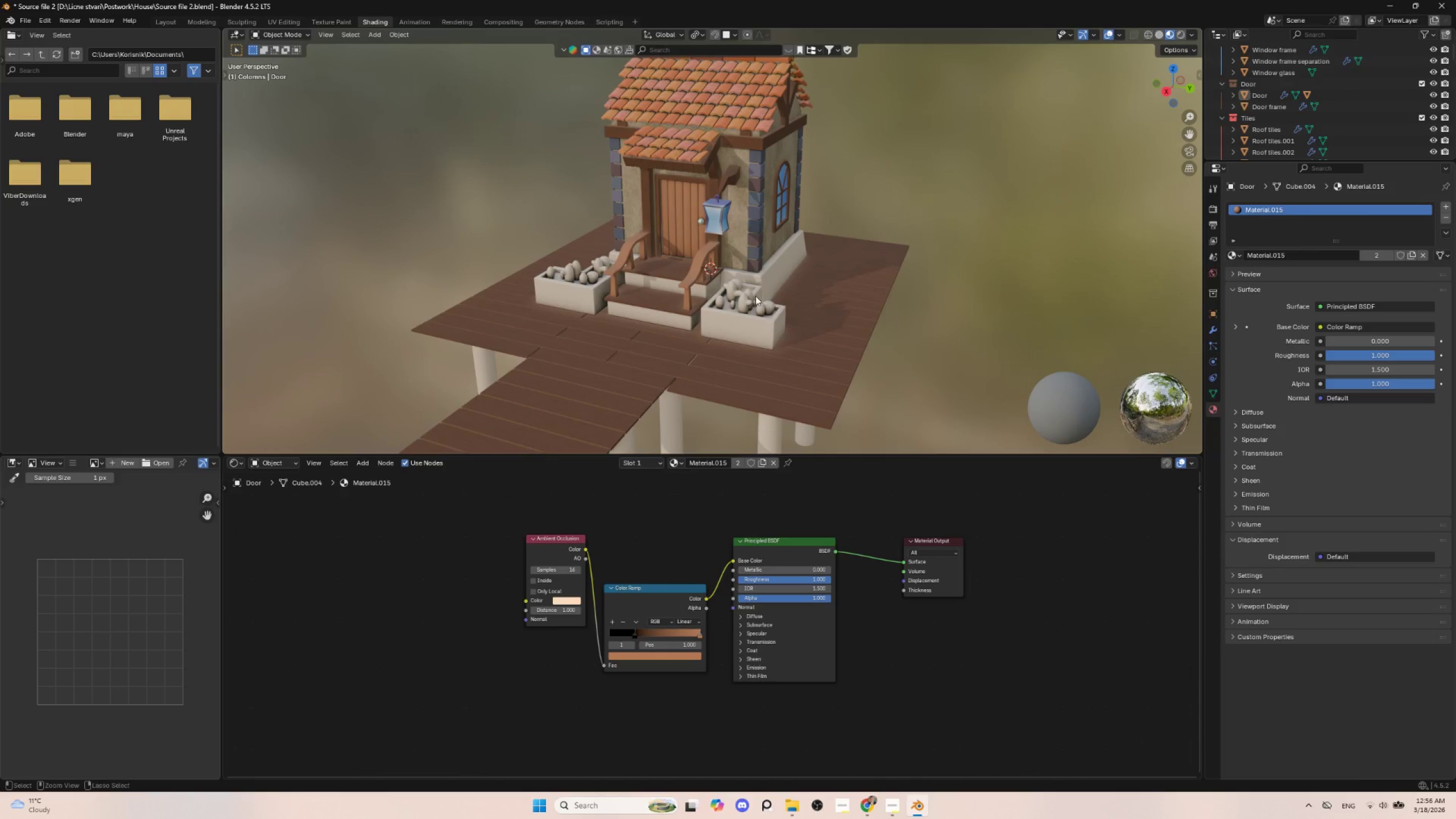 
key(Control+Z)
 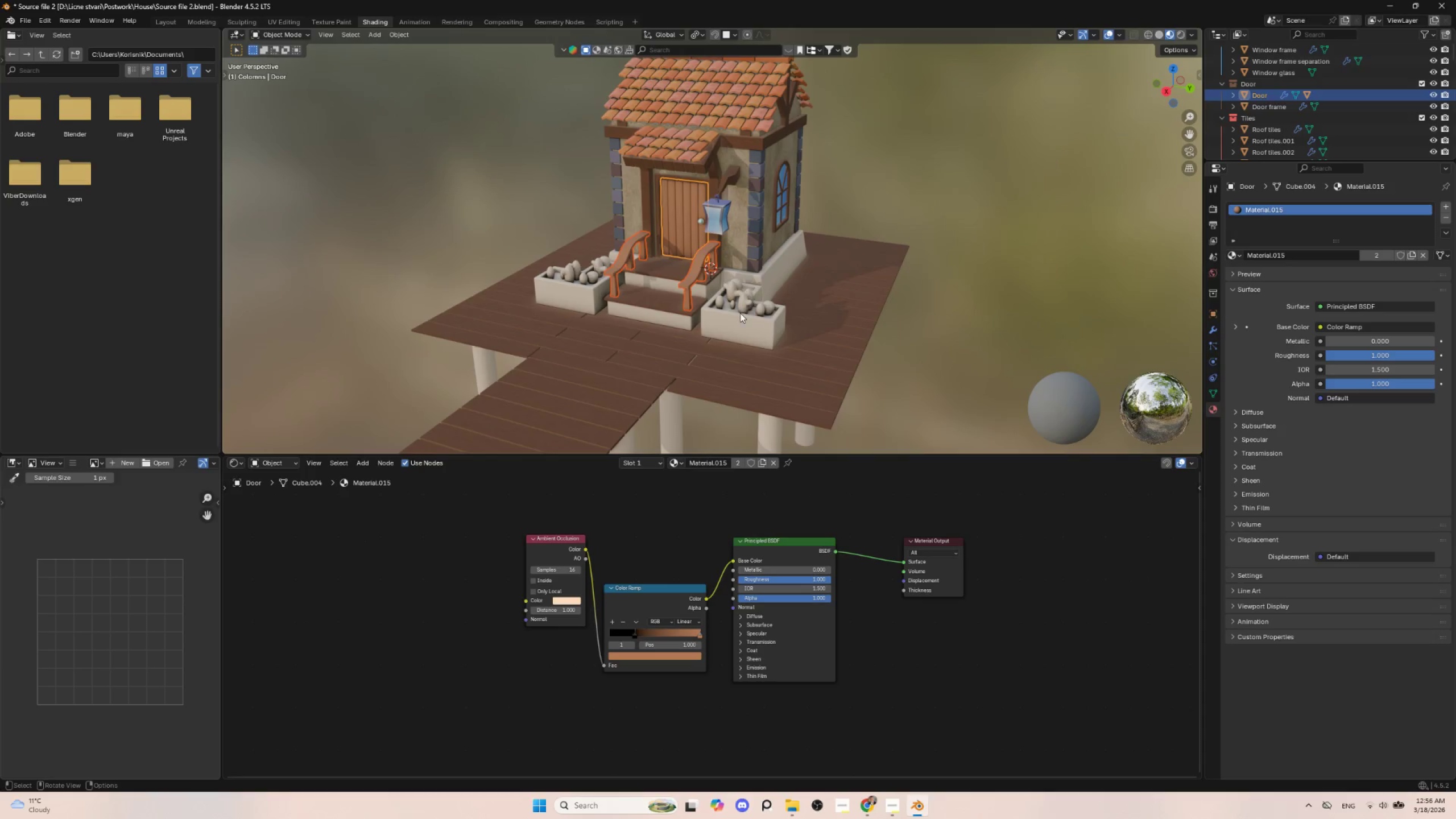 
key(Control+ControlLeft)
 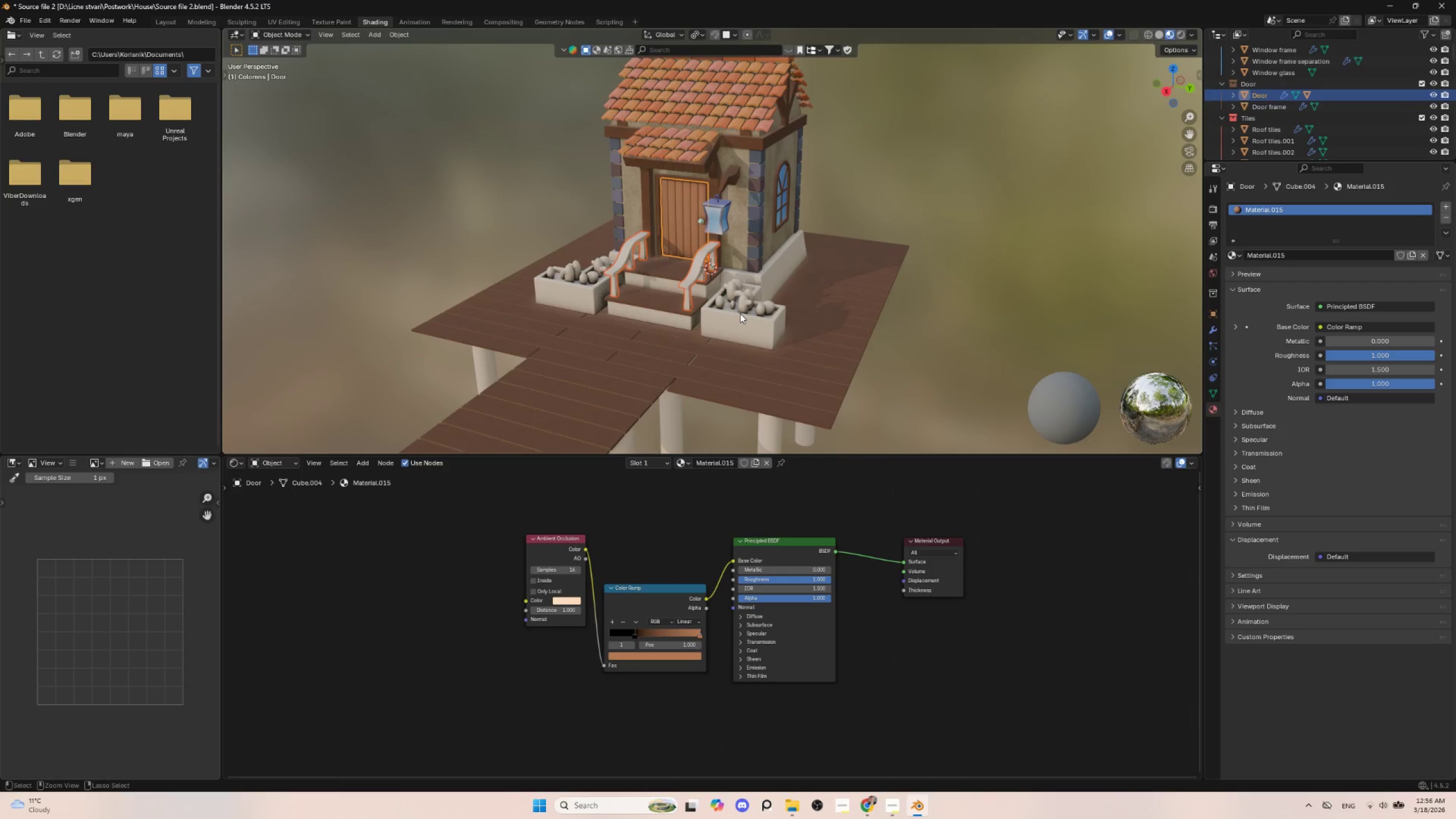 
key(Control+Z)
 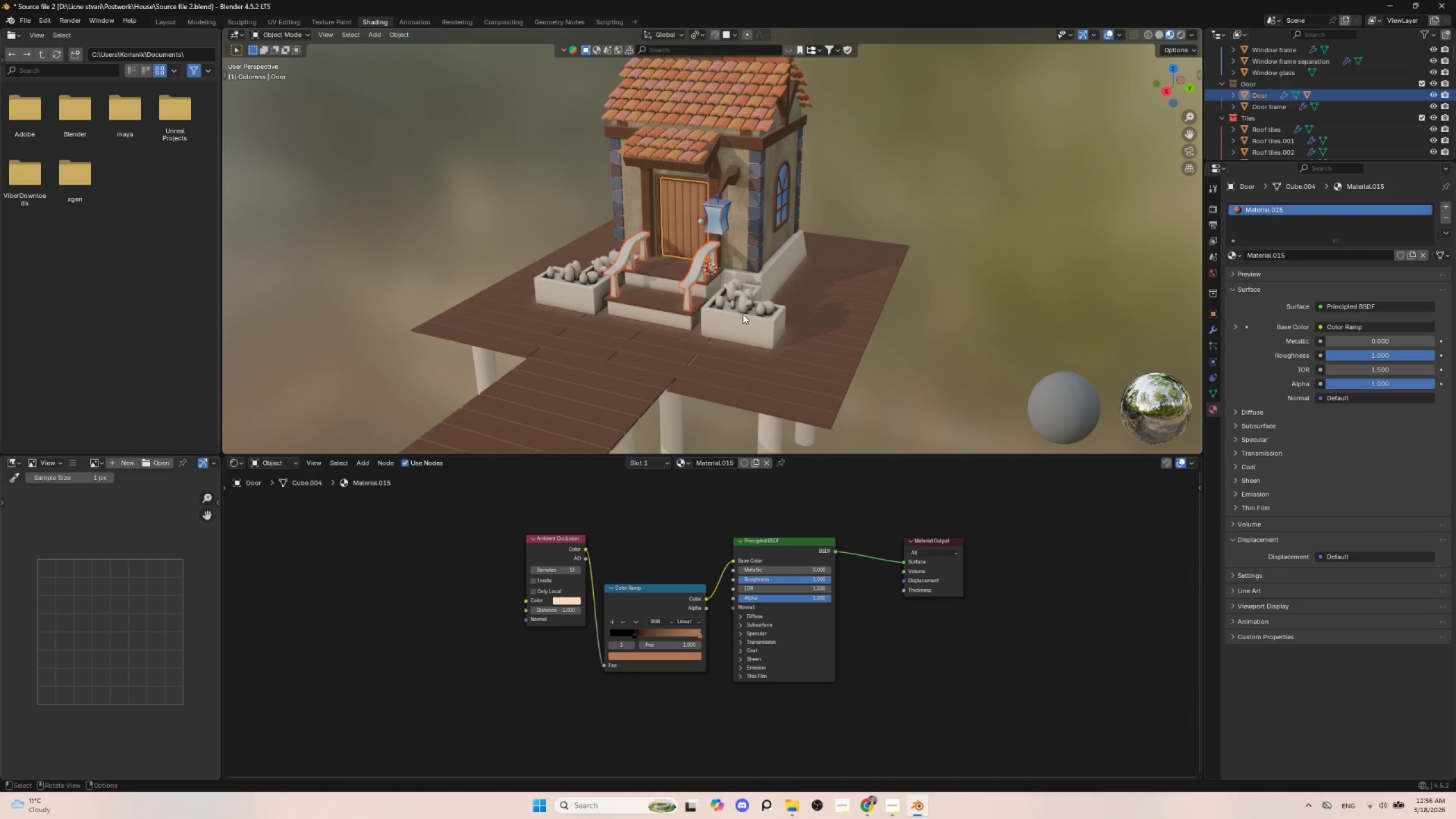 
scroll: coordinate [744, 314], scroll_direction: up, amount: 2.0
 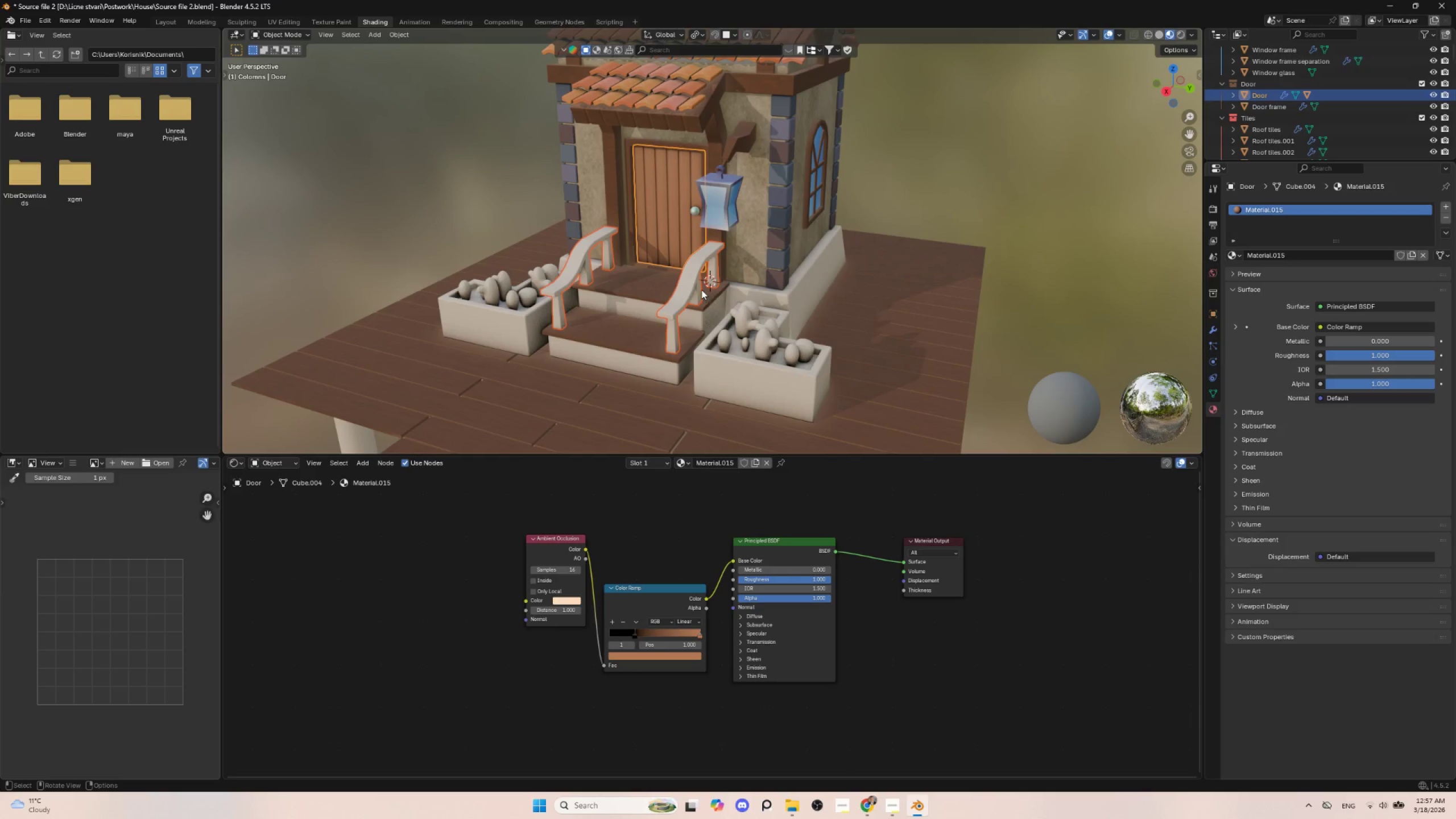 
left_click([689, 279])
 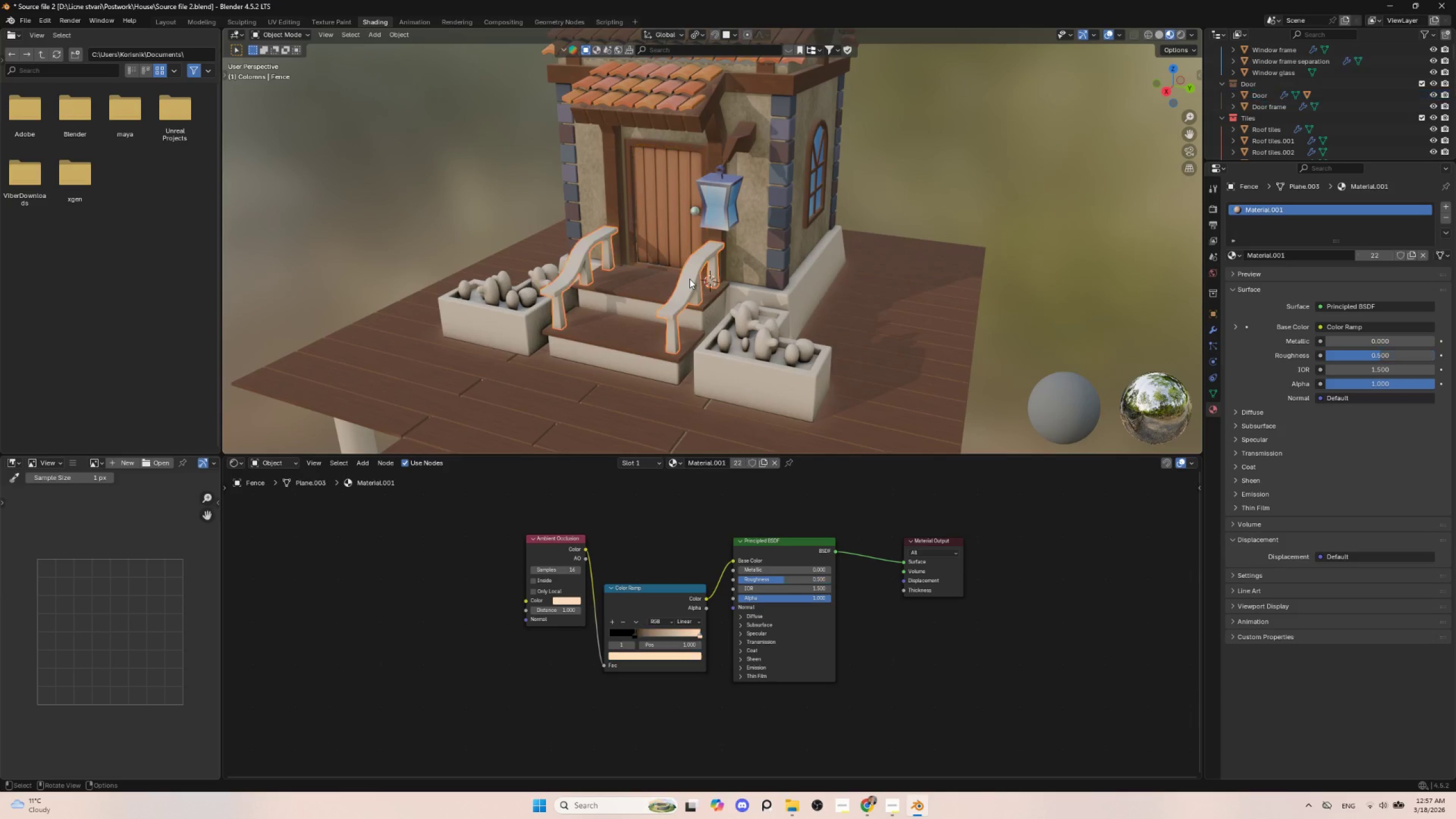 
hold_key(key=ShiftLeft, duration=1.12)
left_click([615, 159])
 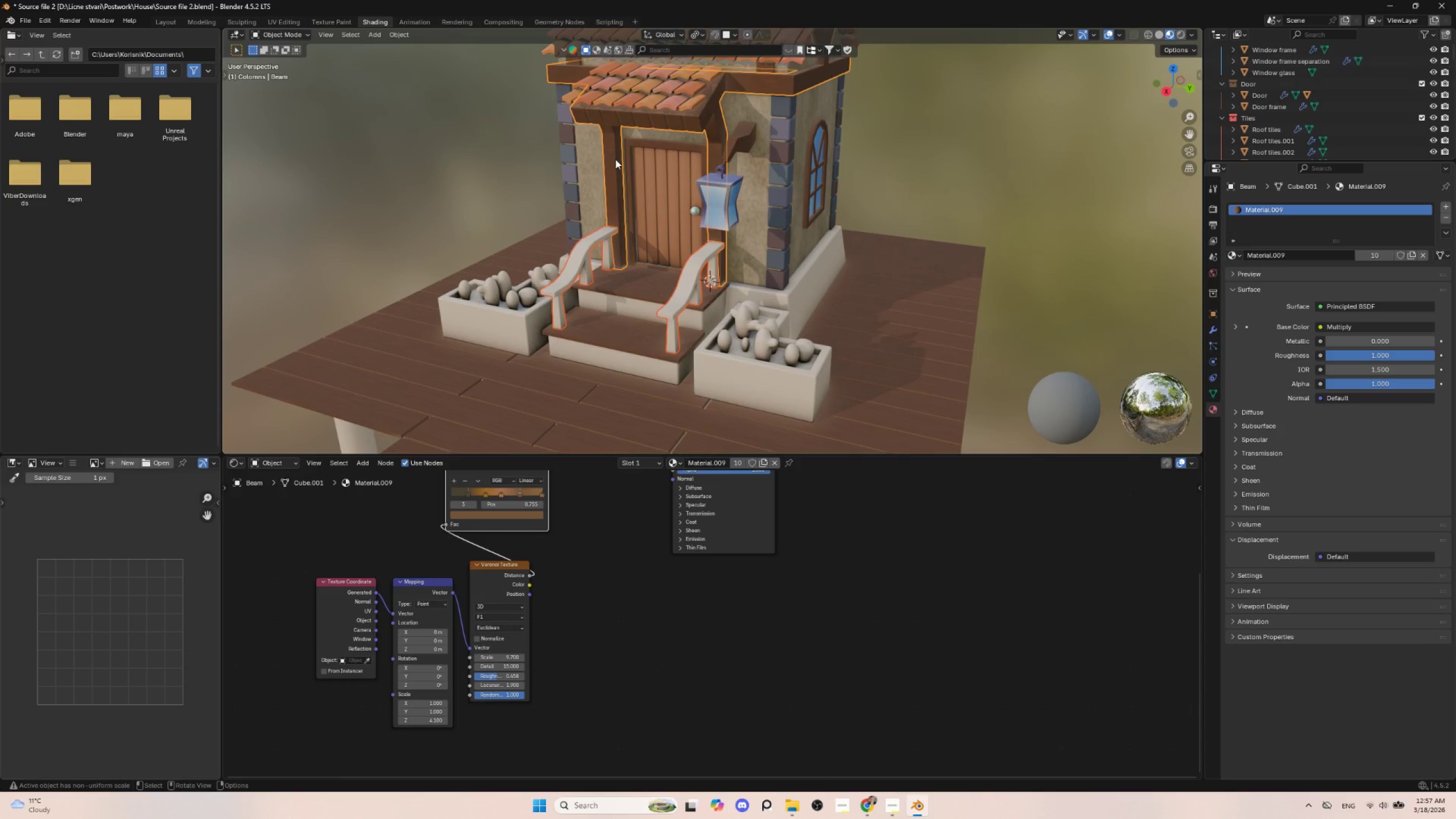 
key(Q)
 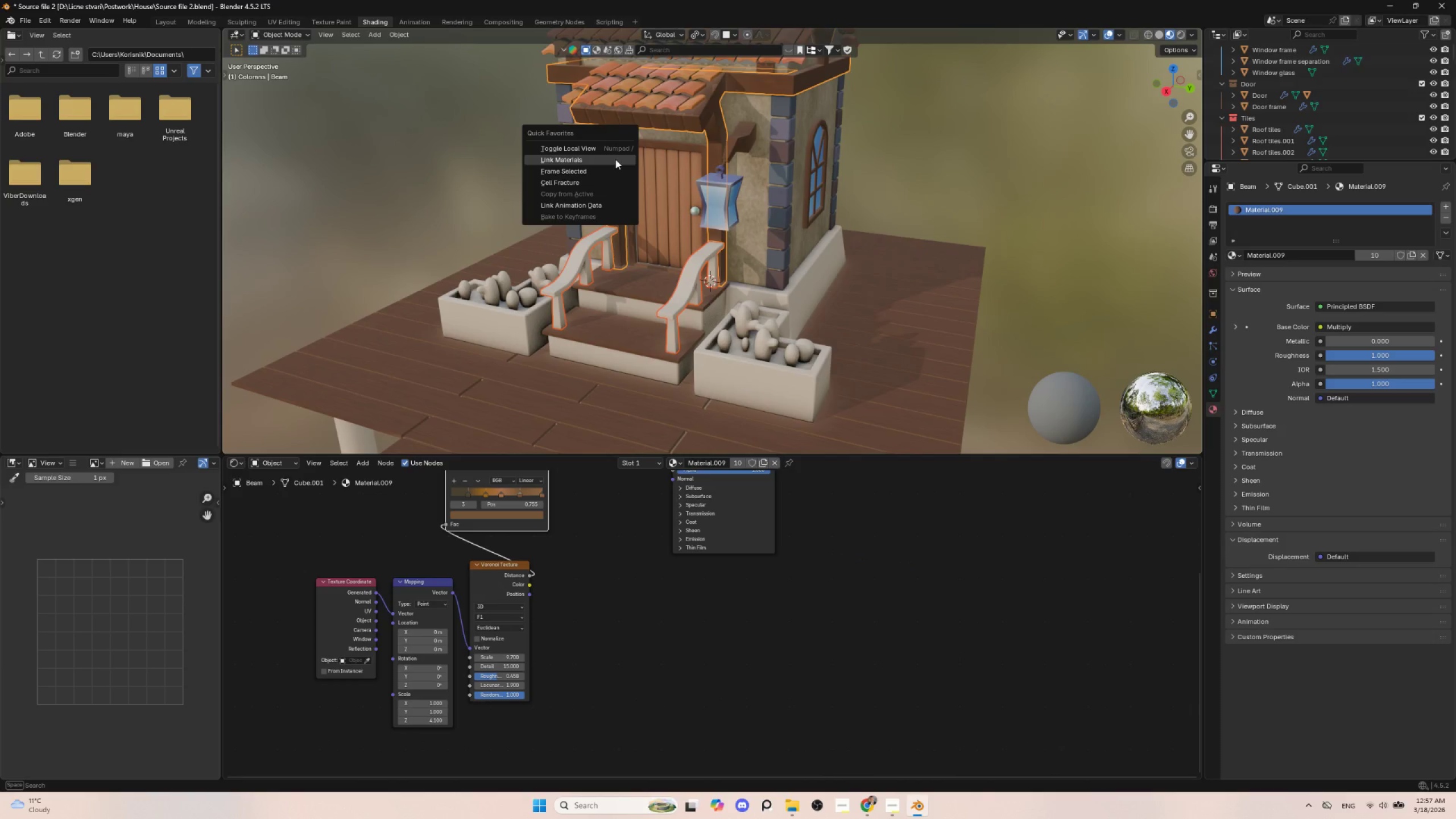 
left_click([615, 159])
 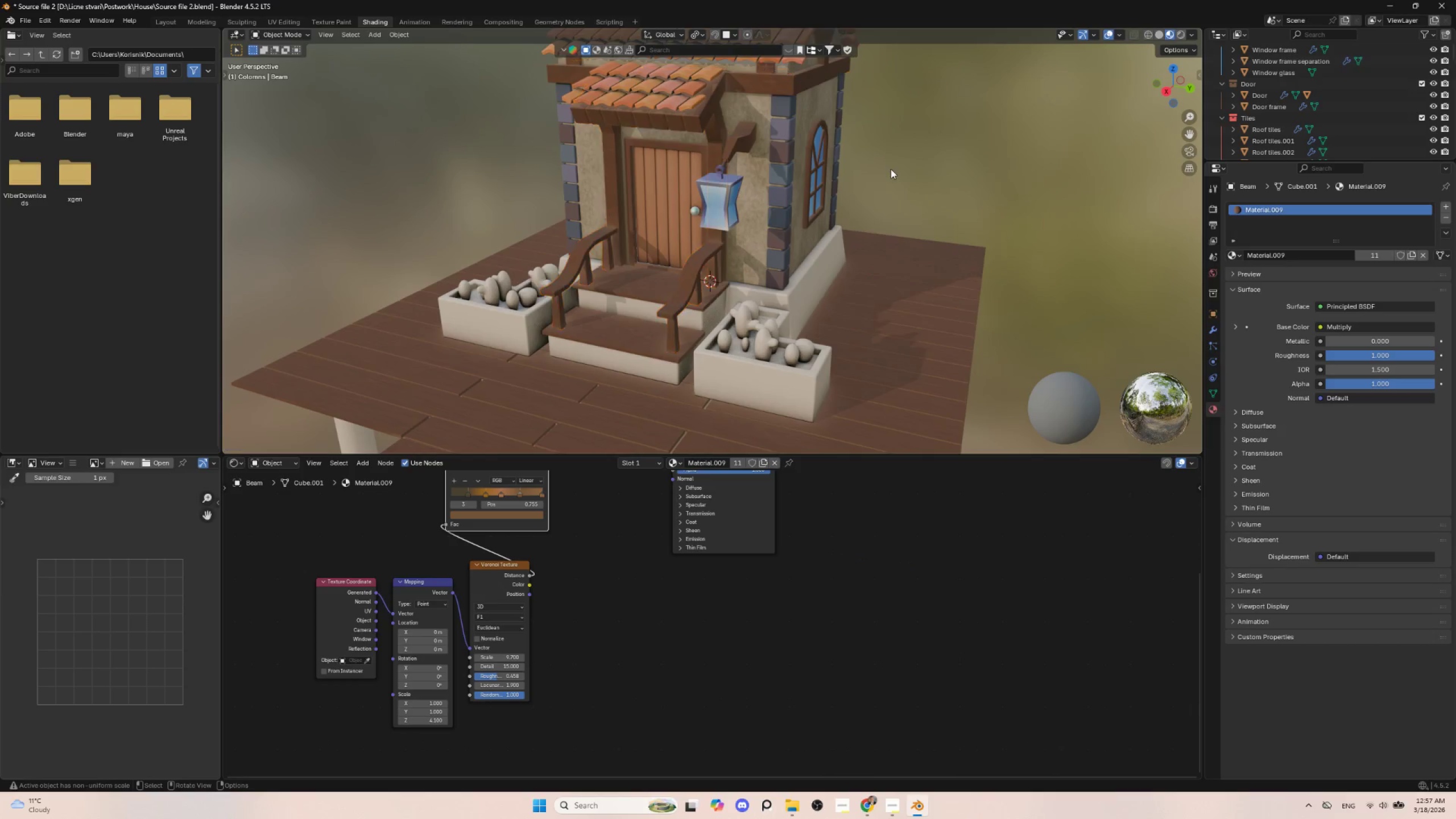 
scroll: coordinate [797, 388], scroll_direction: up, amount: 4.0
 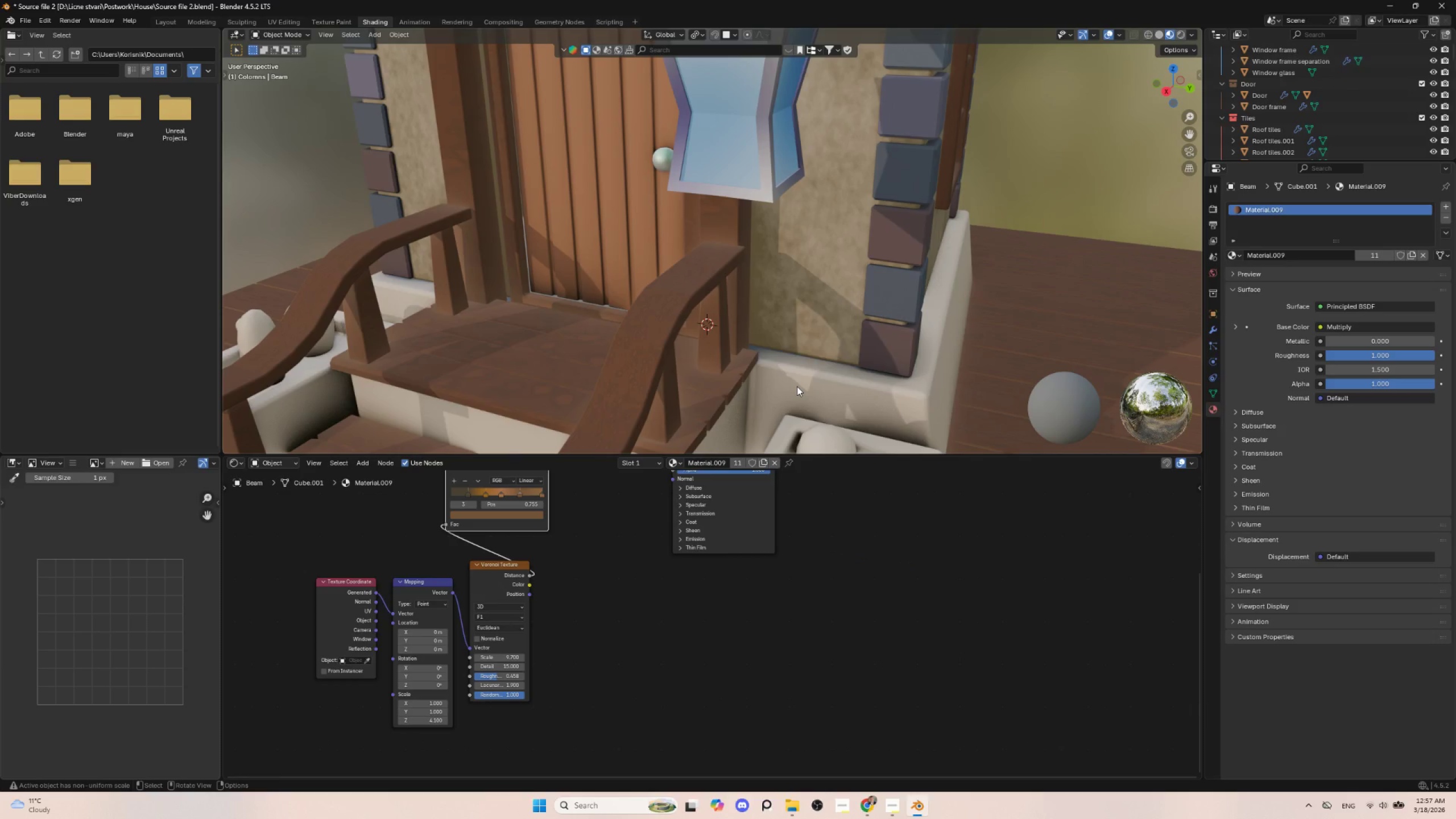 
hold_key(key=ShiftLeft, duration=0.7)
 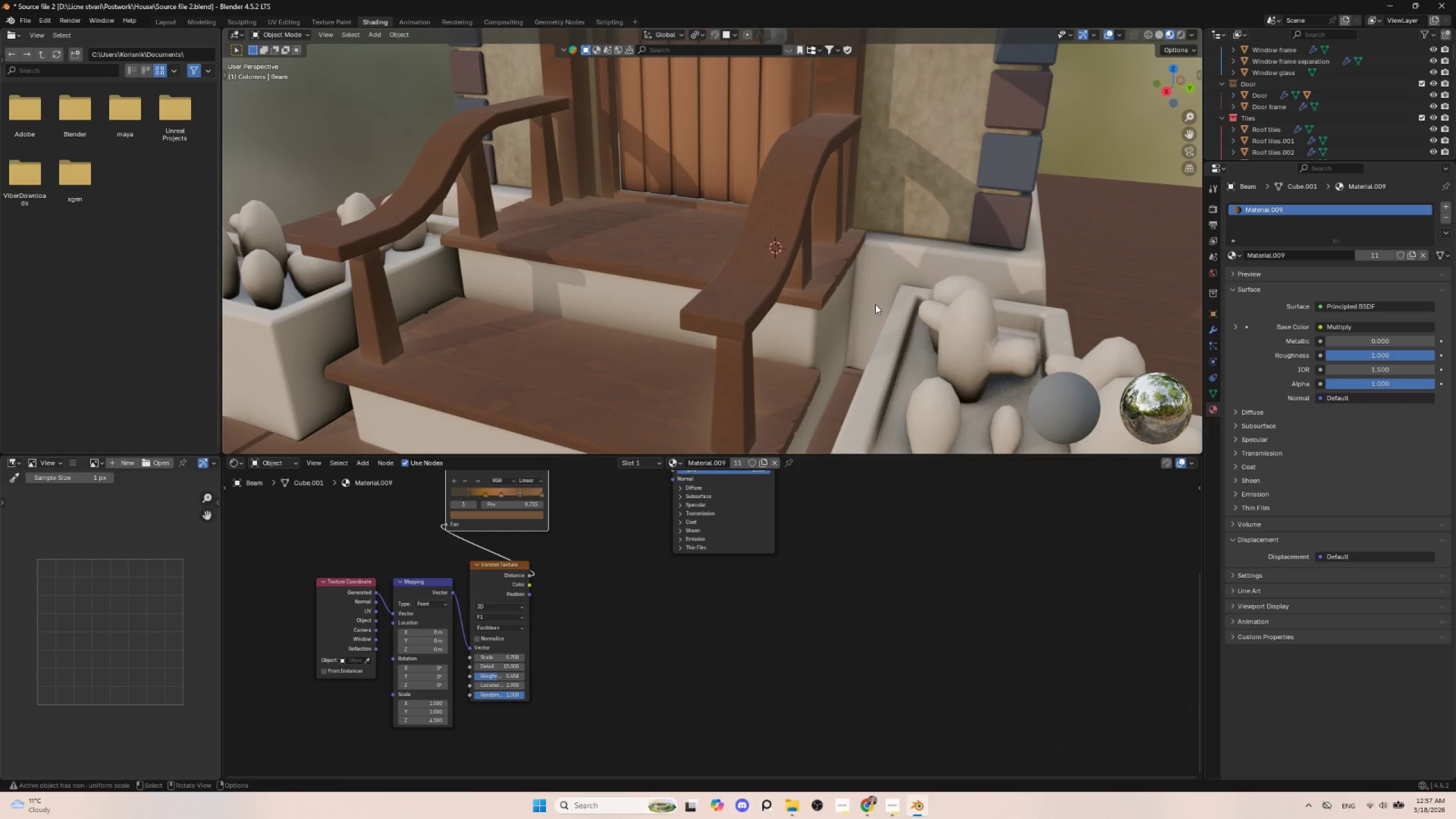 
scroll: coordinate [880, 320], scroll_direction: down, amount: 6.0
 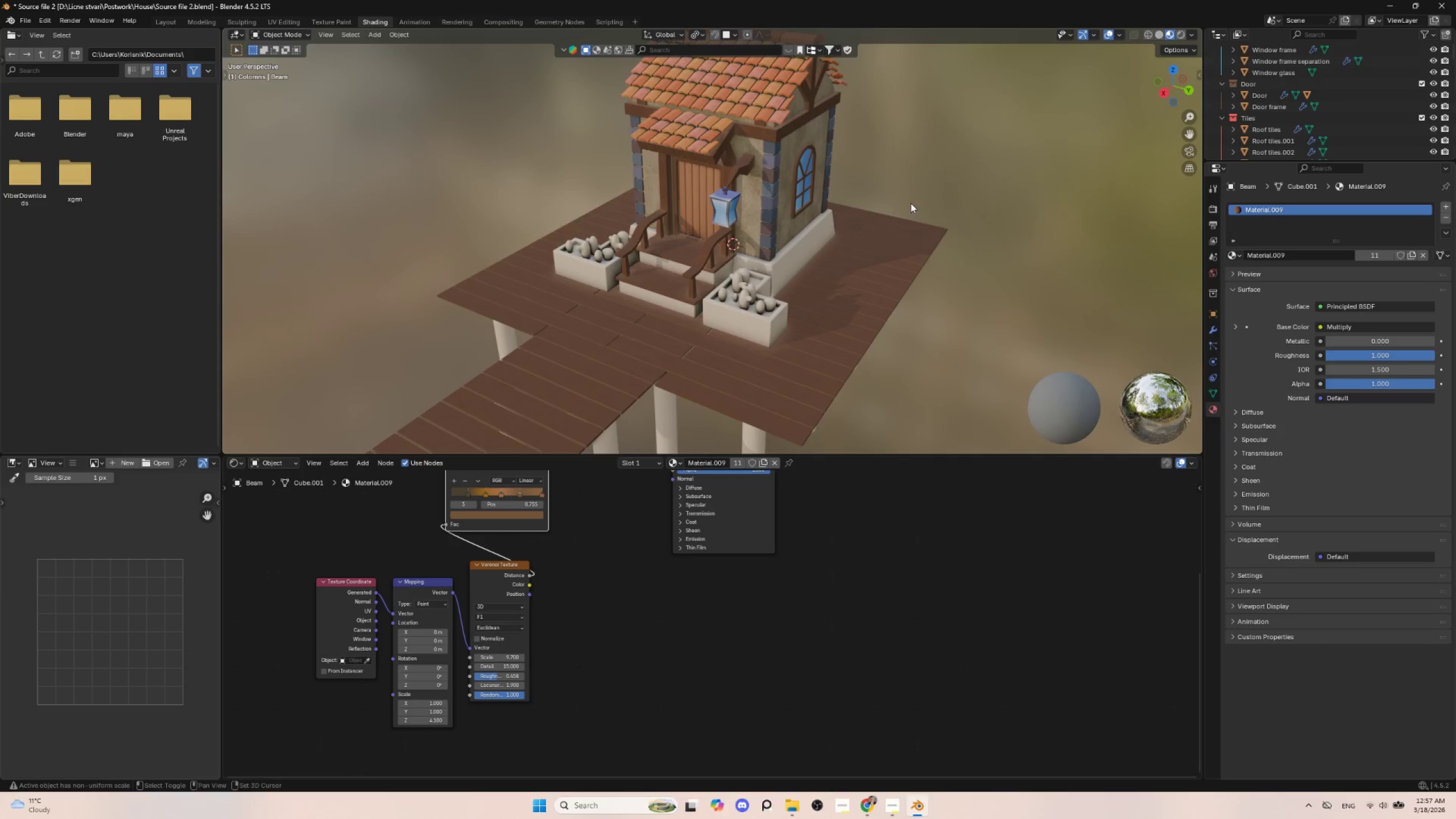 
hold_key(key=ShiftLeft, duration=0.64)
 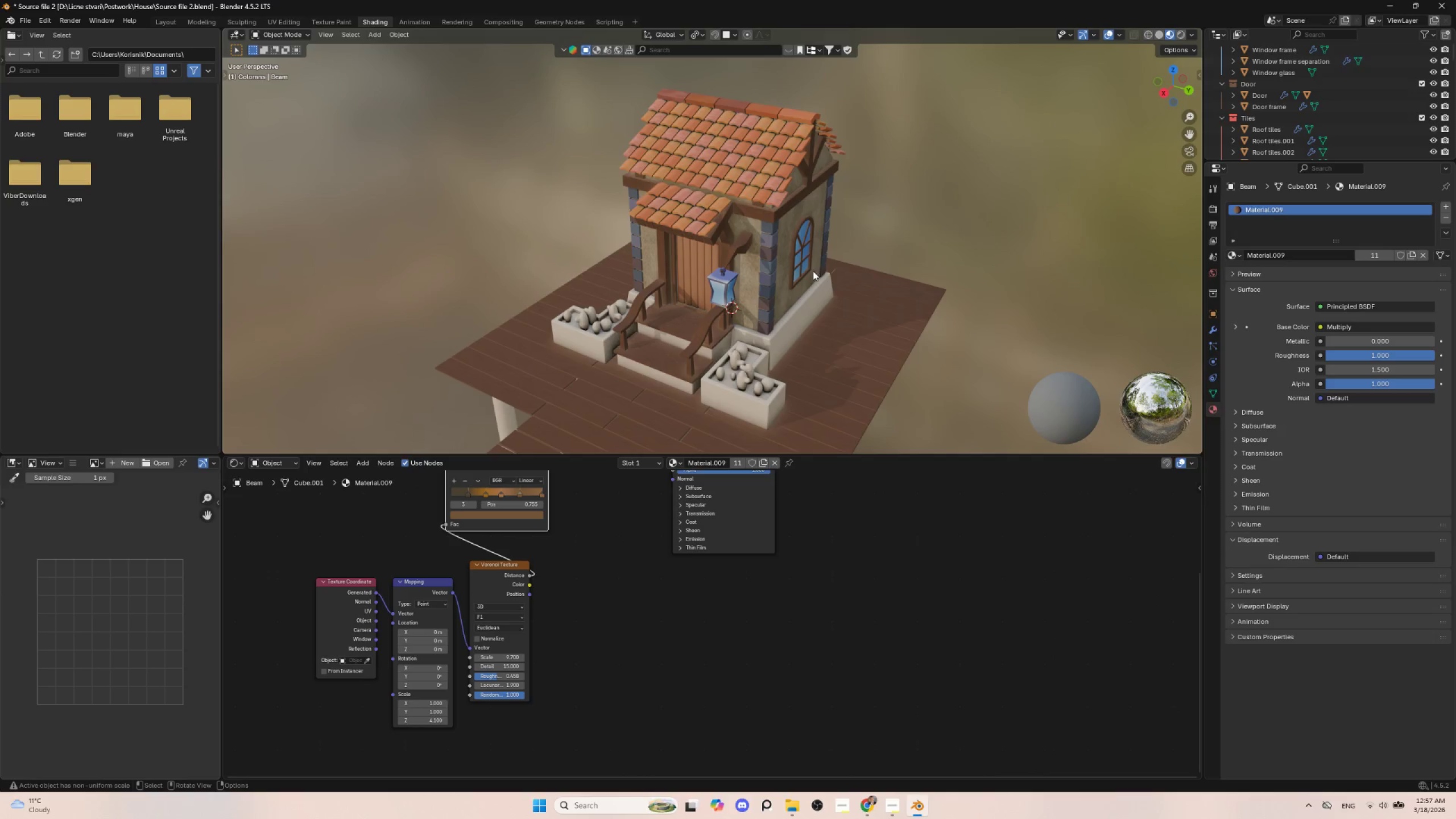 
hold_key(key=ShiftLeft, duration=10.12)
left_click([27, 21])
 